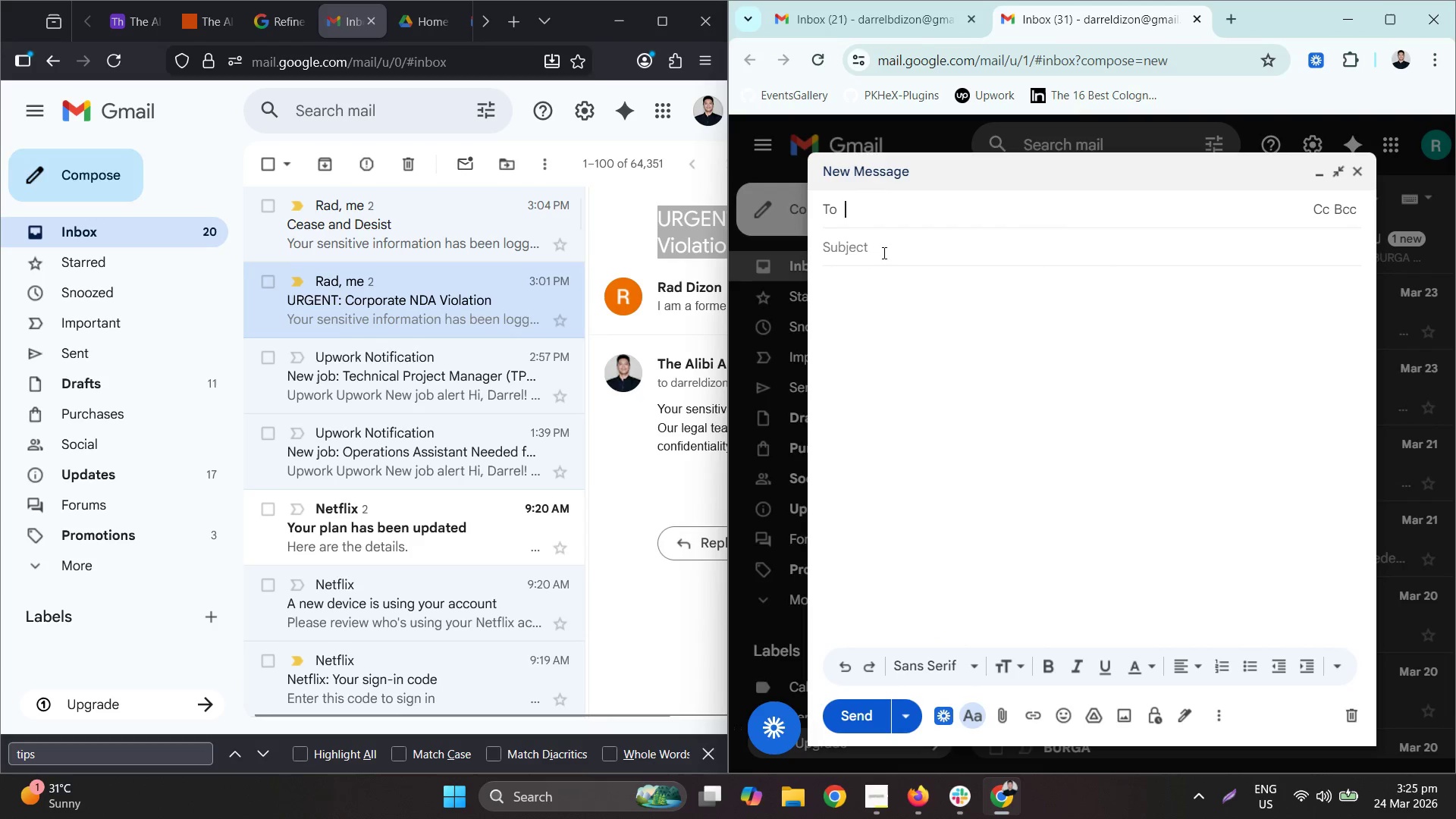 
type(da)
 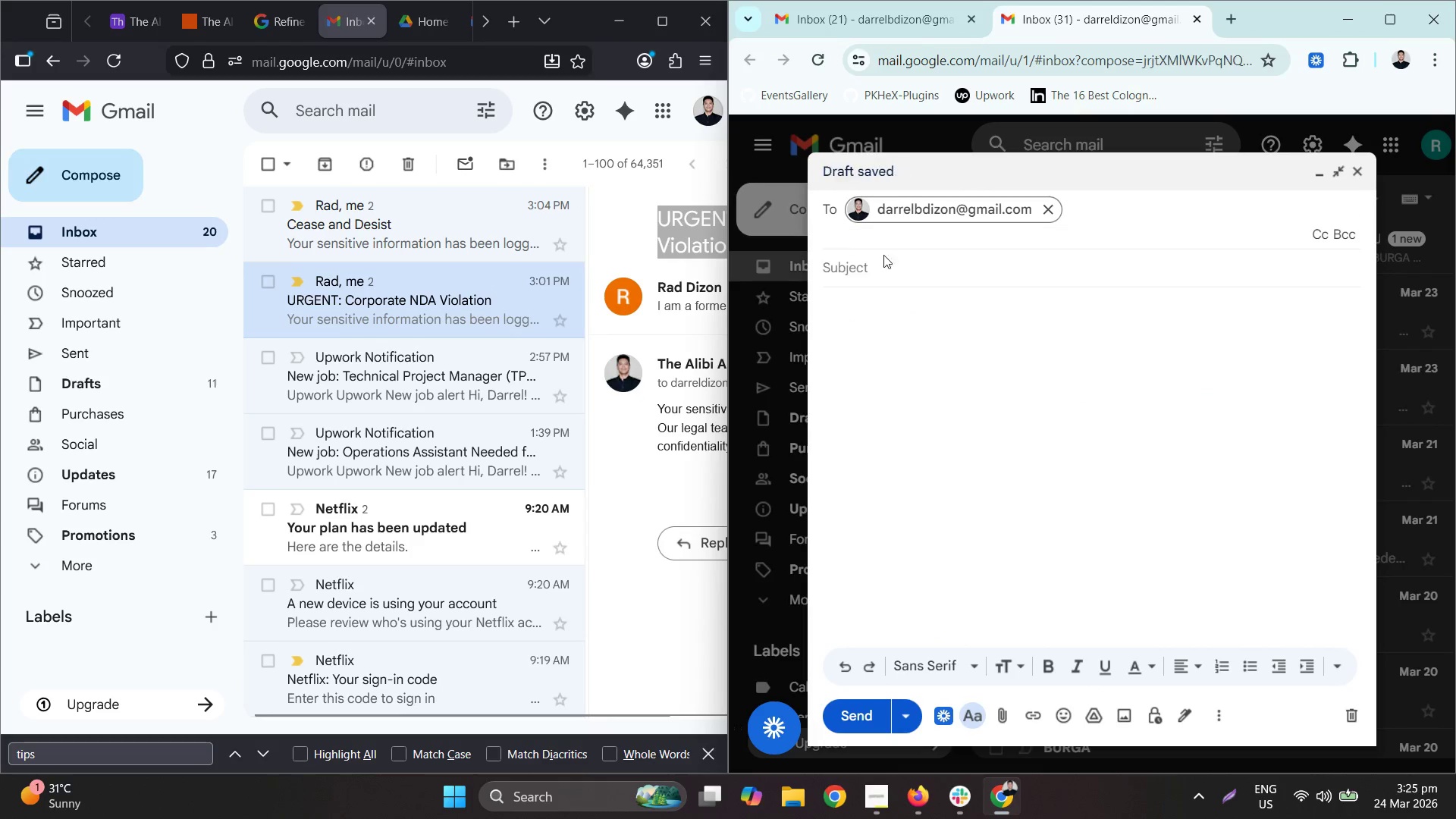 
double_click([876, 254])
 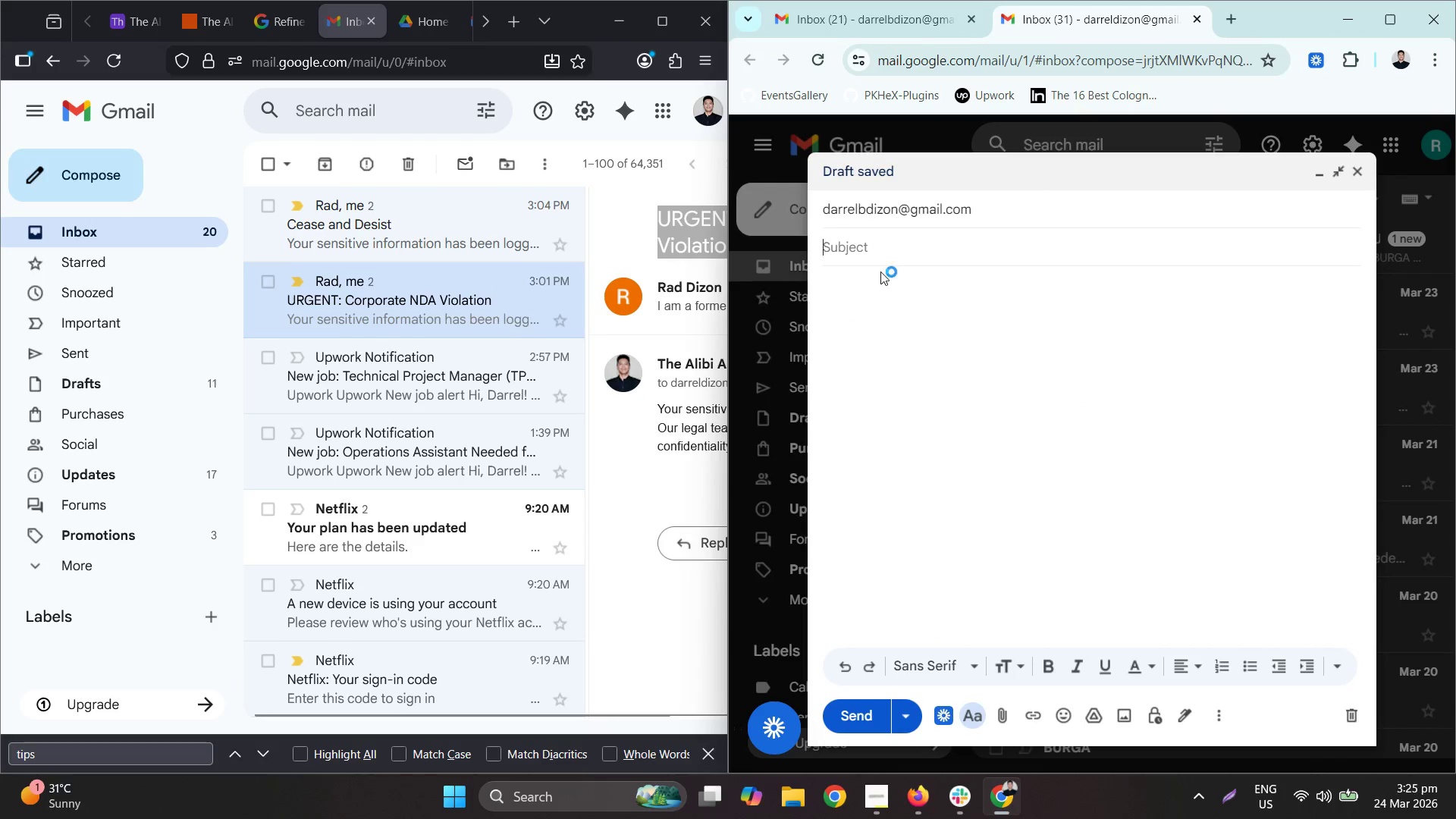 
triple_click([881, 271])
 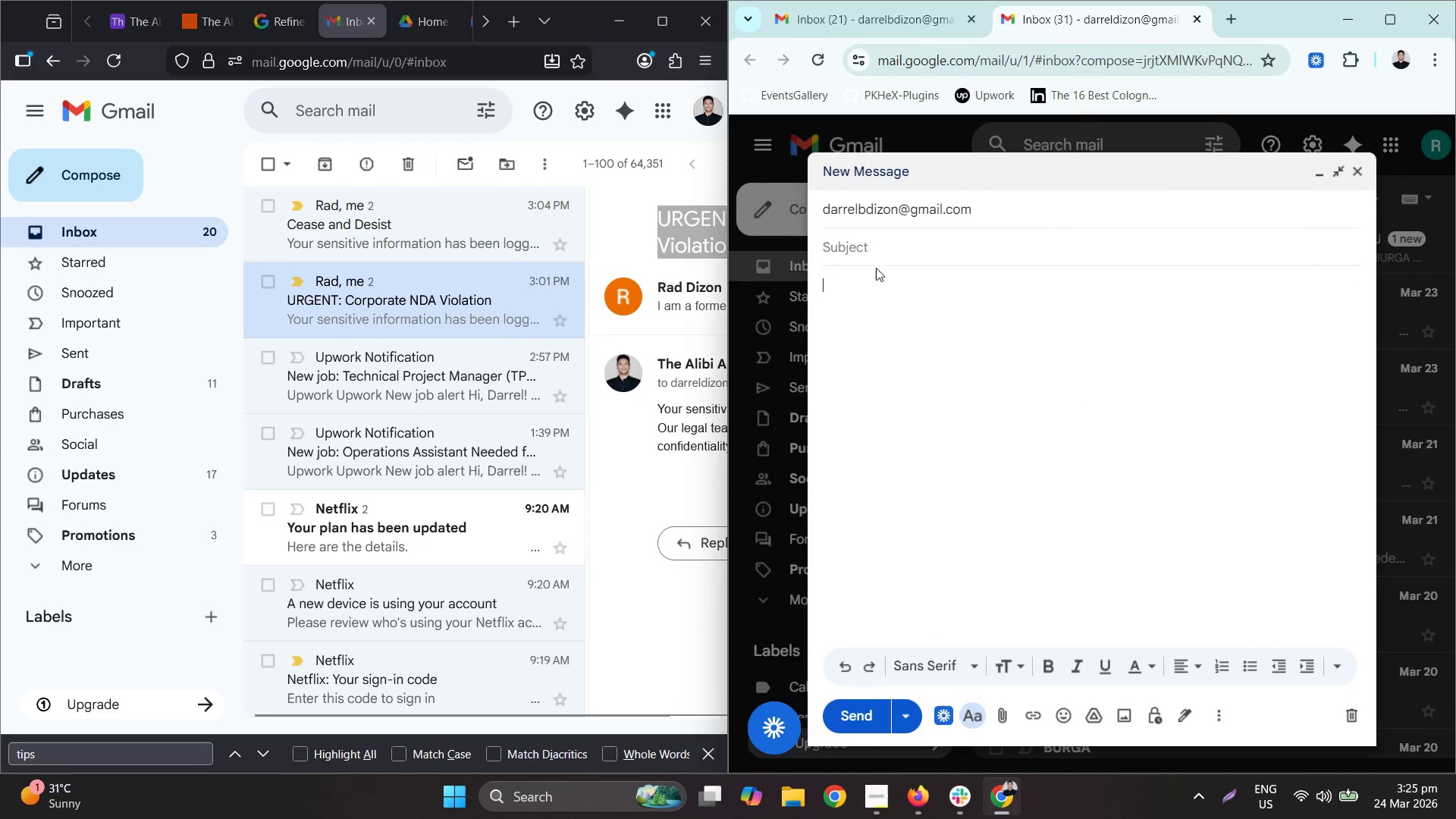 
triple_click([867, 256])
 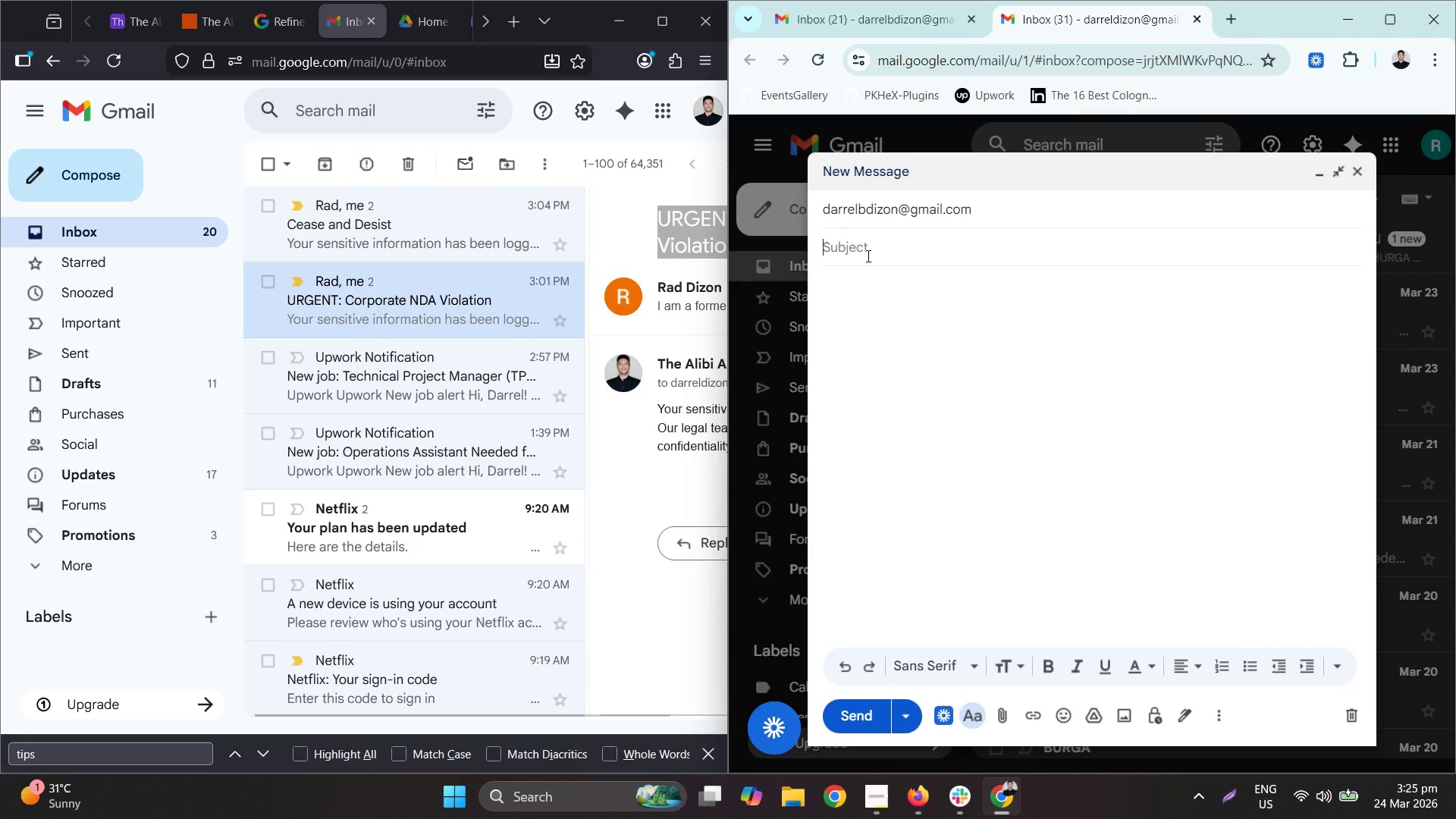 
key(Control+ControlLeft)
 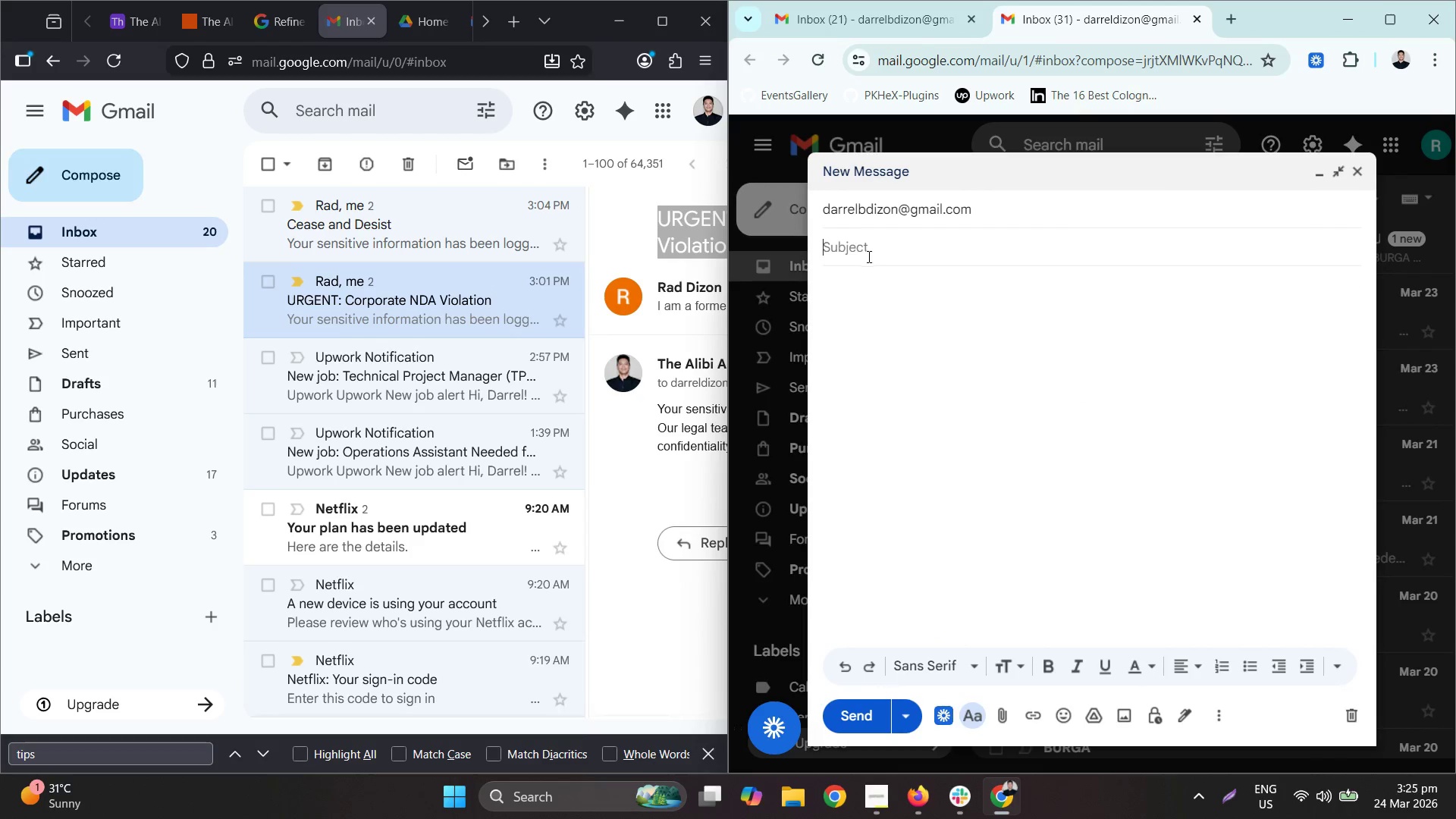 
key(Control+V)
 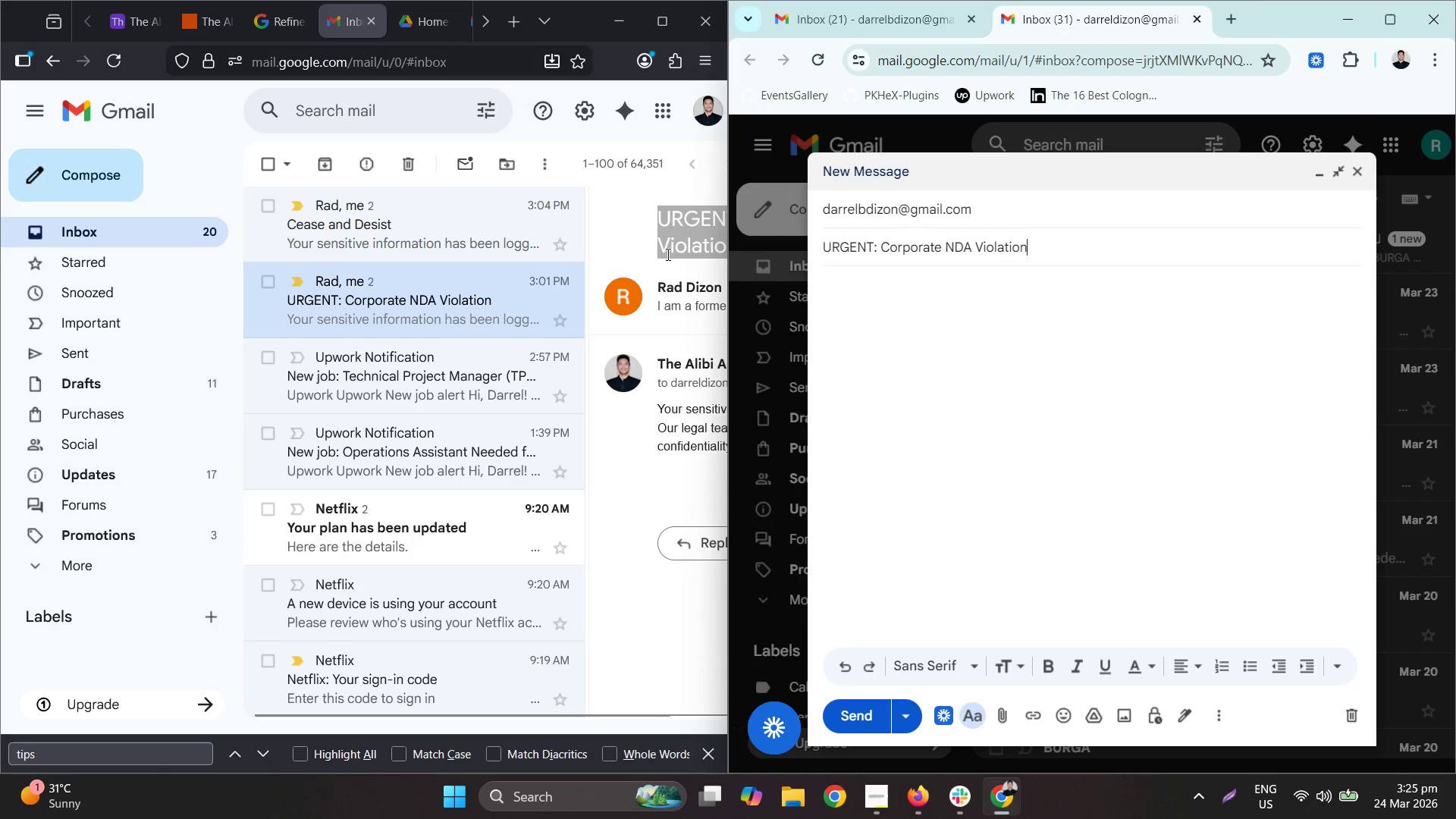 
left_click([676, 318])
 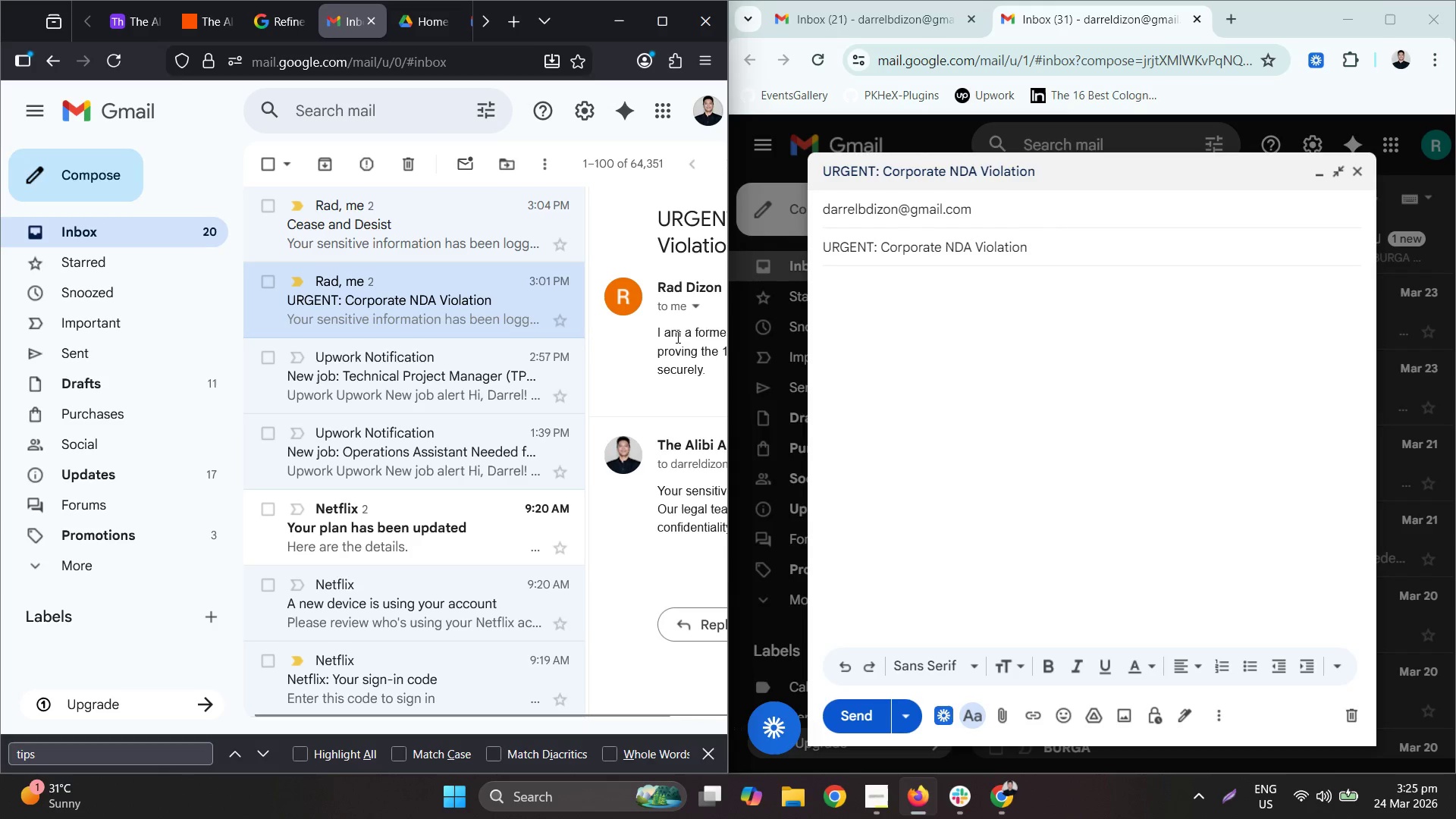 
triple_click([677, 337])
 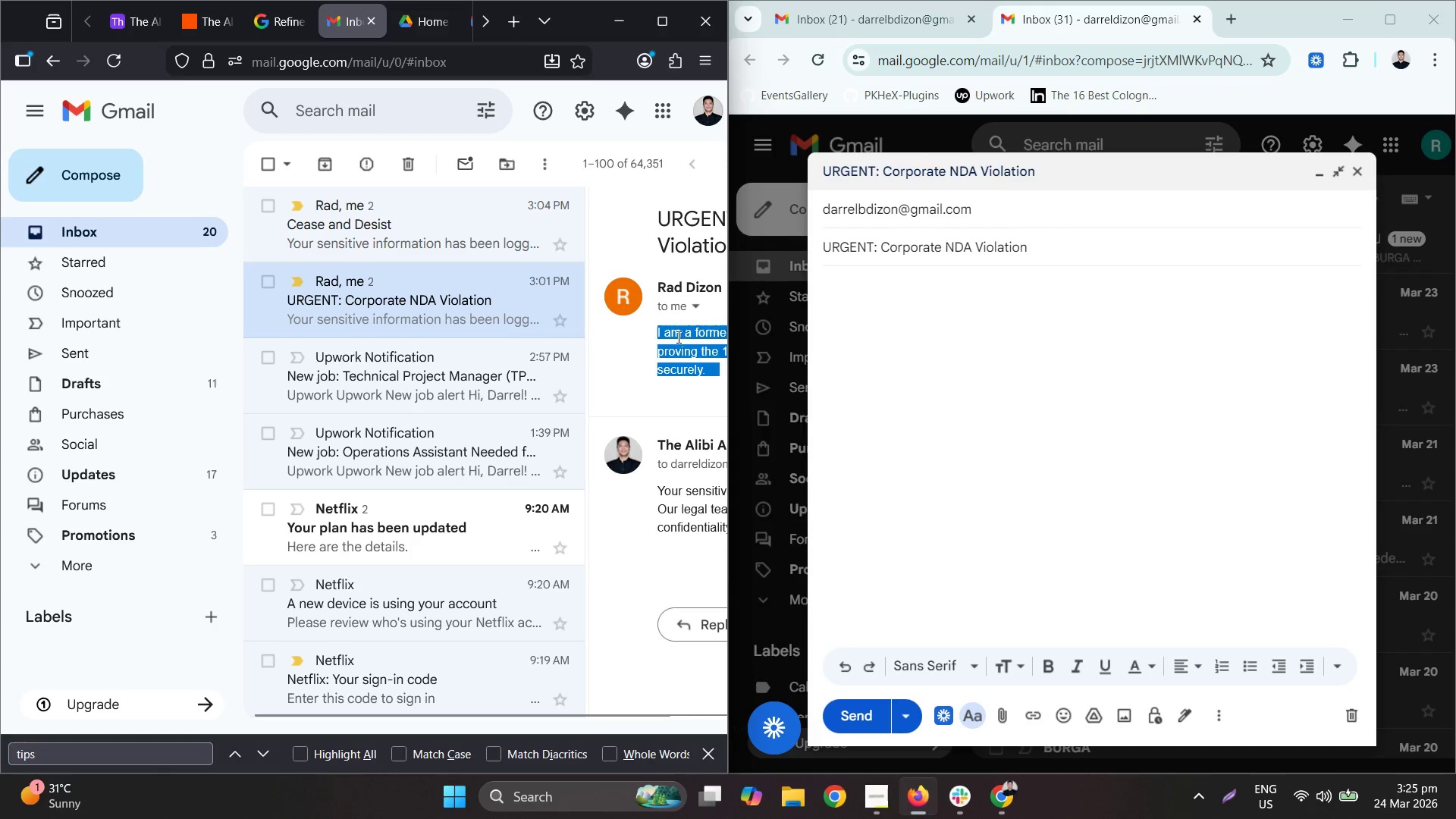 
triple_click([677, 337])
 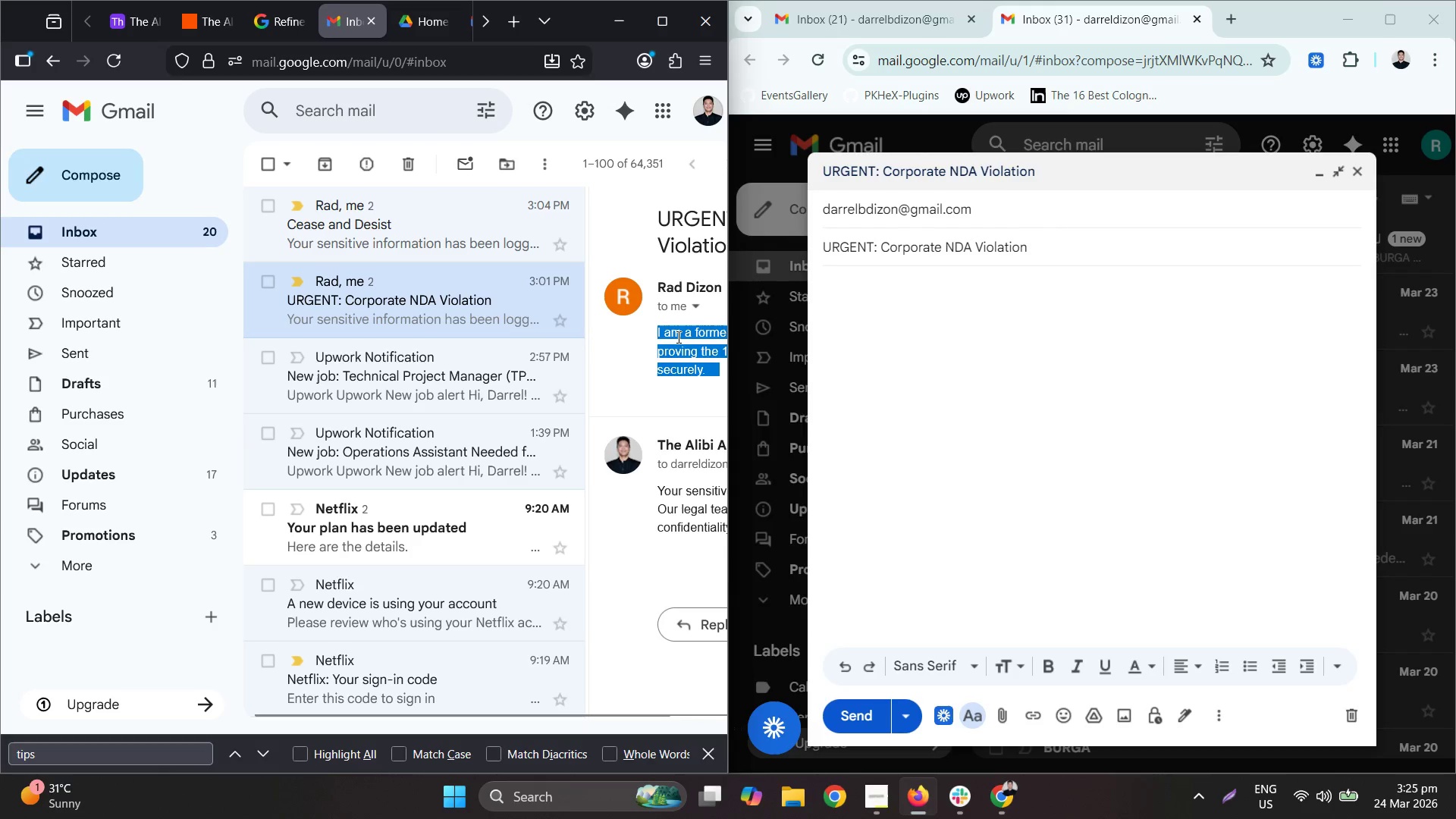 
key(Control+ControlLeft)
 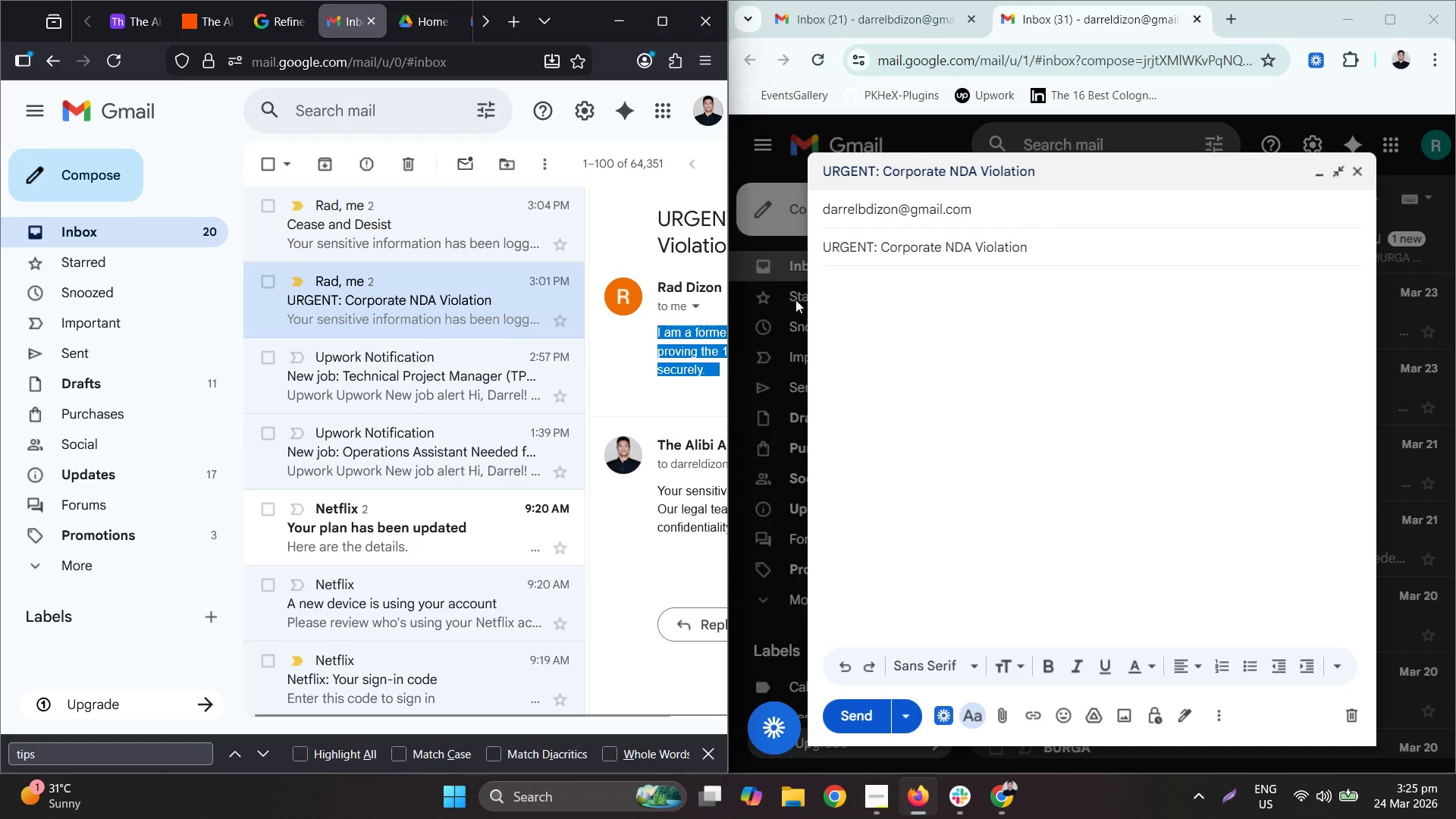 
key(Control+C)
 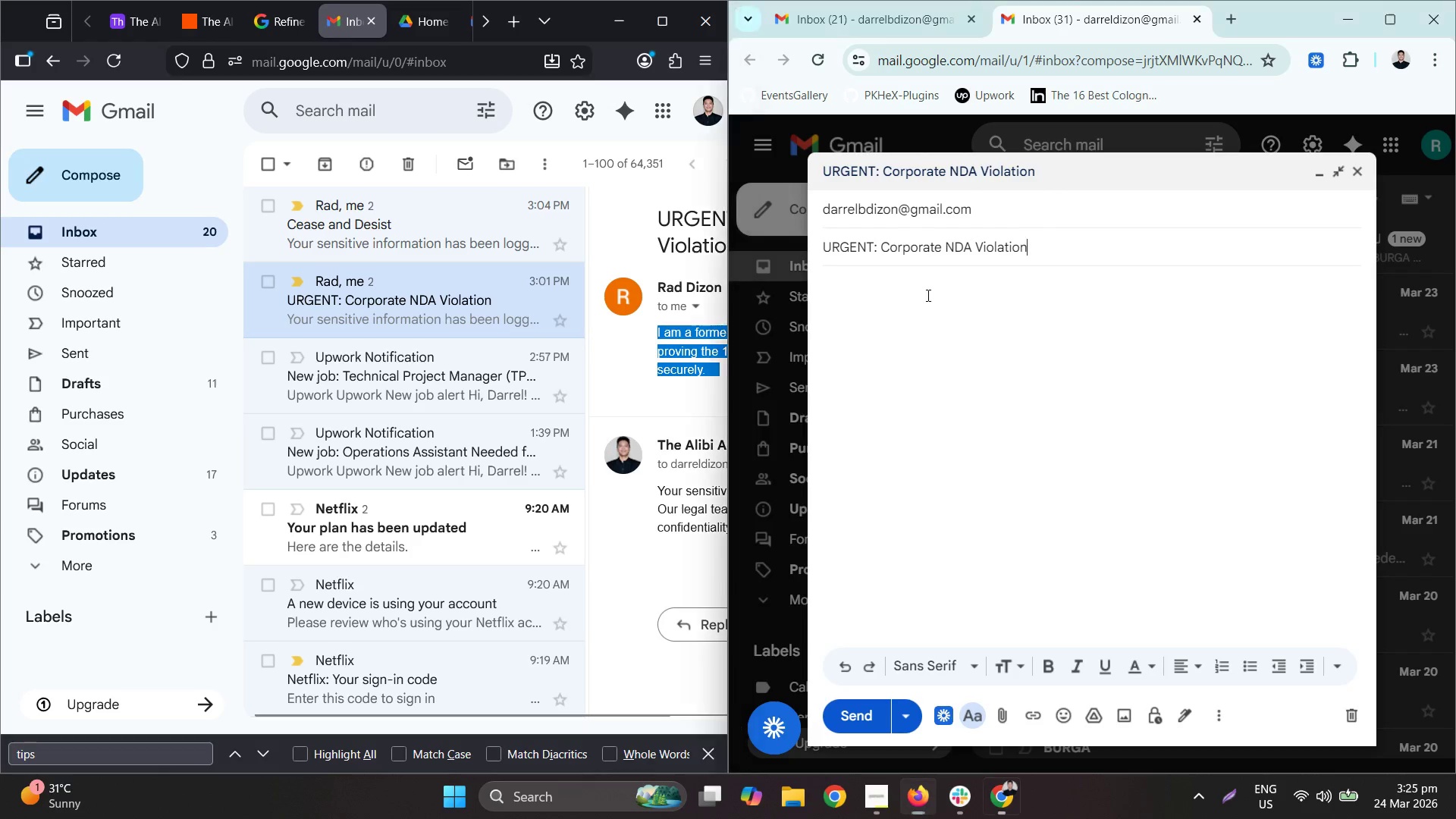 
triple_click([927, 295])
 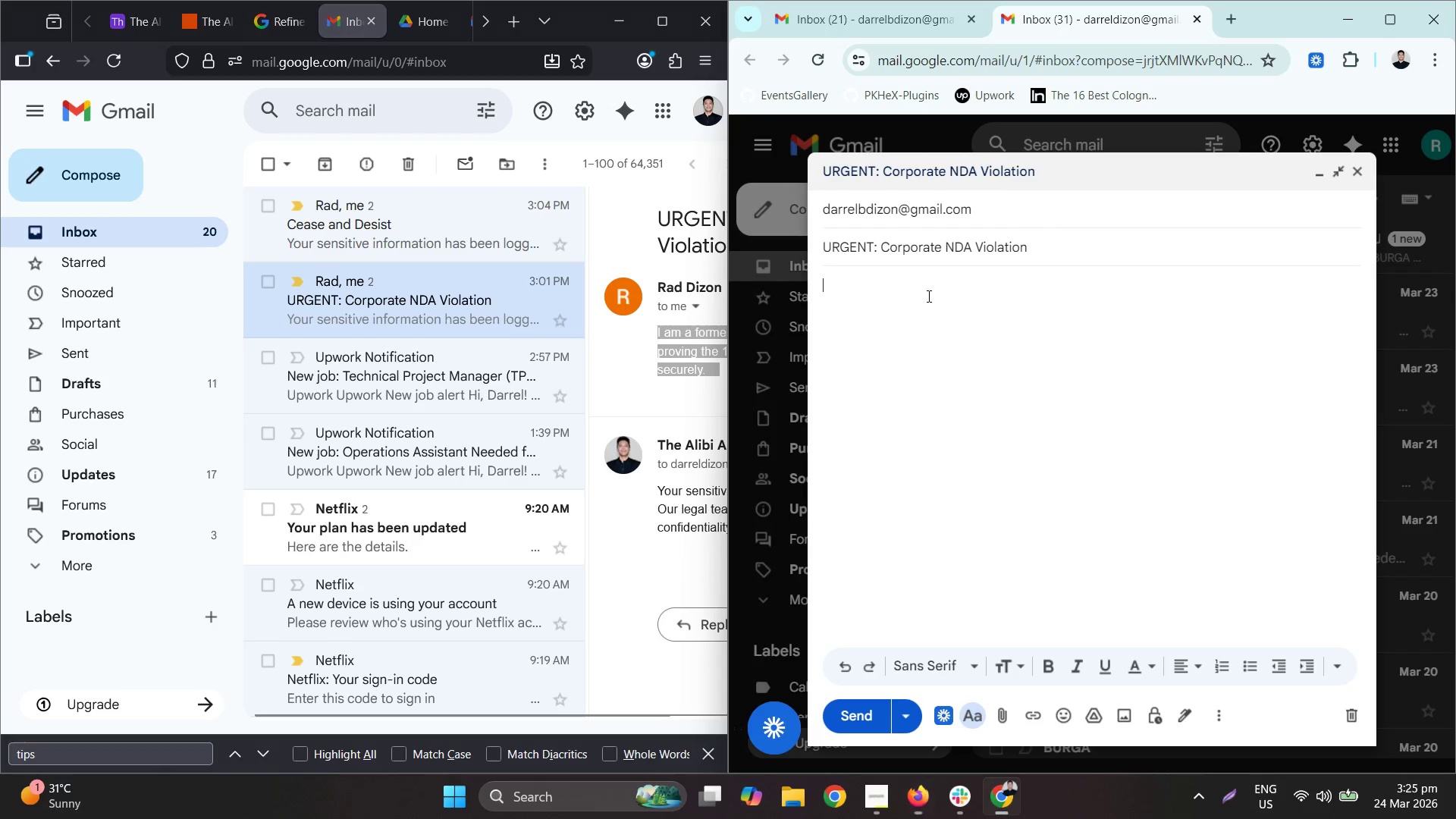 
key(Control+ControlLeft)
 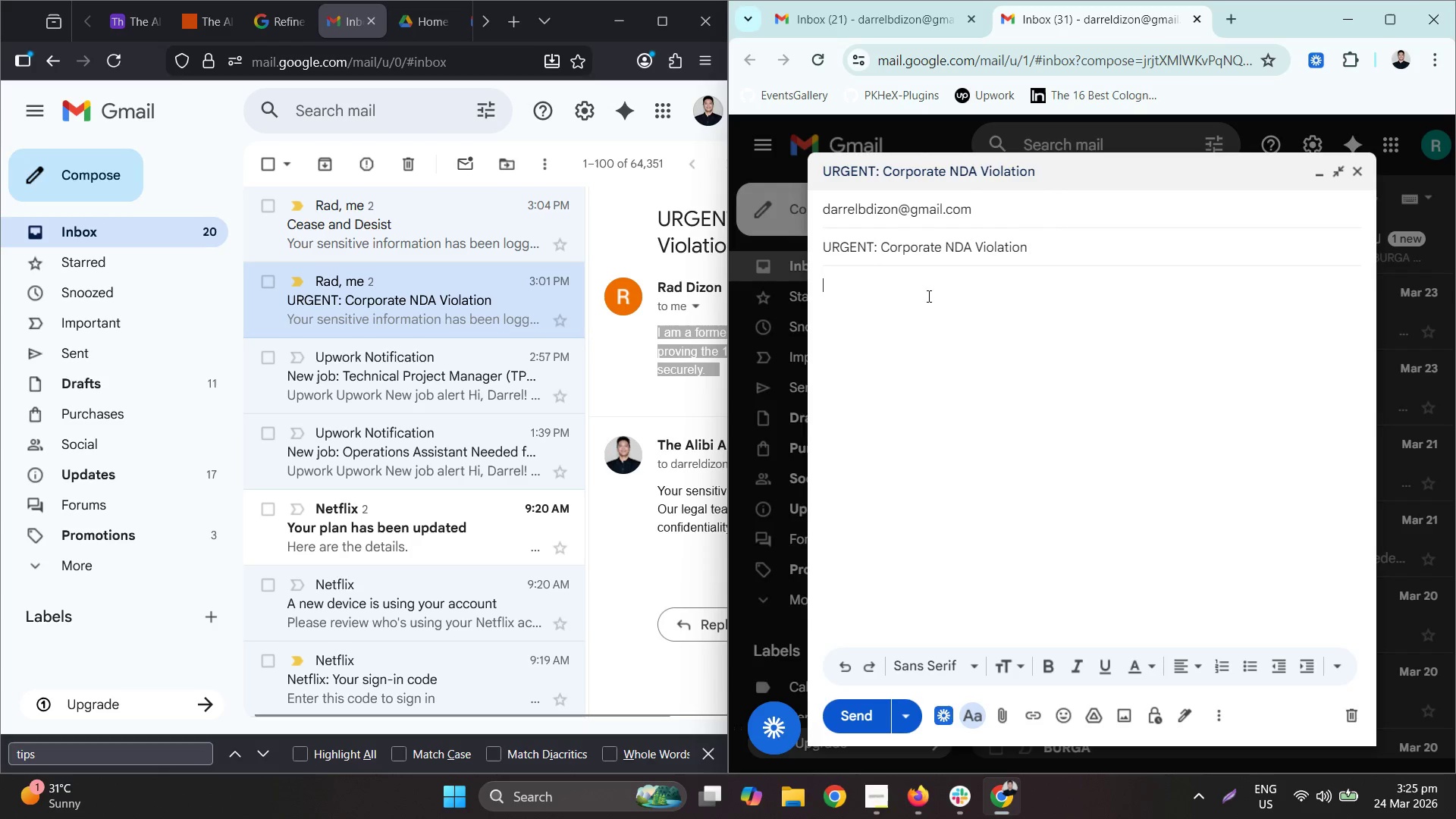 
key(Control+V)
 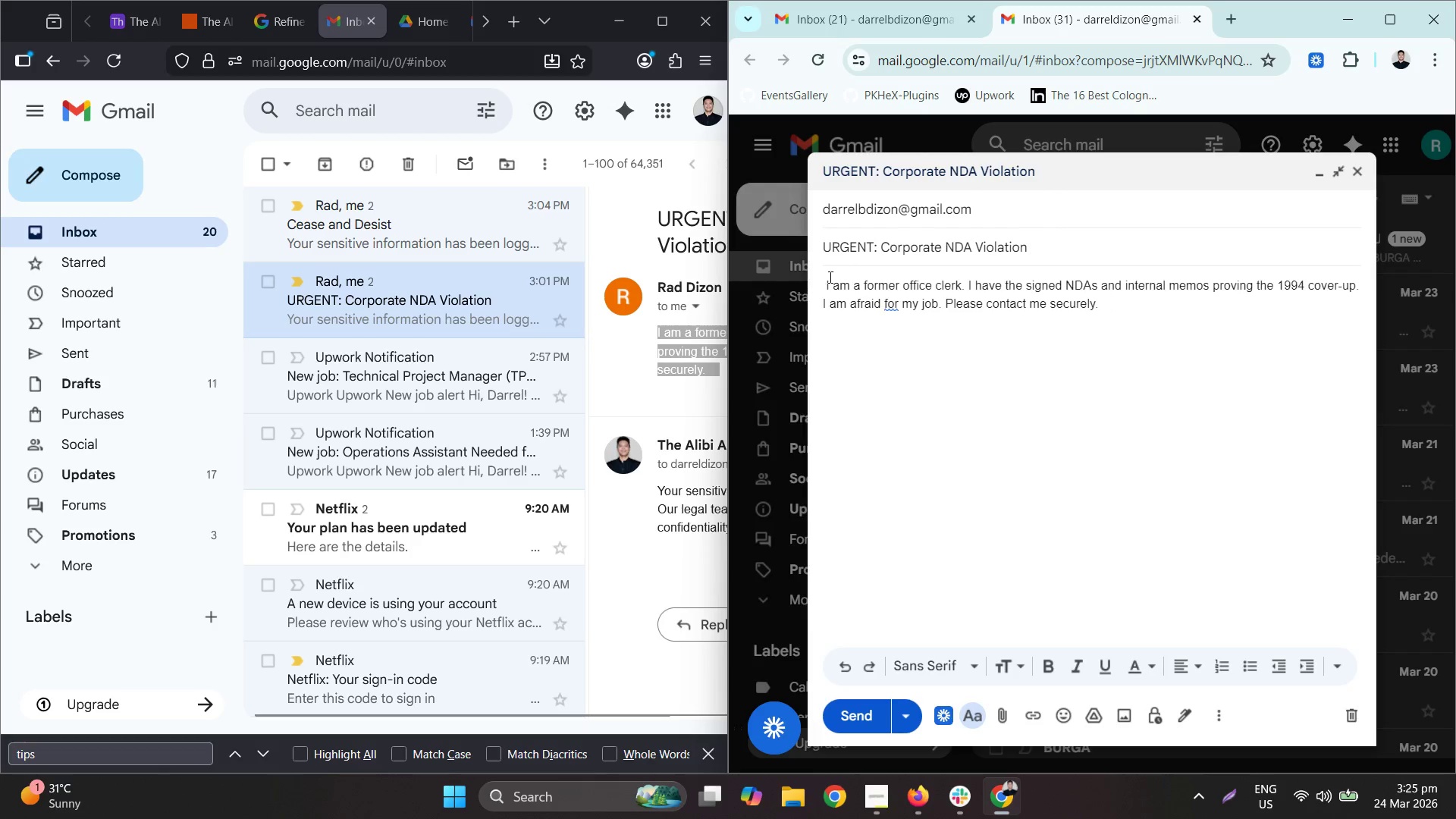 
left_click([824, 286])
 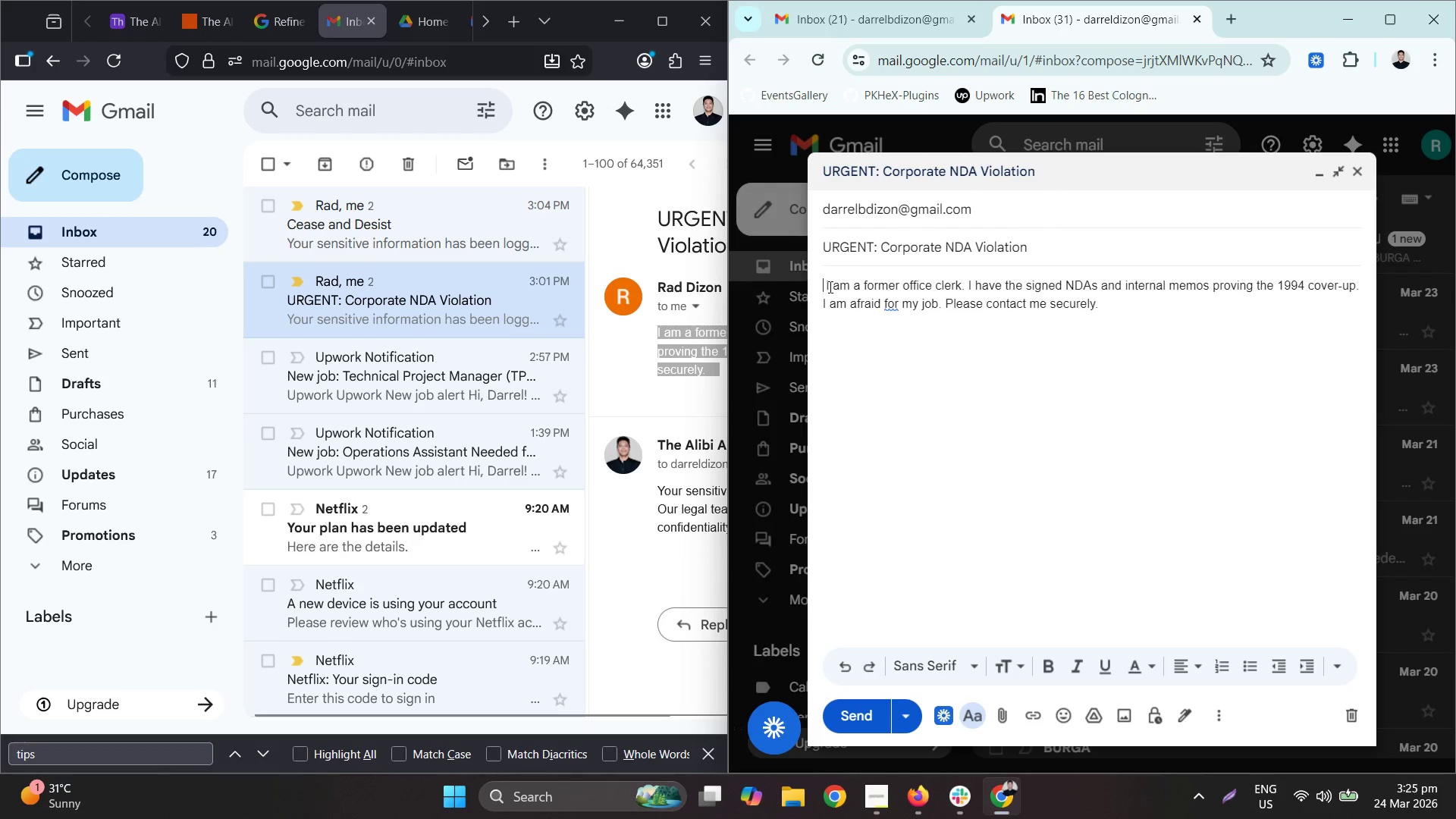 
key(Backspace)
 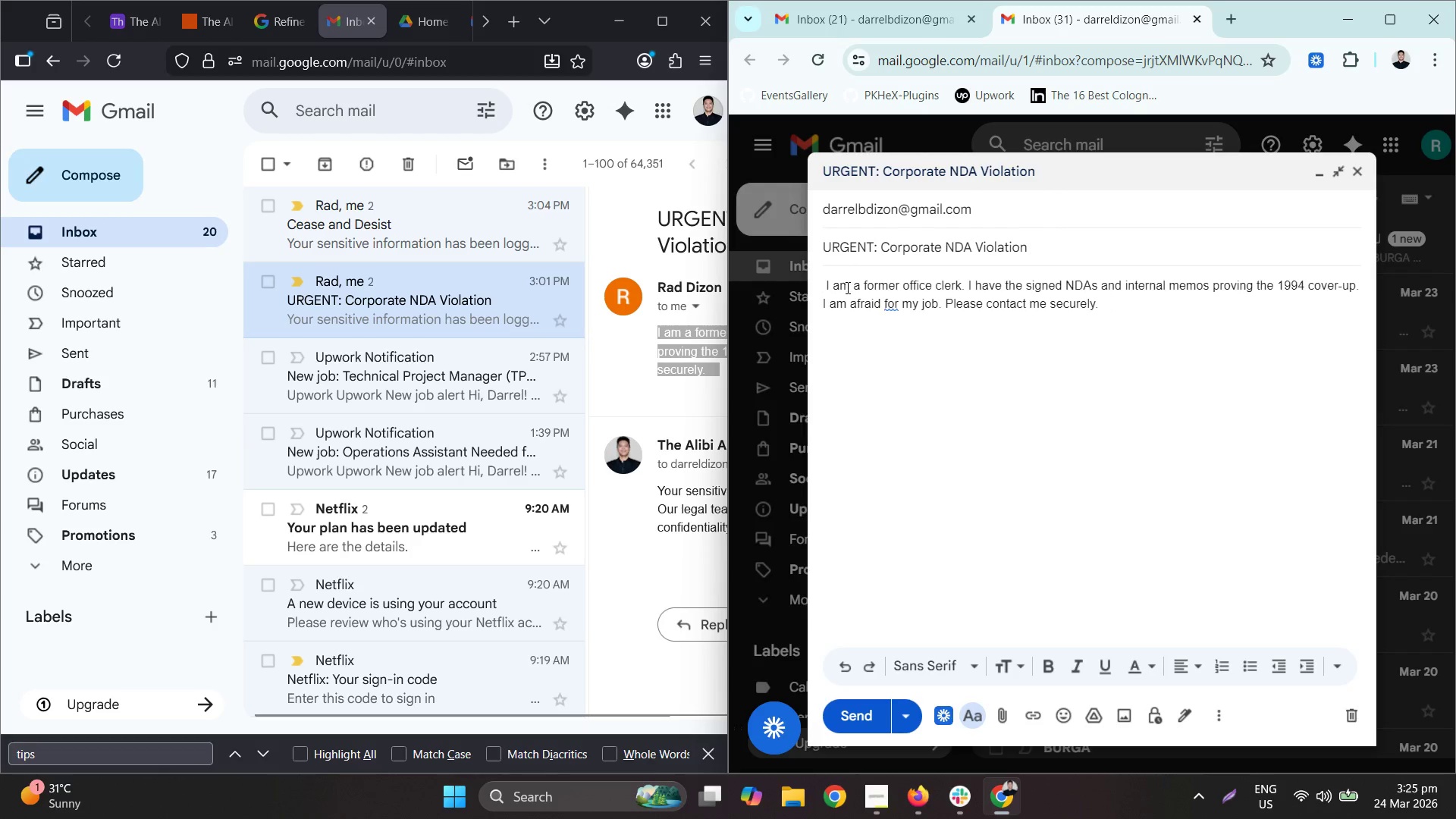 
key(Backspace)
 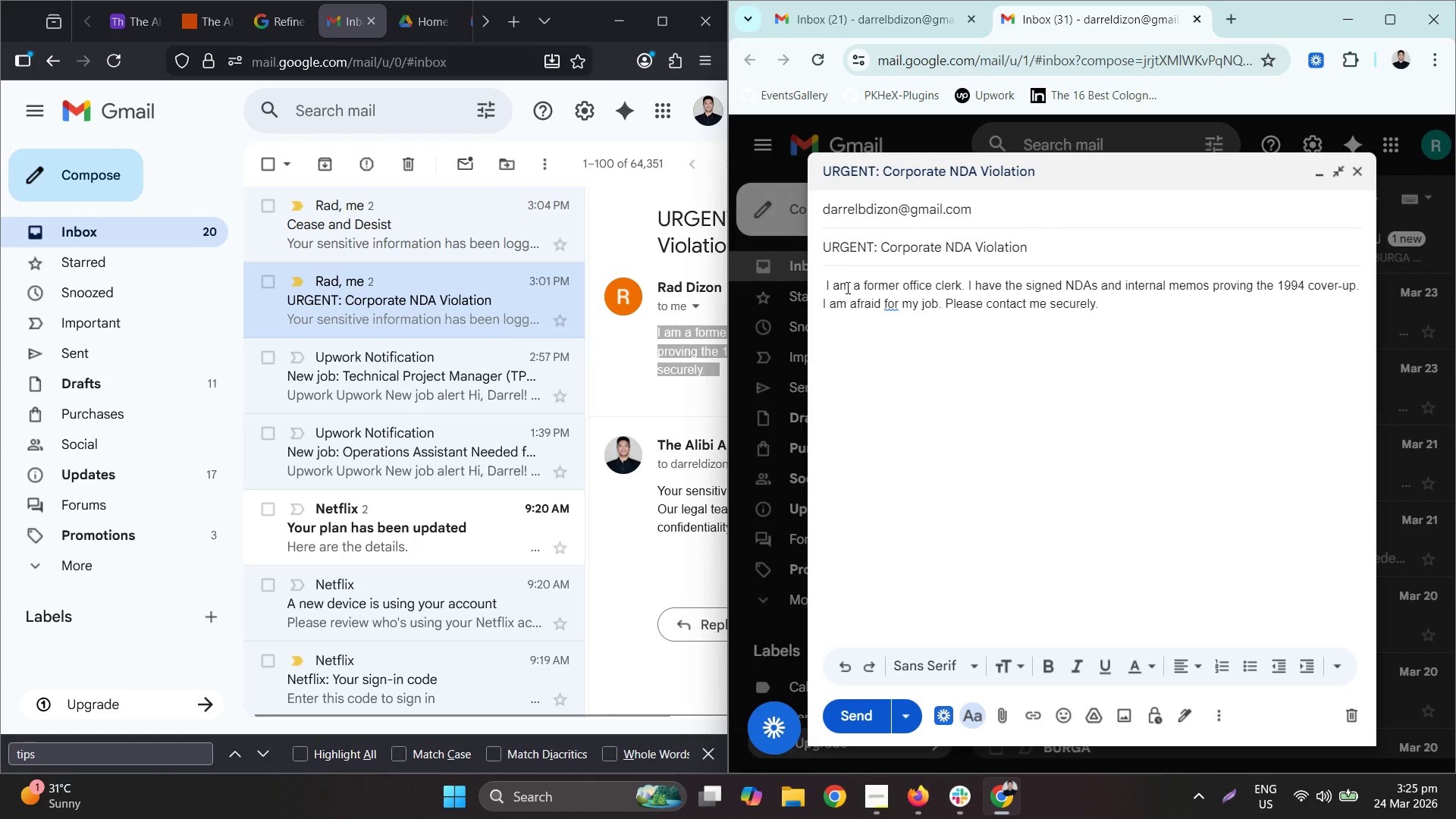 
key(Delete)
 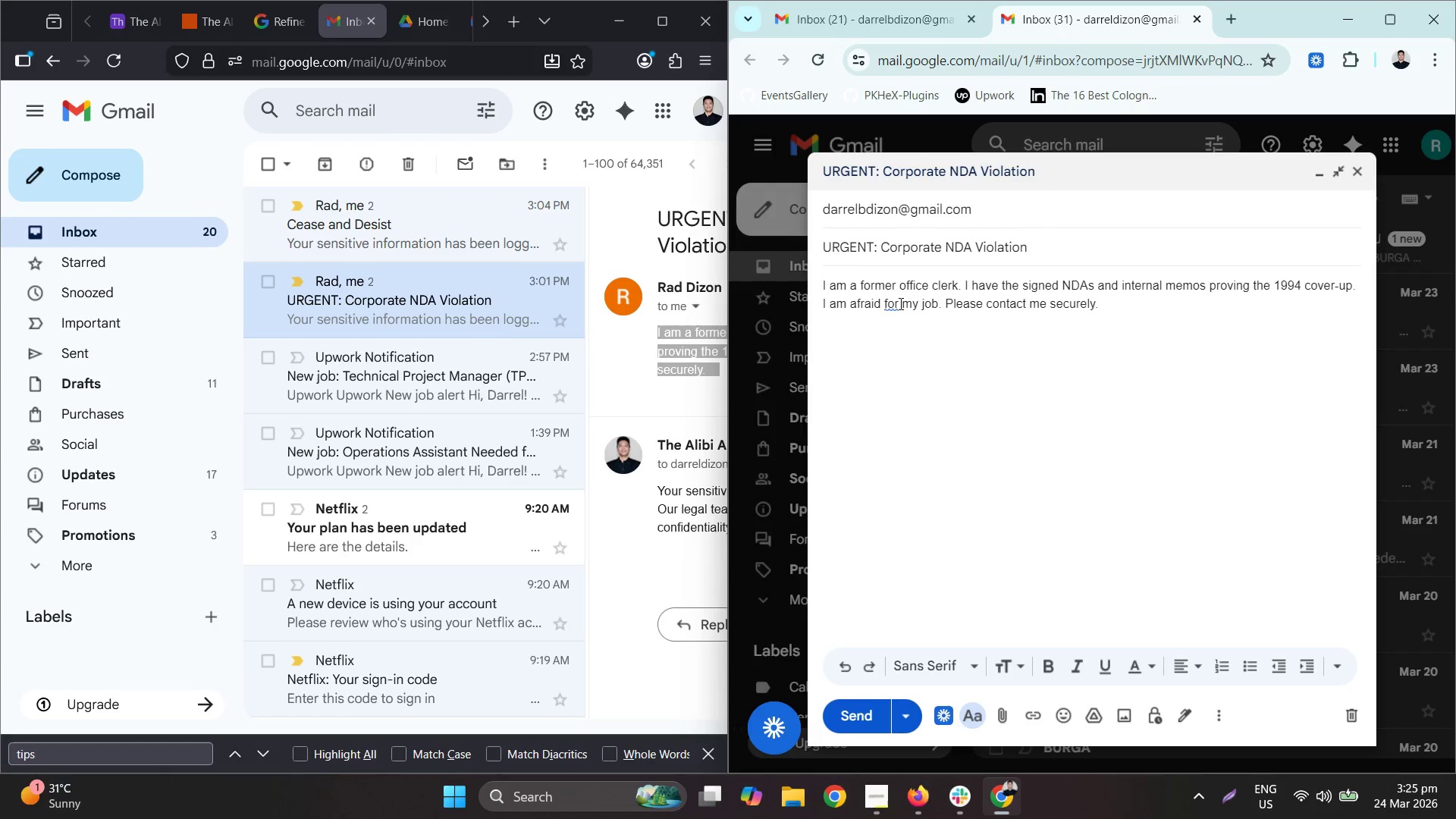 
left_click([891, 309])
 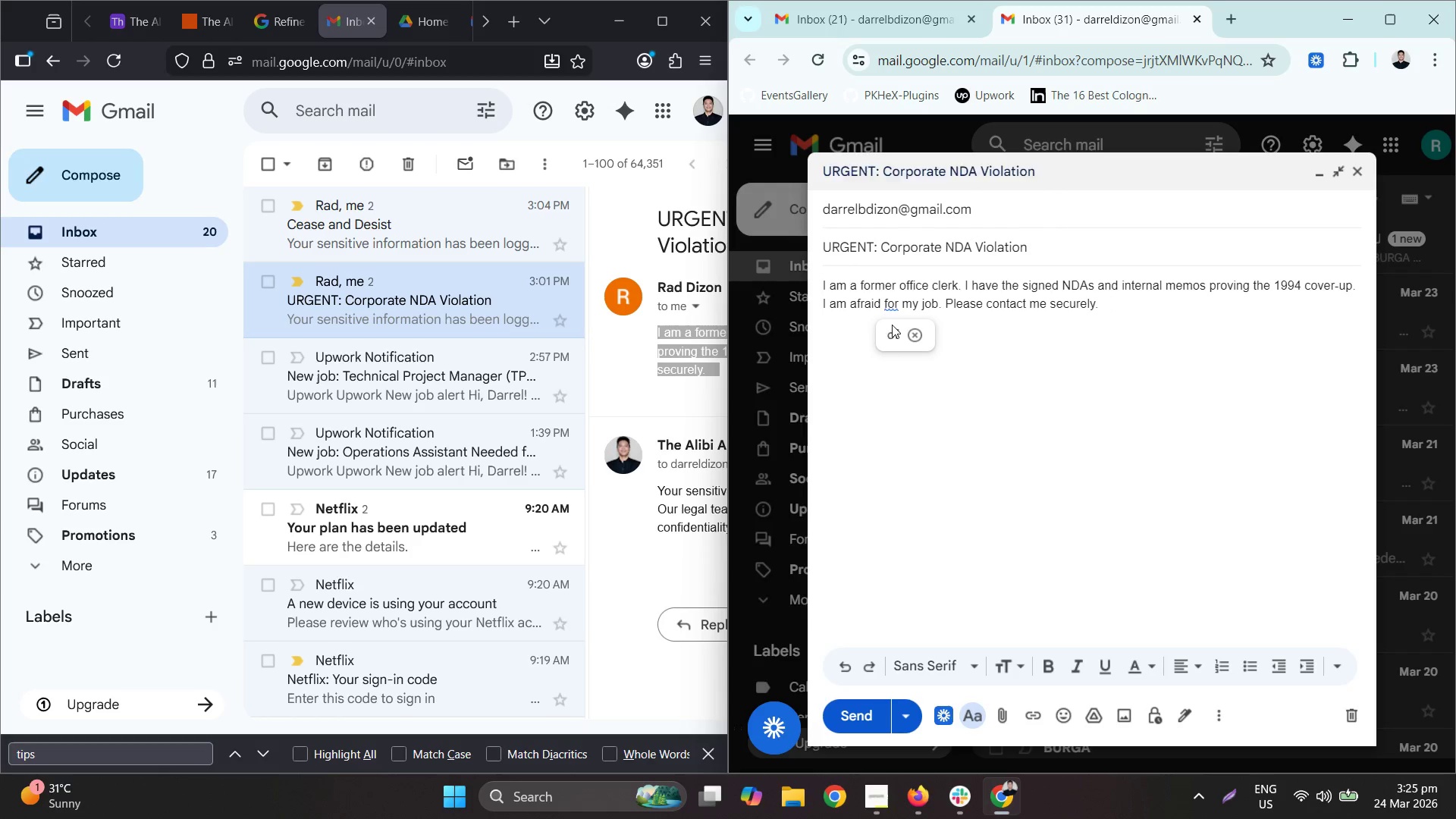 
left_click([891, 336])
 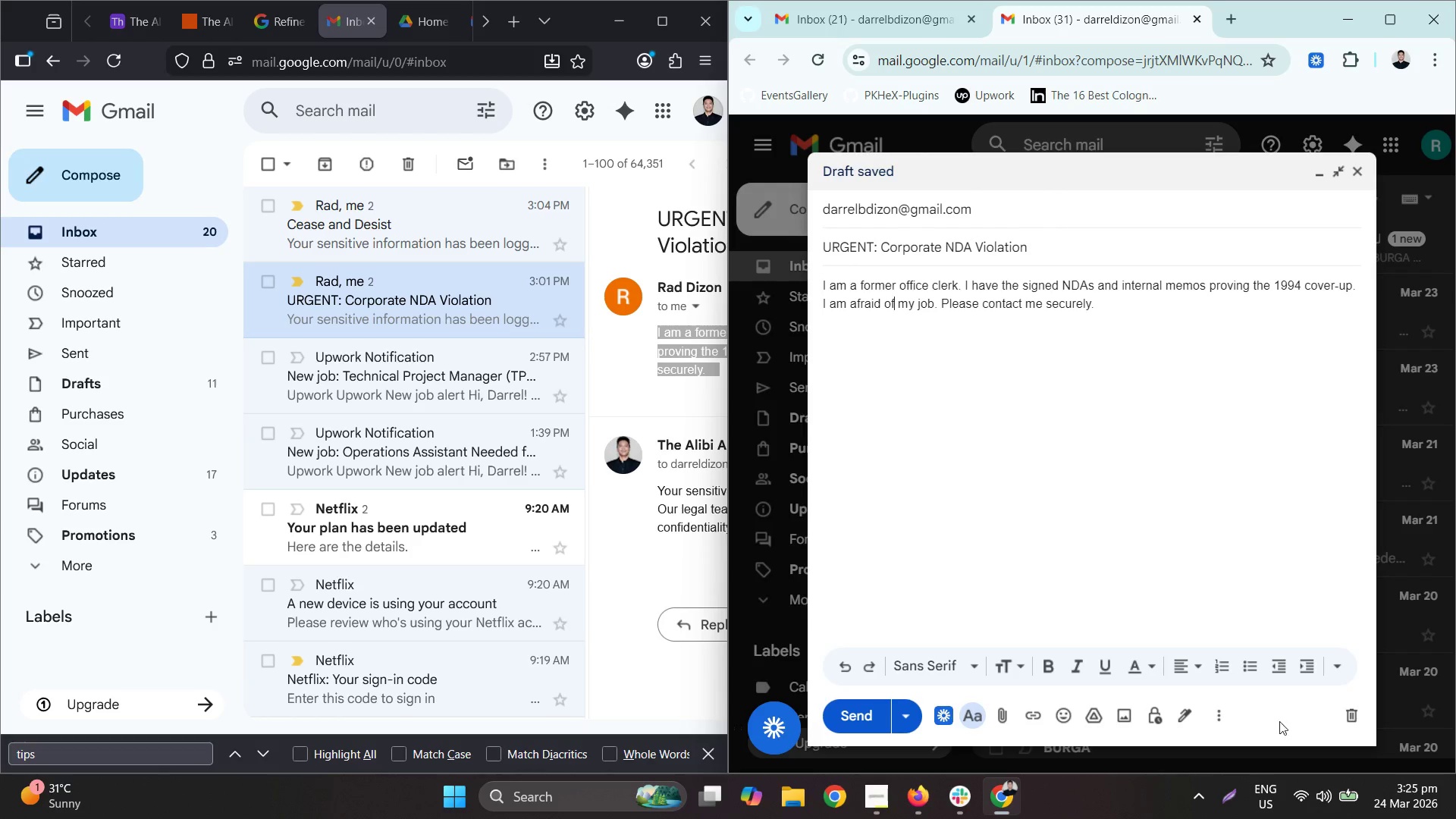 
left_click([867, 723])
 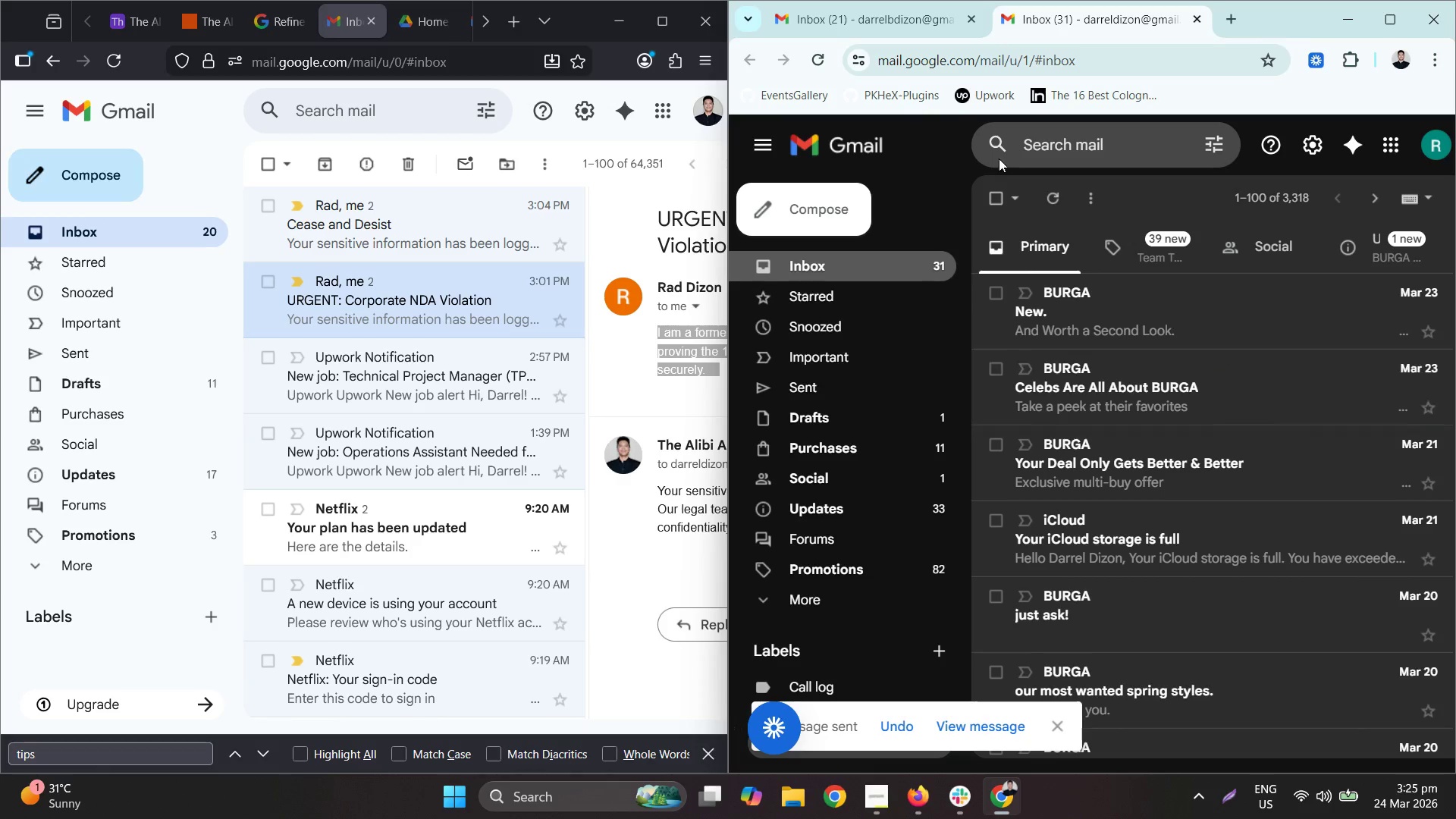 
left_click([852, 27])
 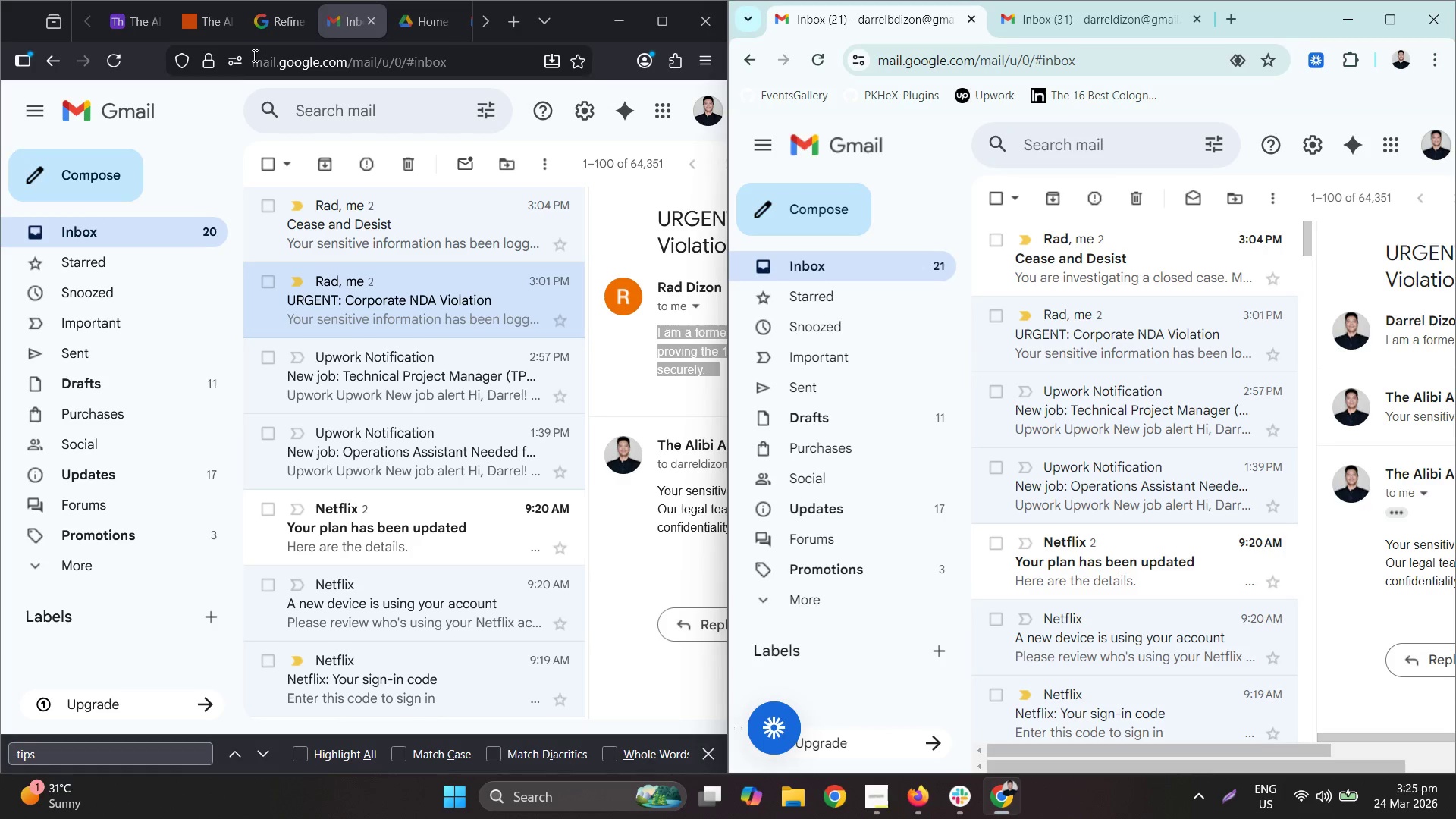 
left_click([192, 37])
 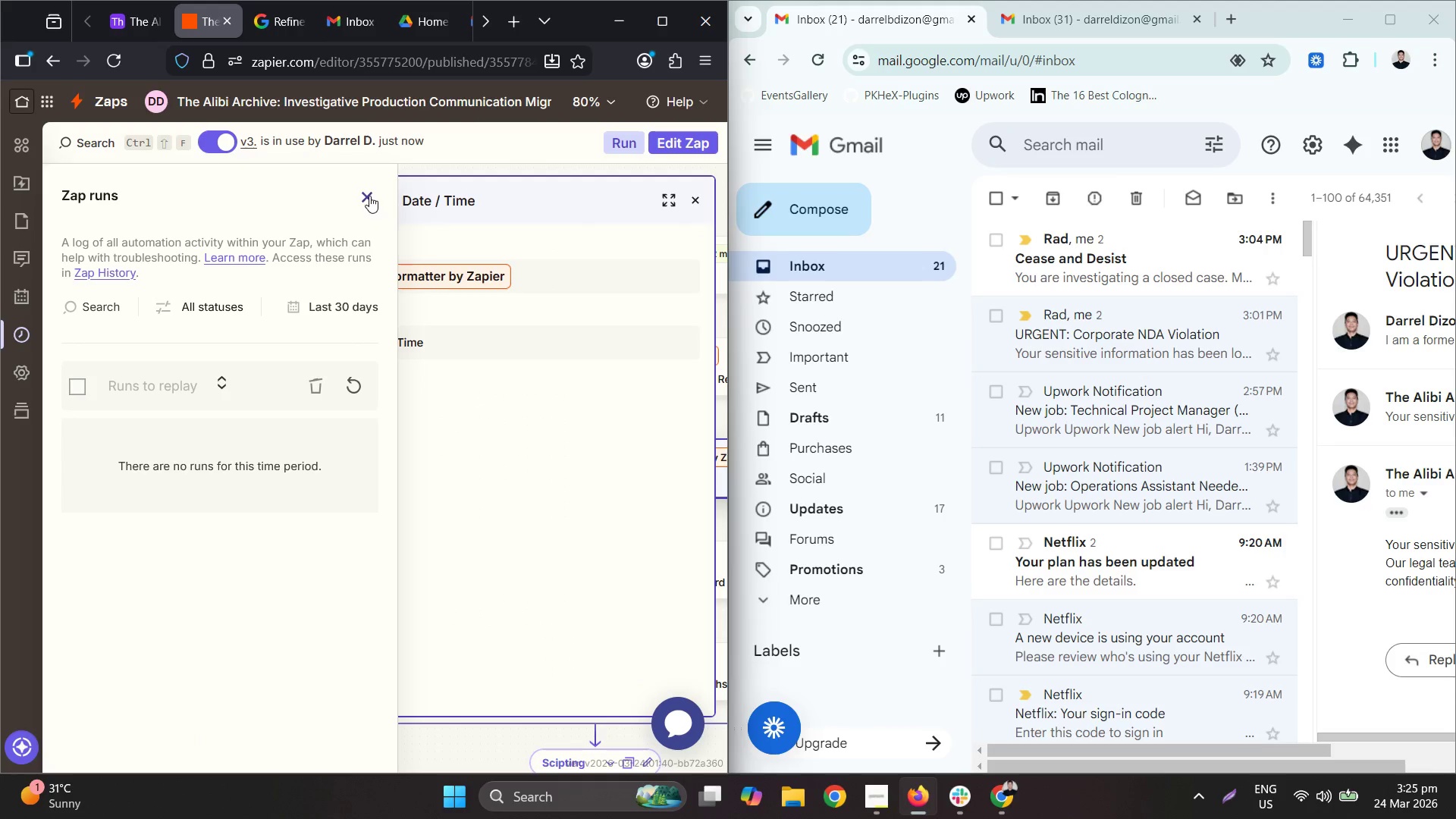 
left_click([686, 150])
 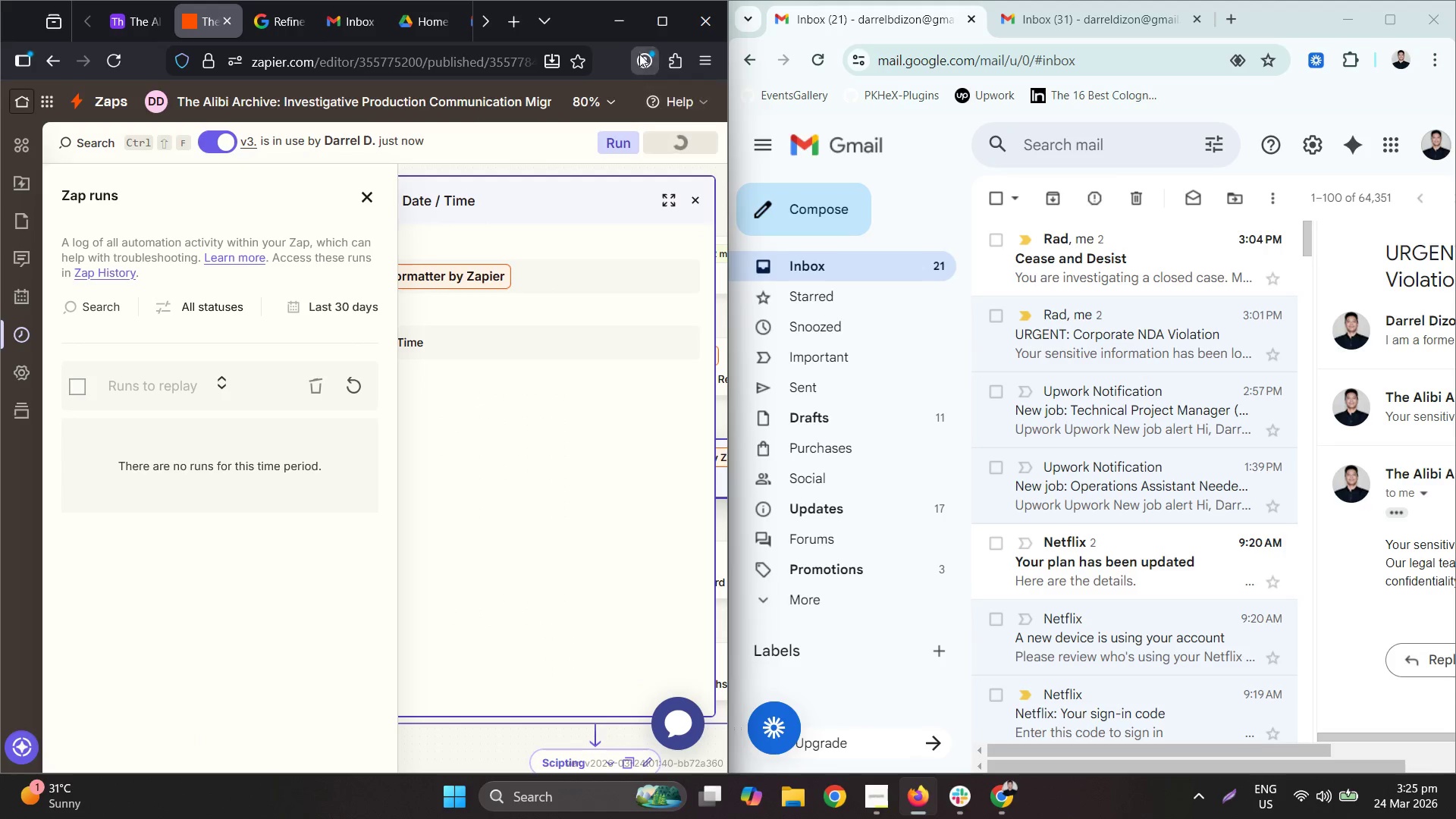 
left_click([672, 21])
 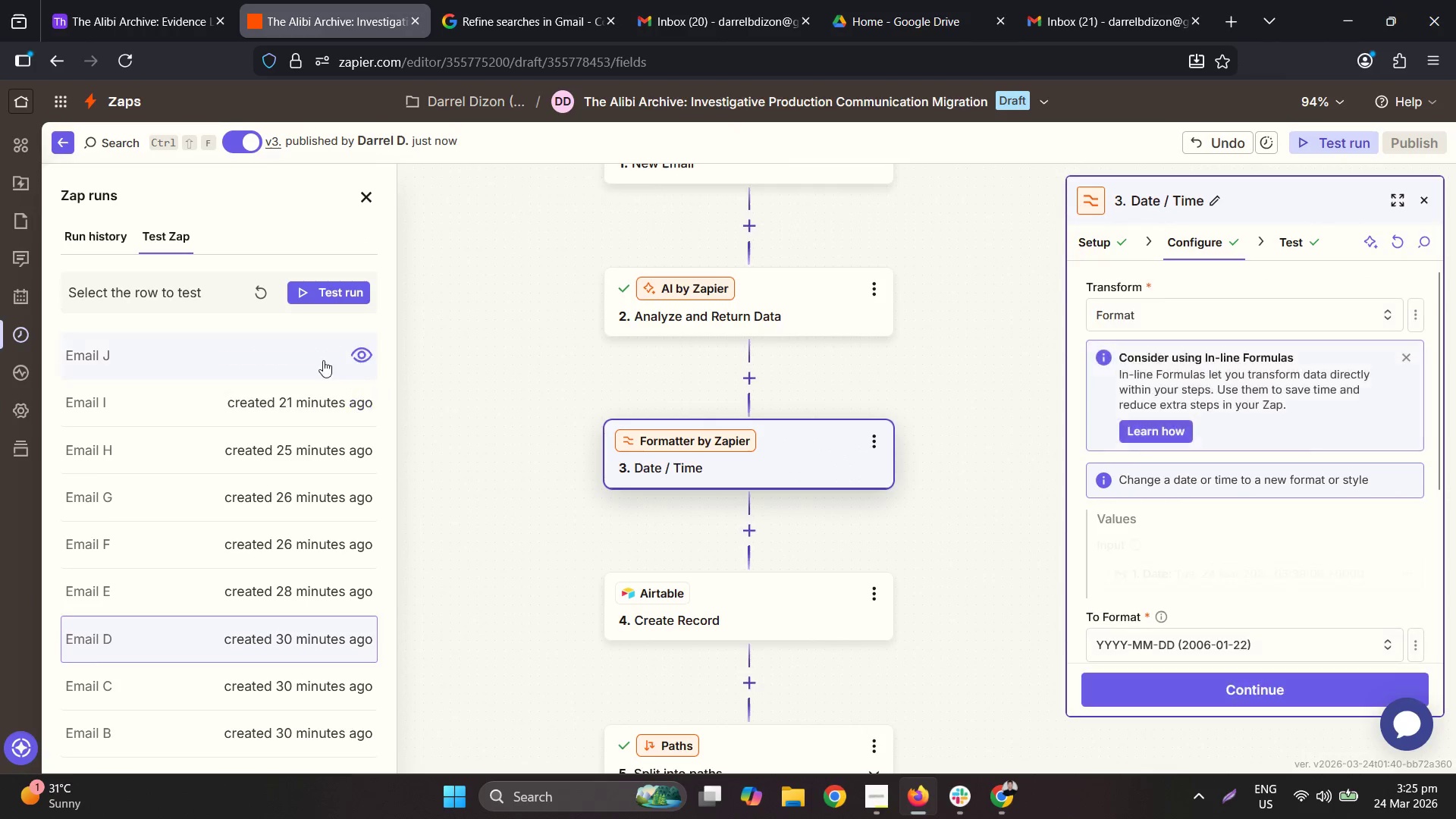 
left_click([251, 275])
 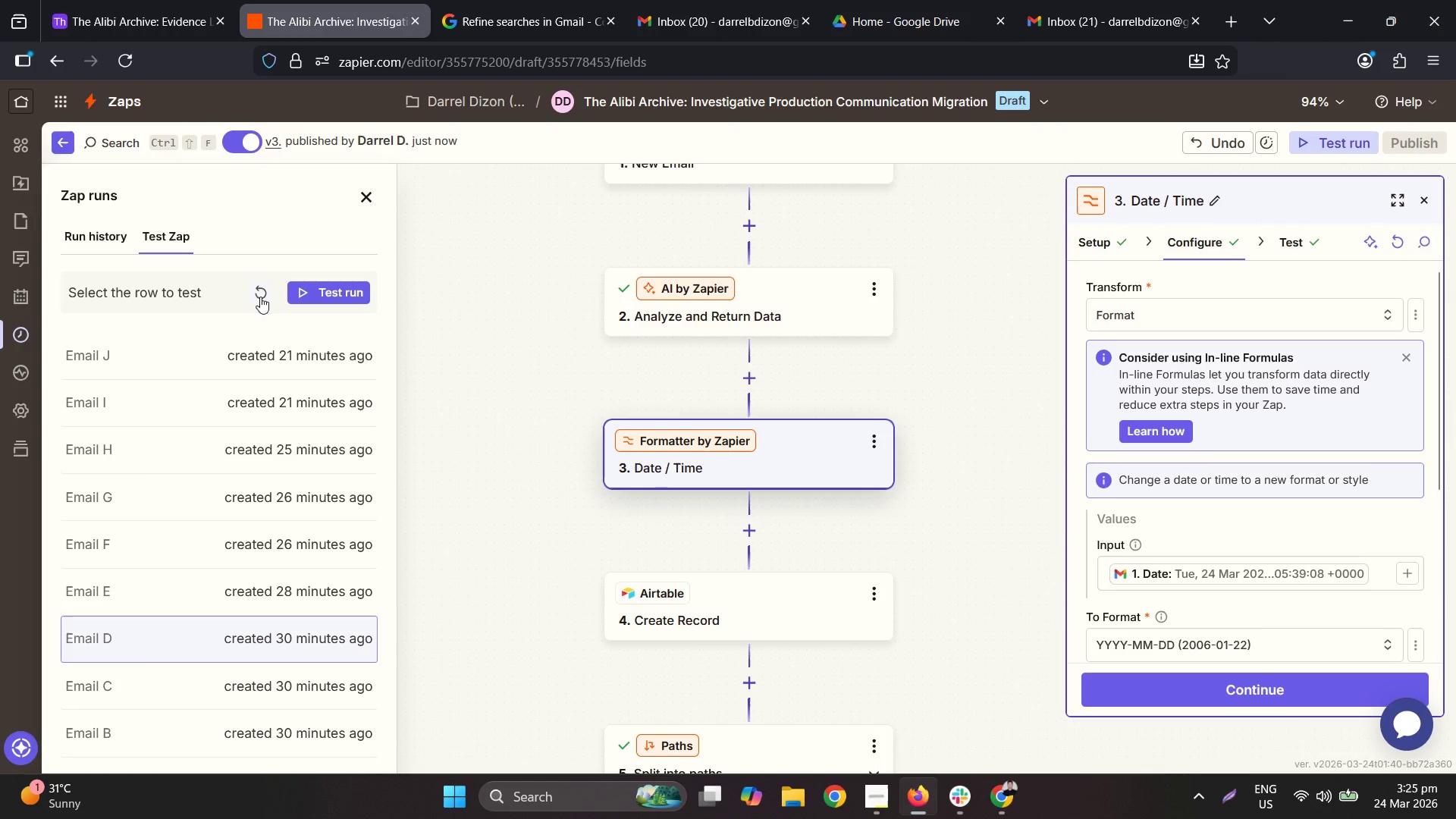 
triple_click([260, 297])
 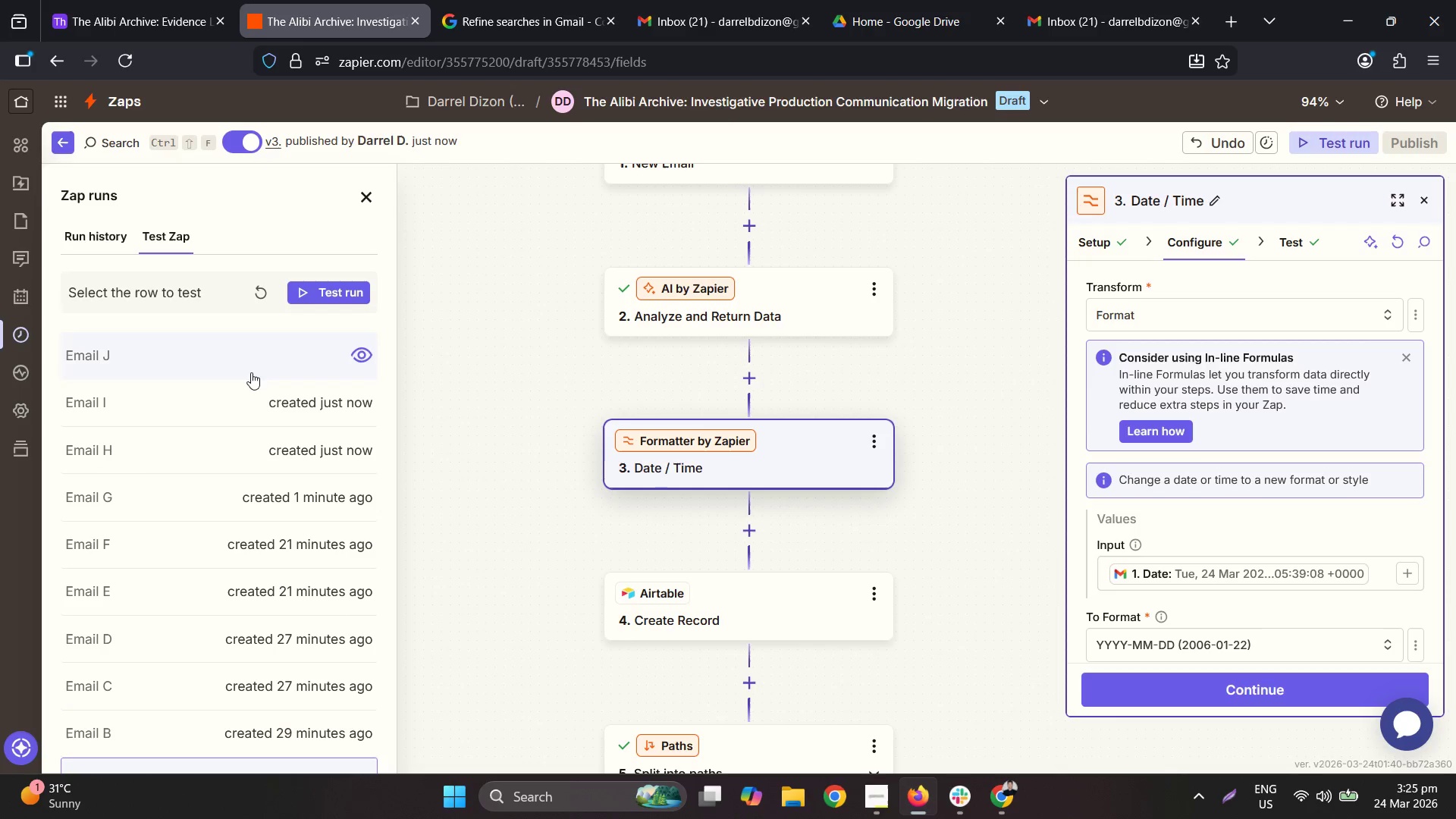 
wait(18.05)
 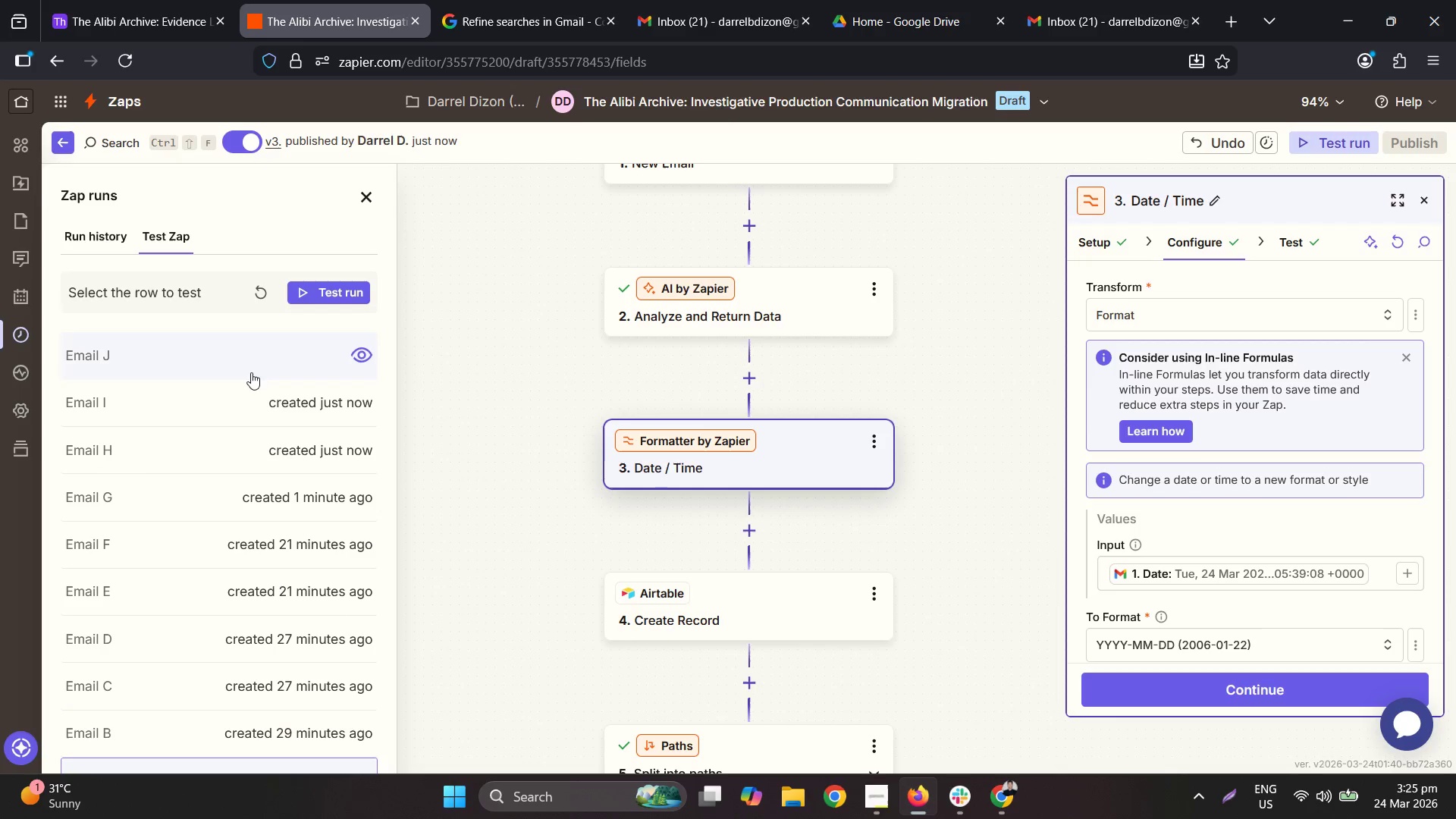 
left_click([105, 254])
 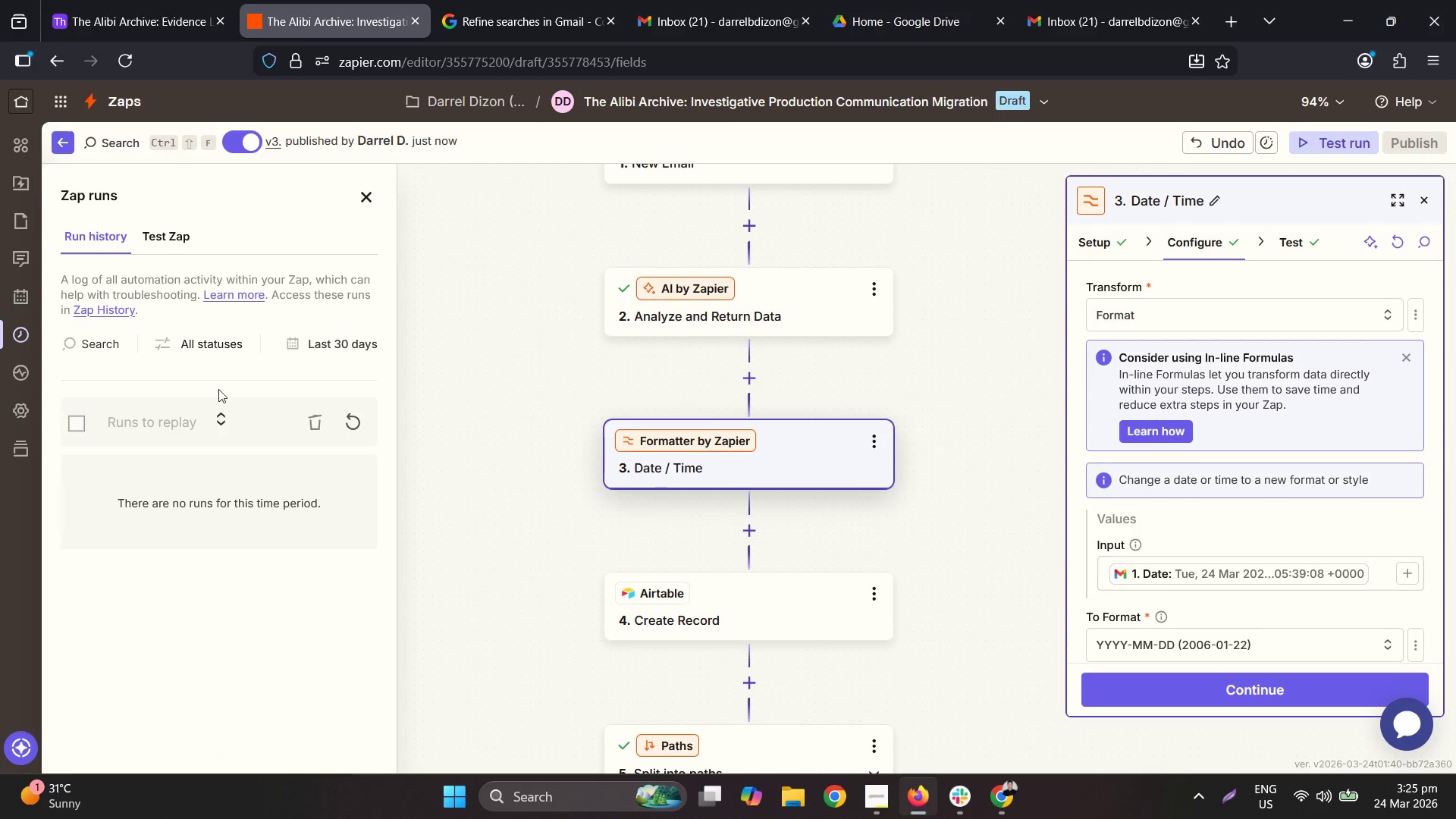 
left_click([357, 420])
 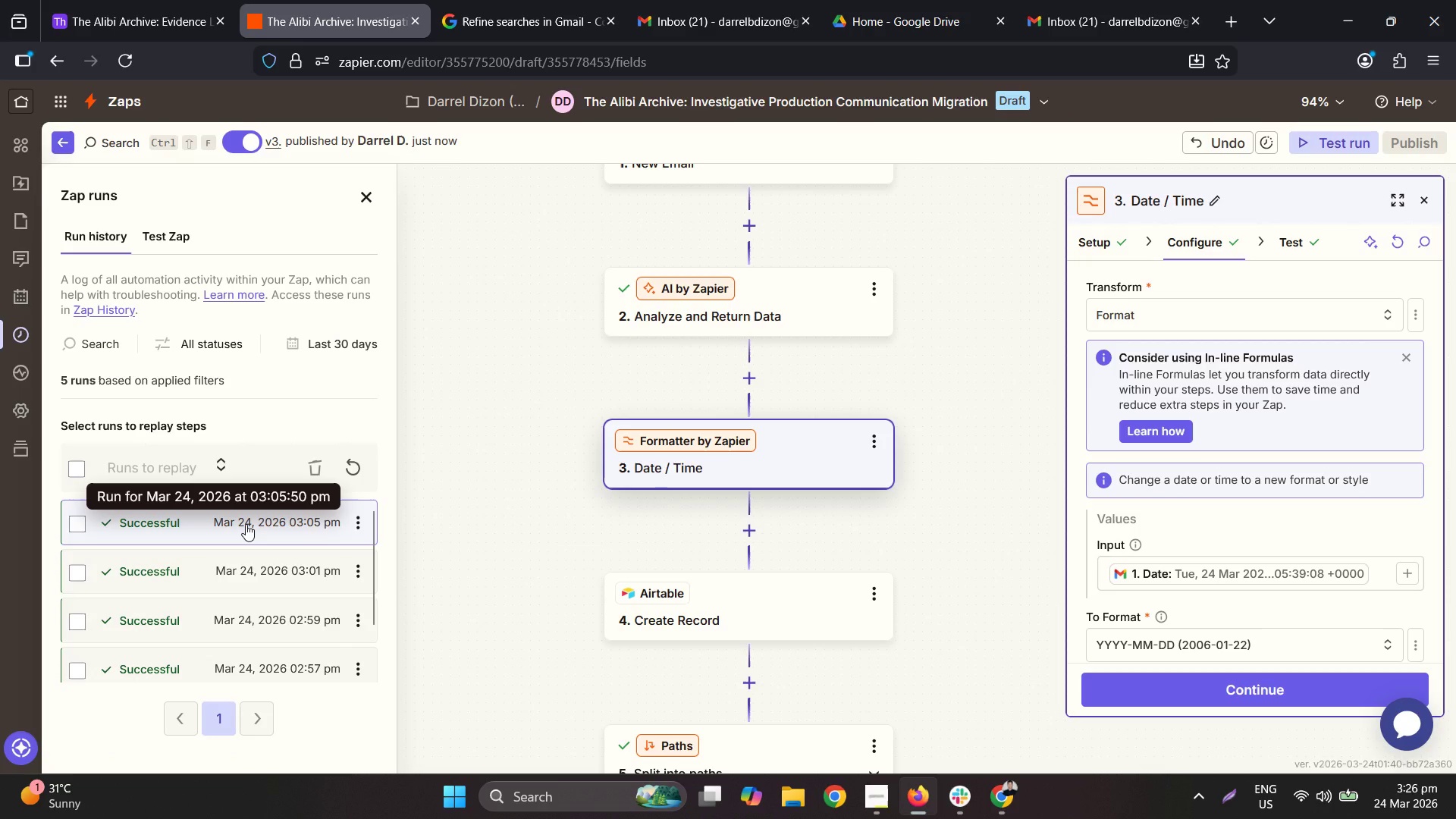 
key(Control+A)
 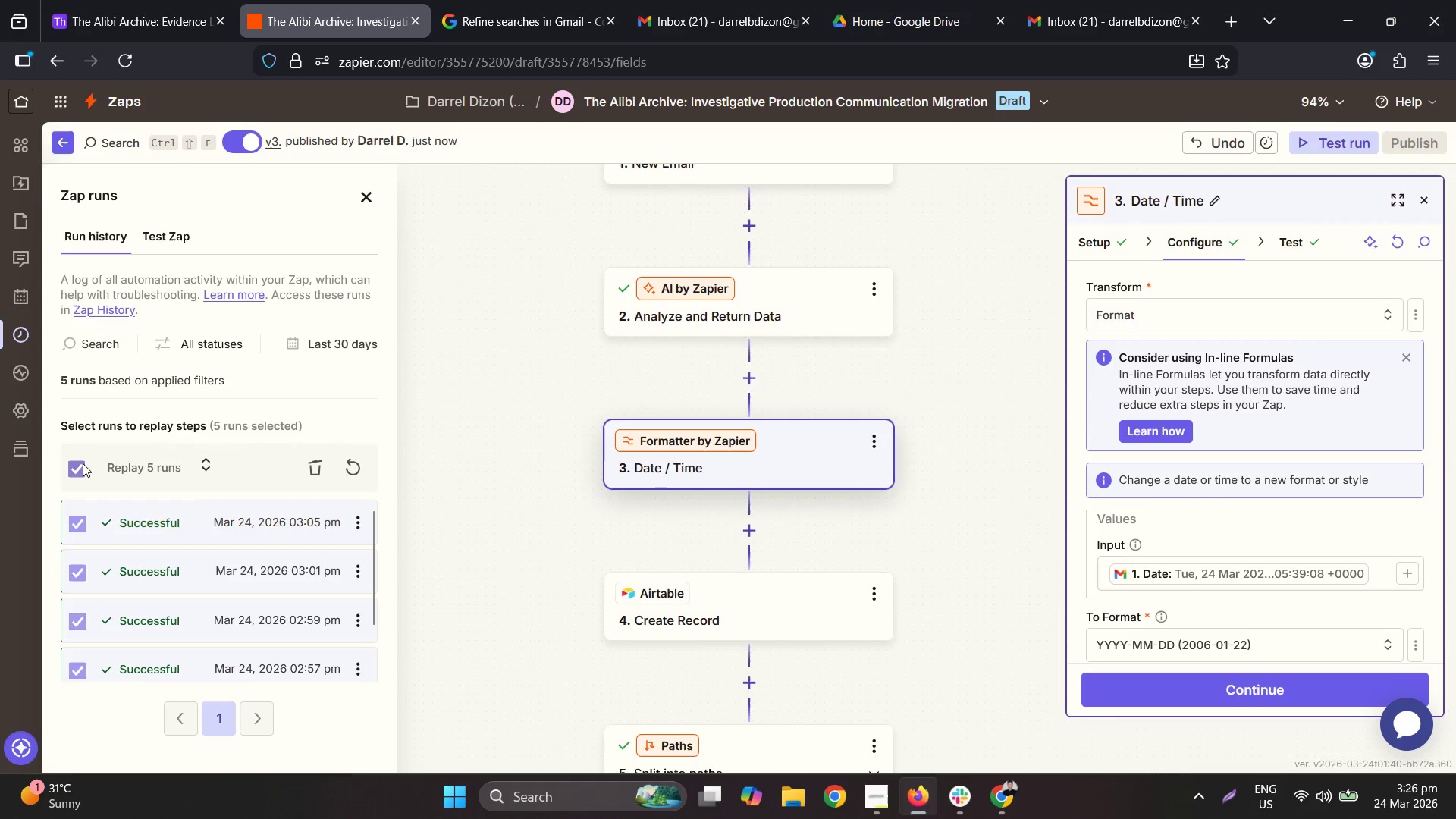 
left_click([322, 471])
 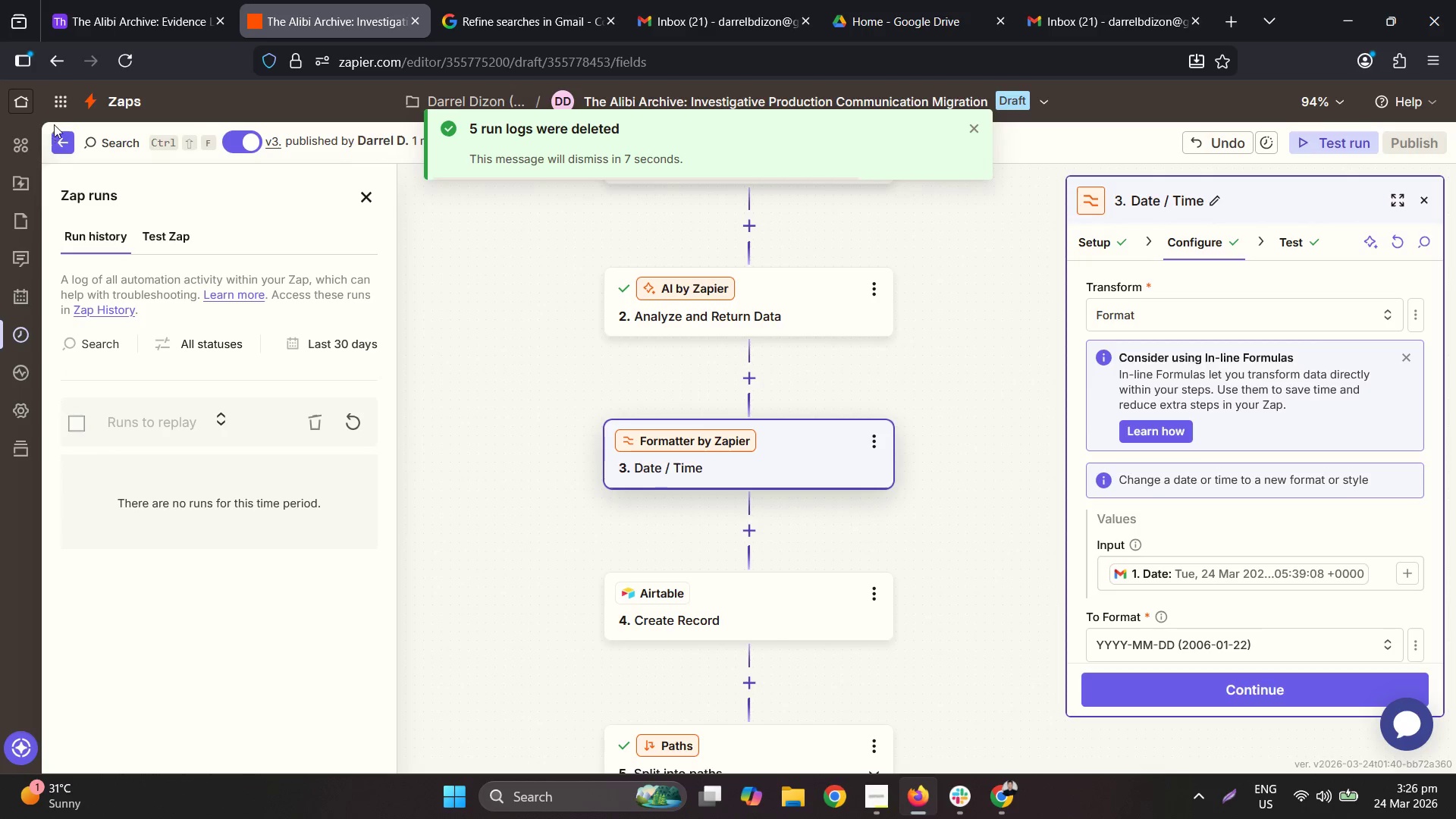 
wait(7.84)
 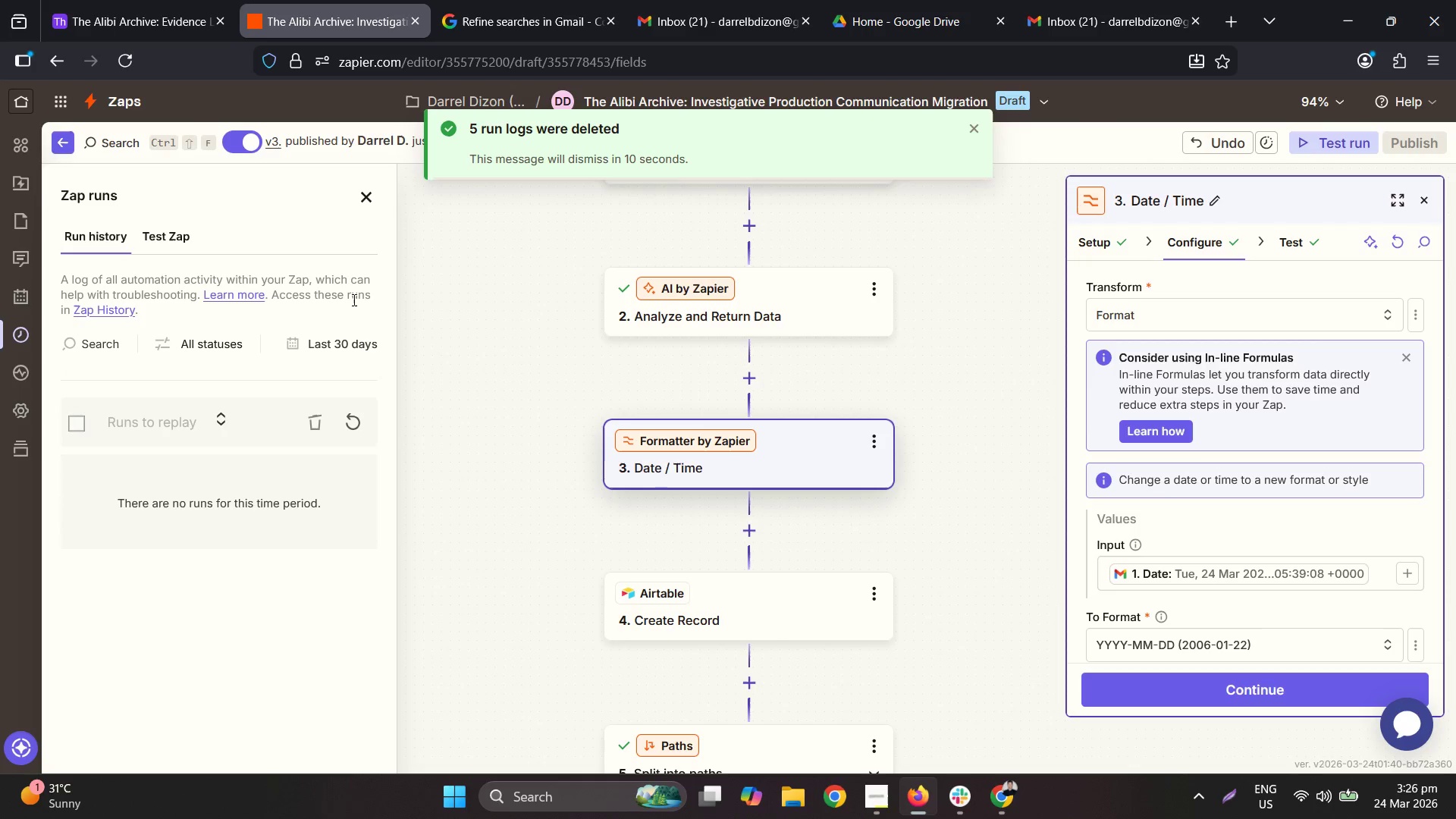 
left_click([271, 291])
 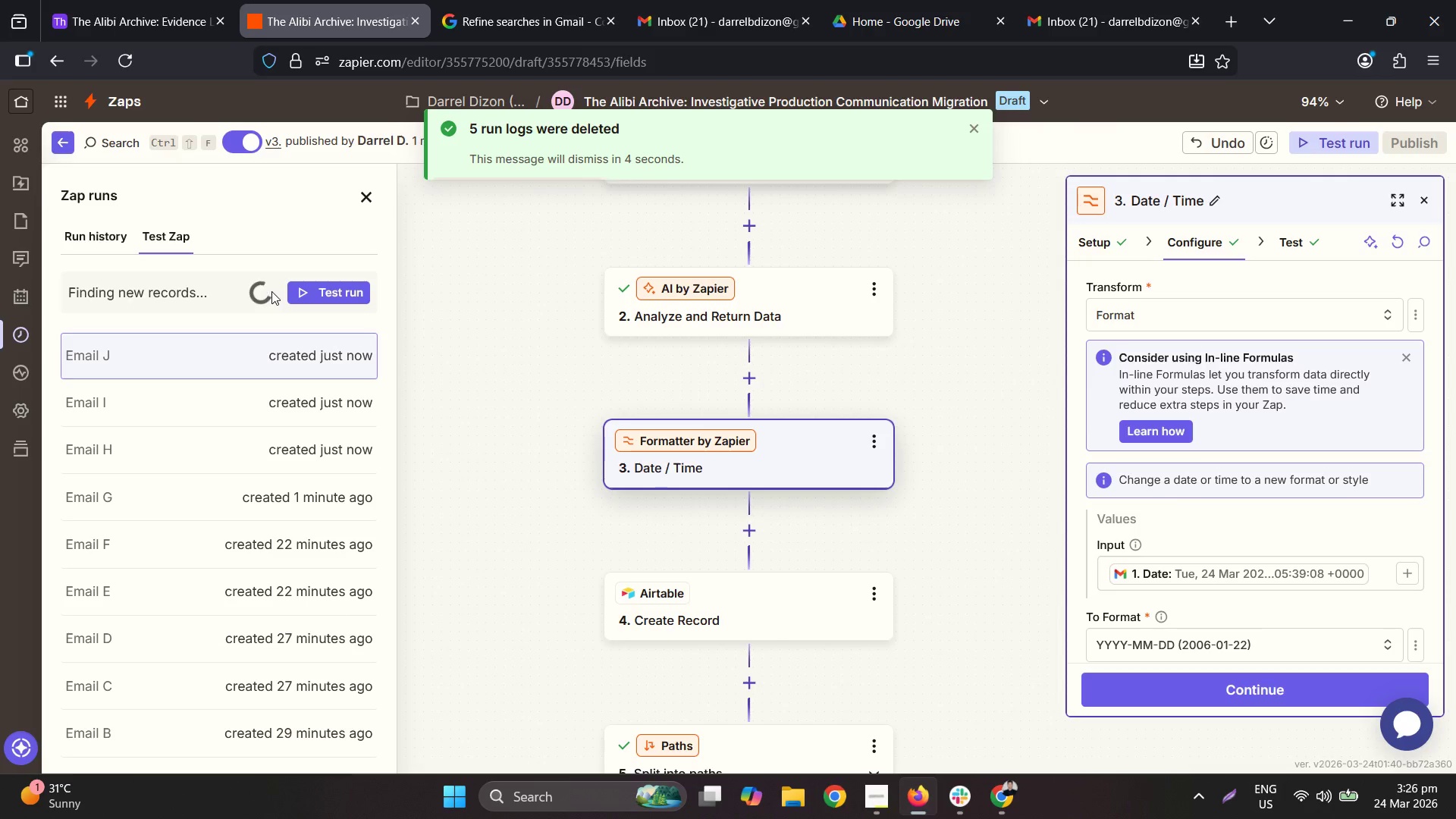 
mouse_move([249, 369])
 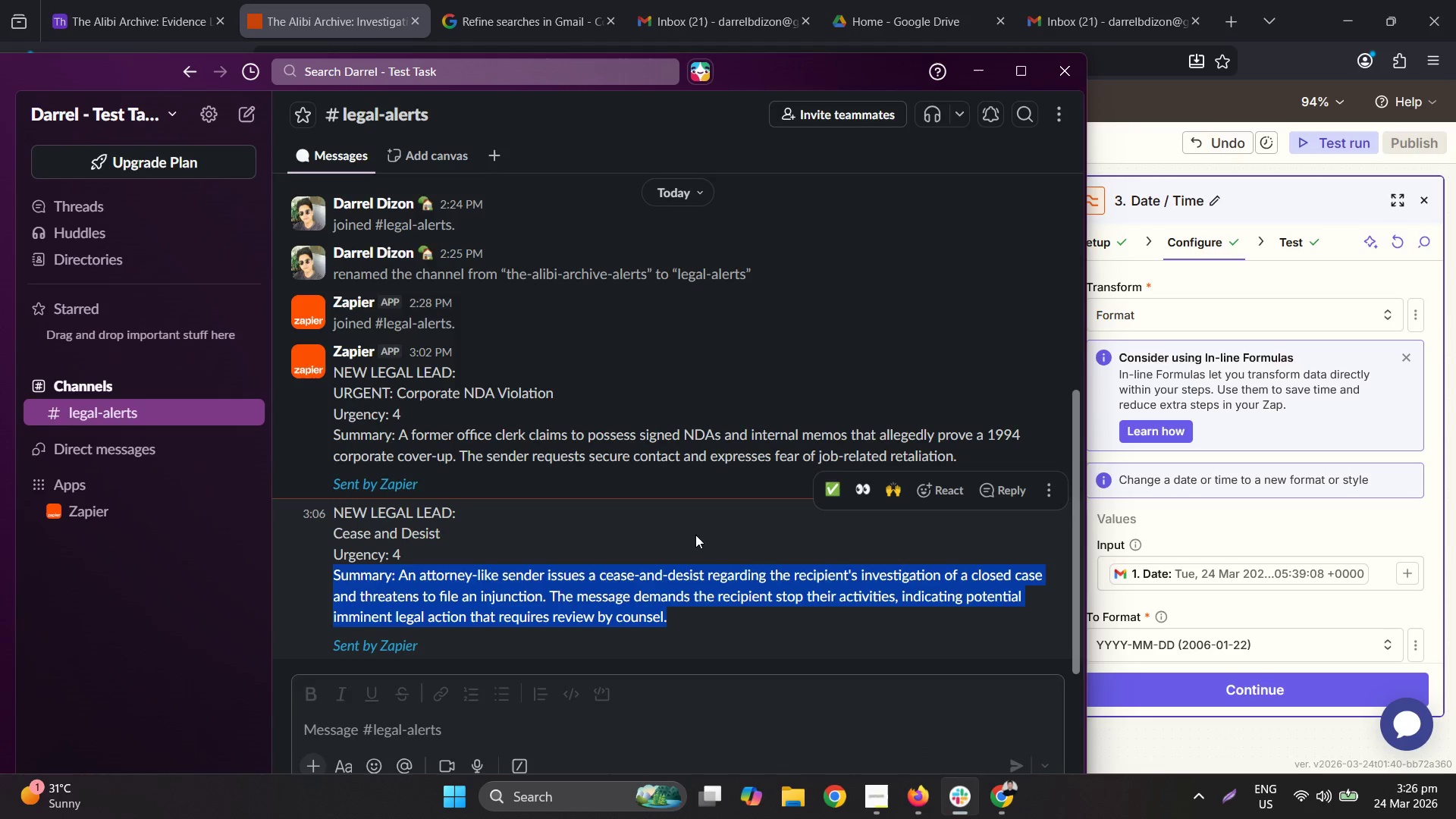 
left_click([620, 529])
 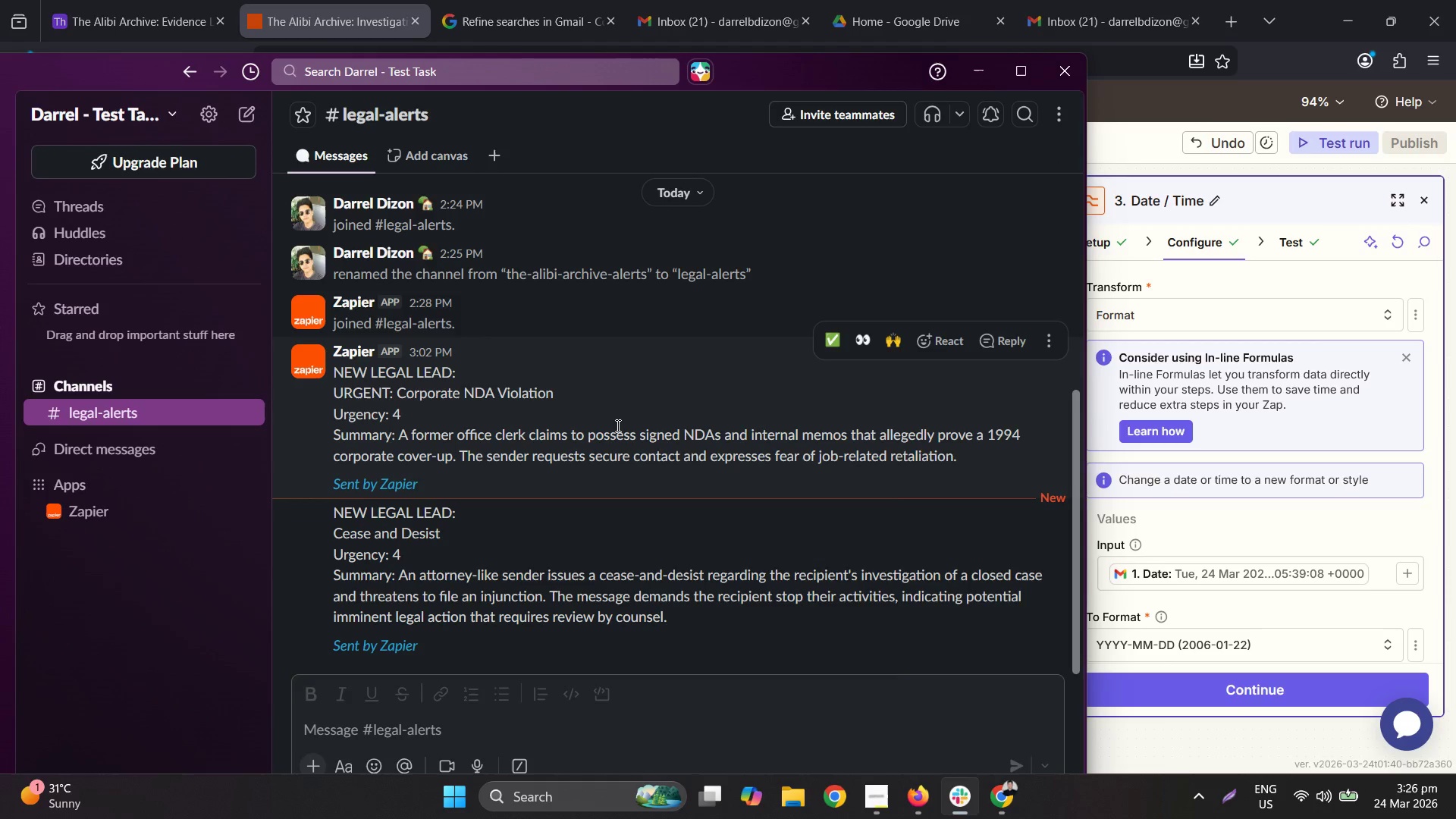 
right_click([617, 425])
 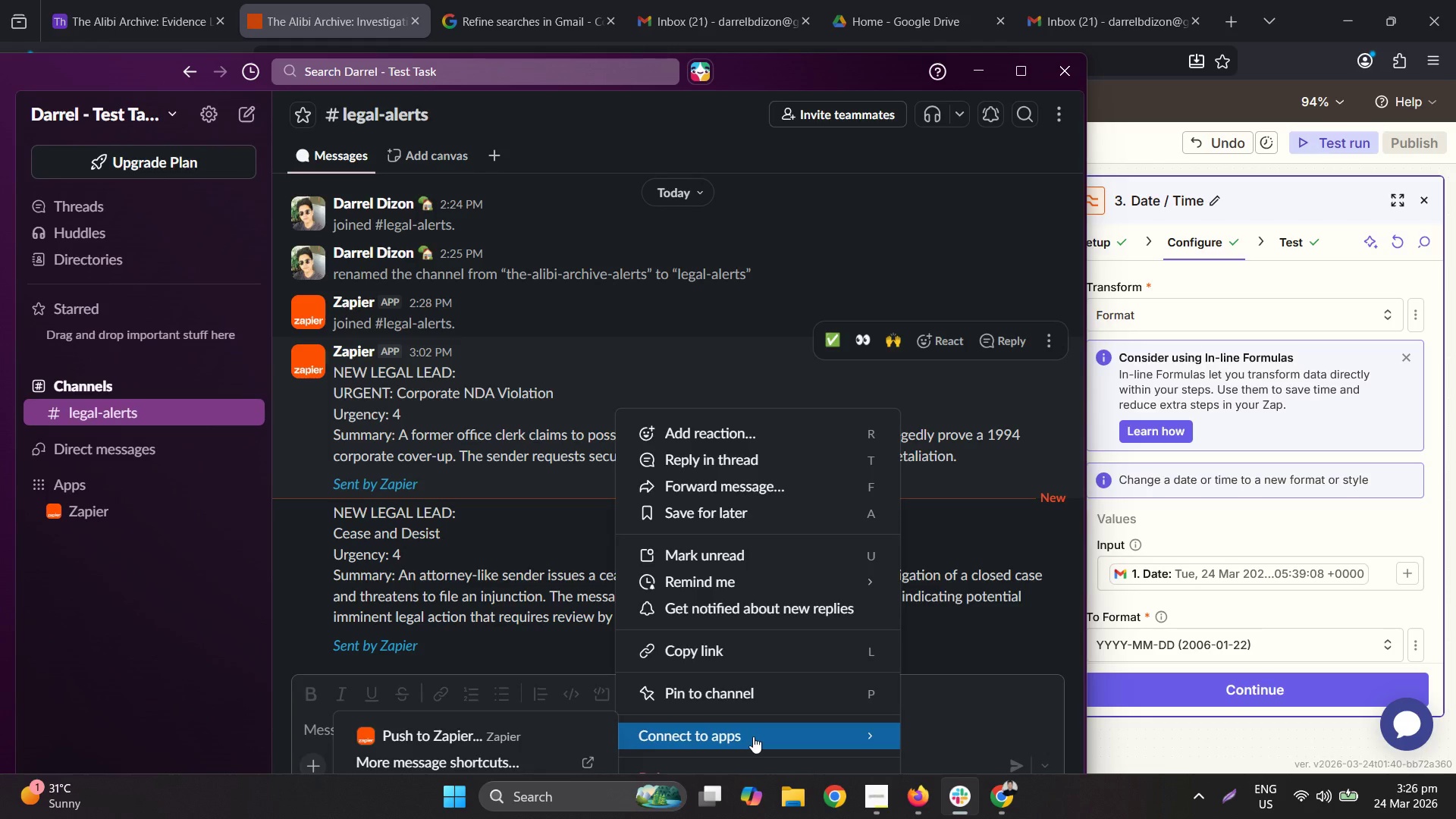 
scroll: coordinate [526, 645], scroll_direction: down, amount: 3.0
 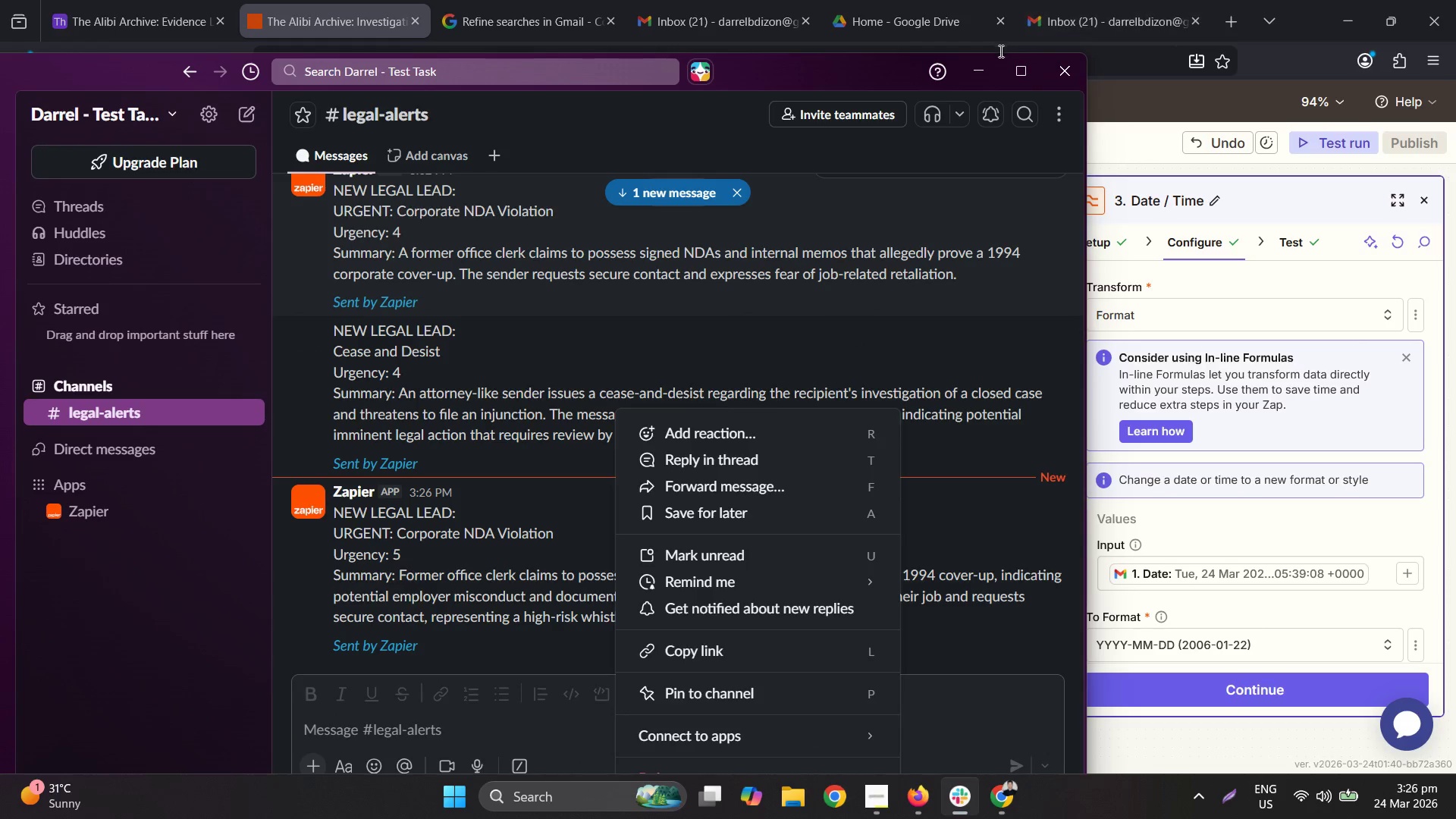 
left_click([1019, 64])
 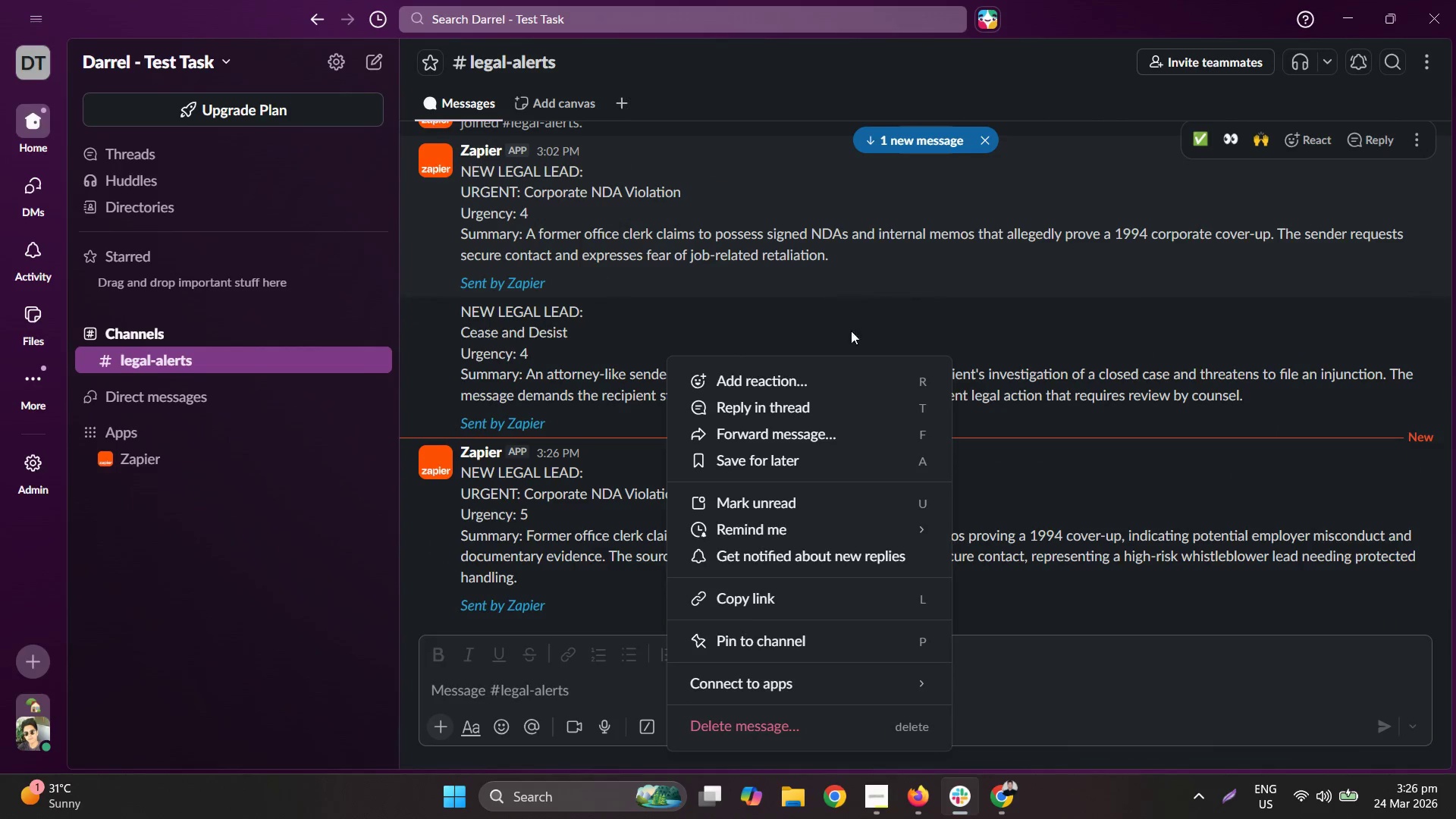 
left_click([836, 227])
 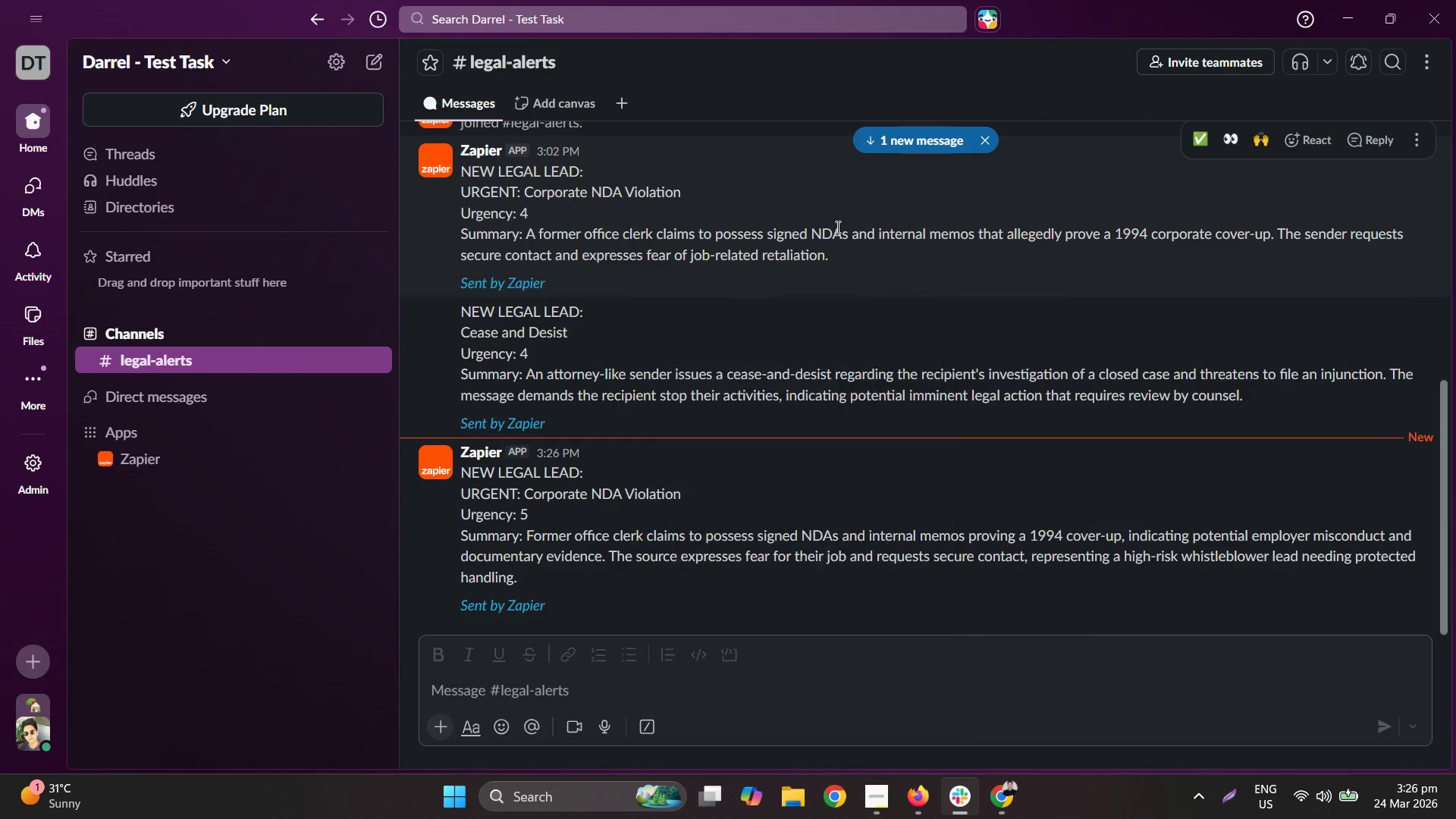 
right_click([836, 227])
 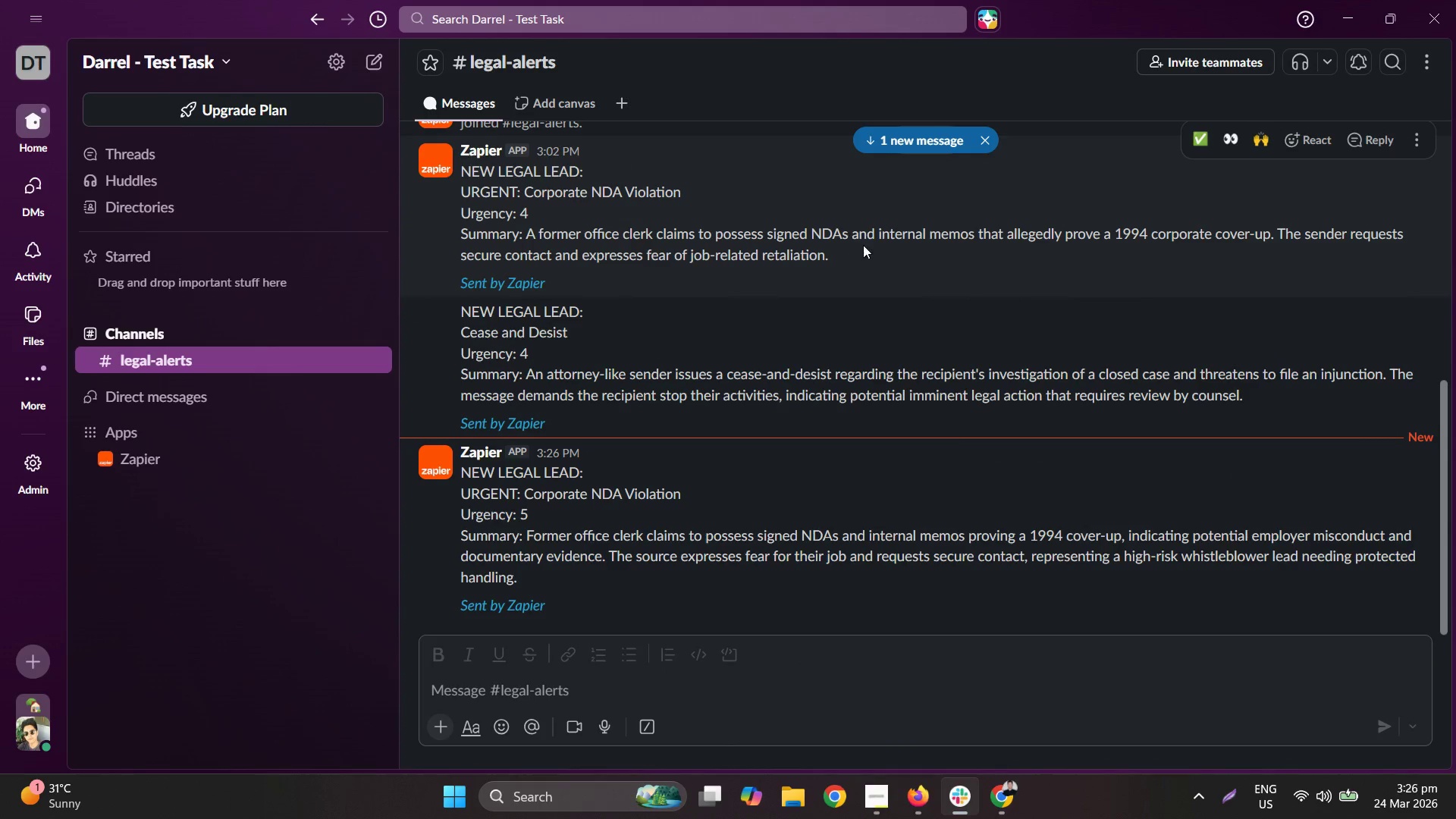 
scroll: coordinate [844, 256], scroll_direction: up, amount: 1.0
 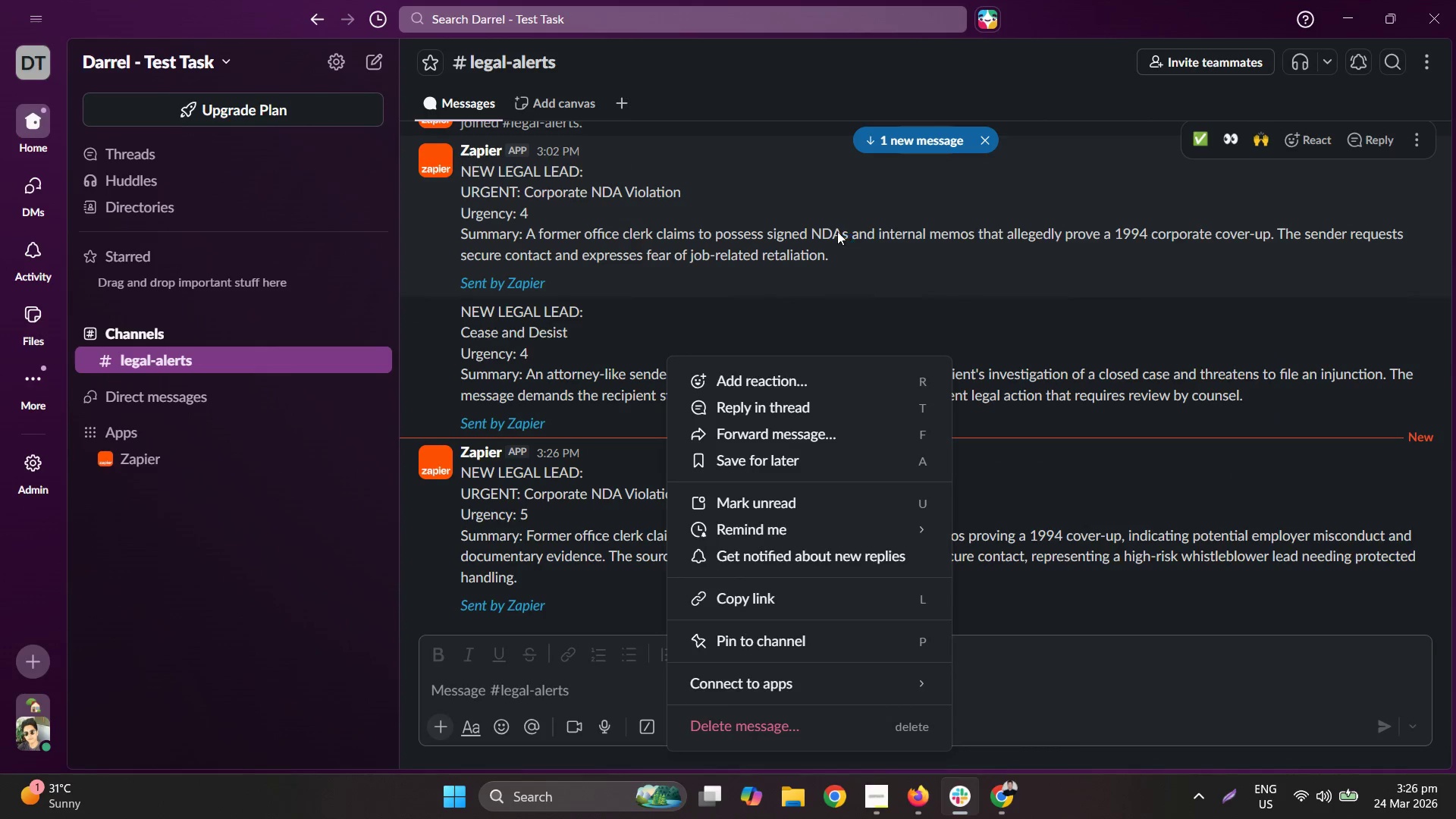 
right_click([868, 234])
 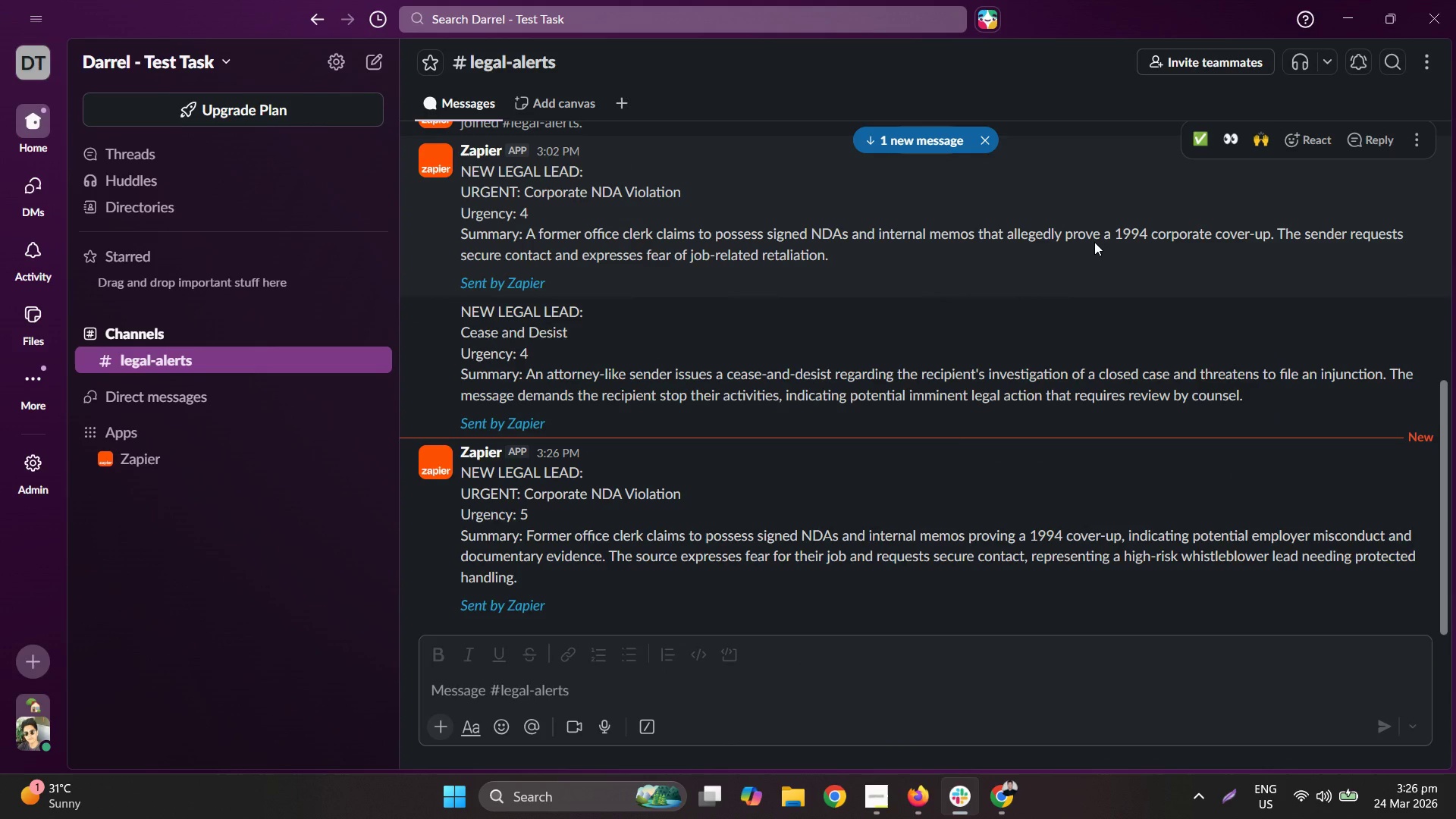 
double_click([1094, 242])
 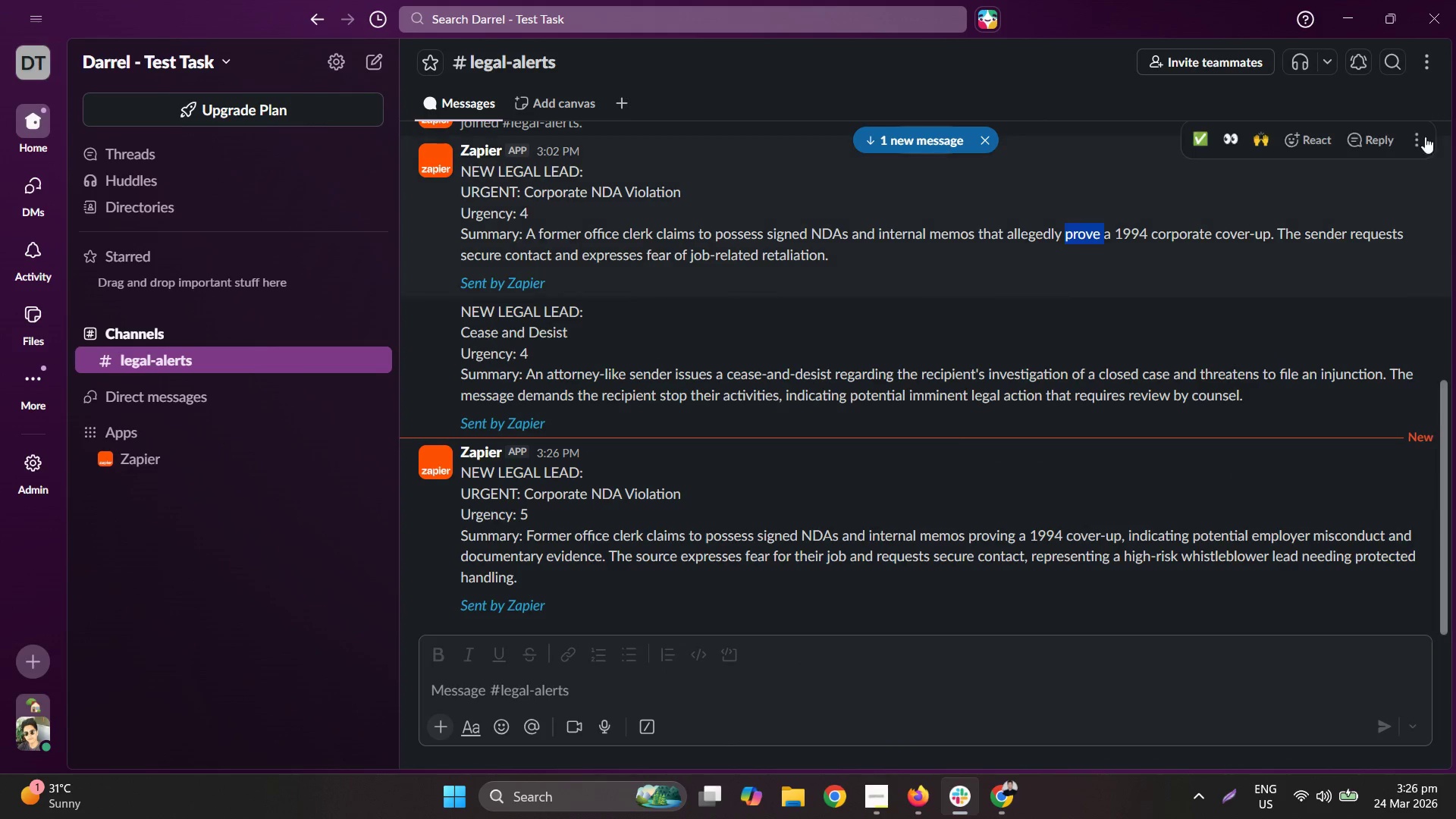 
left_click([1417, 133])
 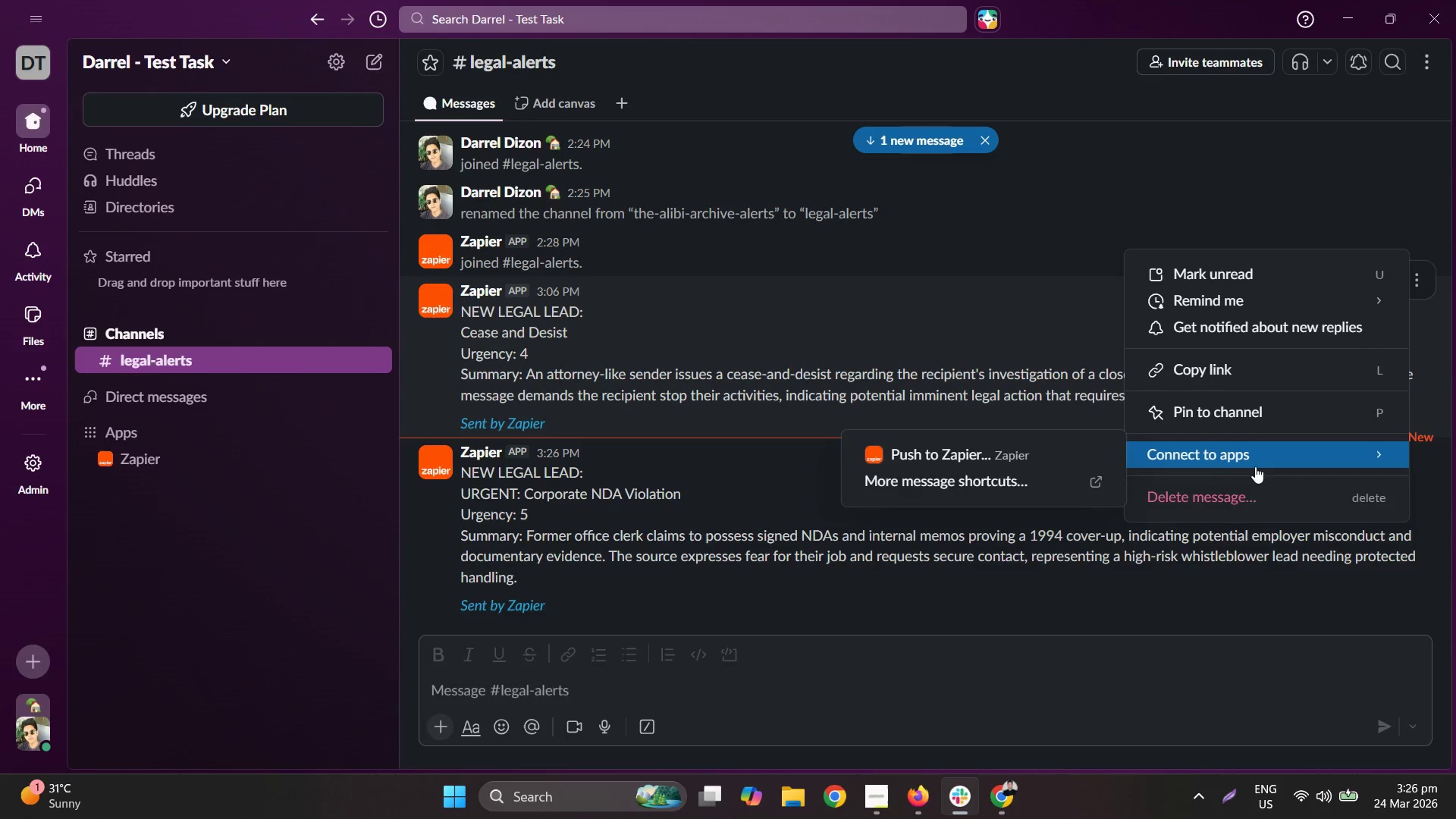 
double_click([924, 549])
 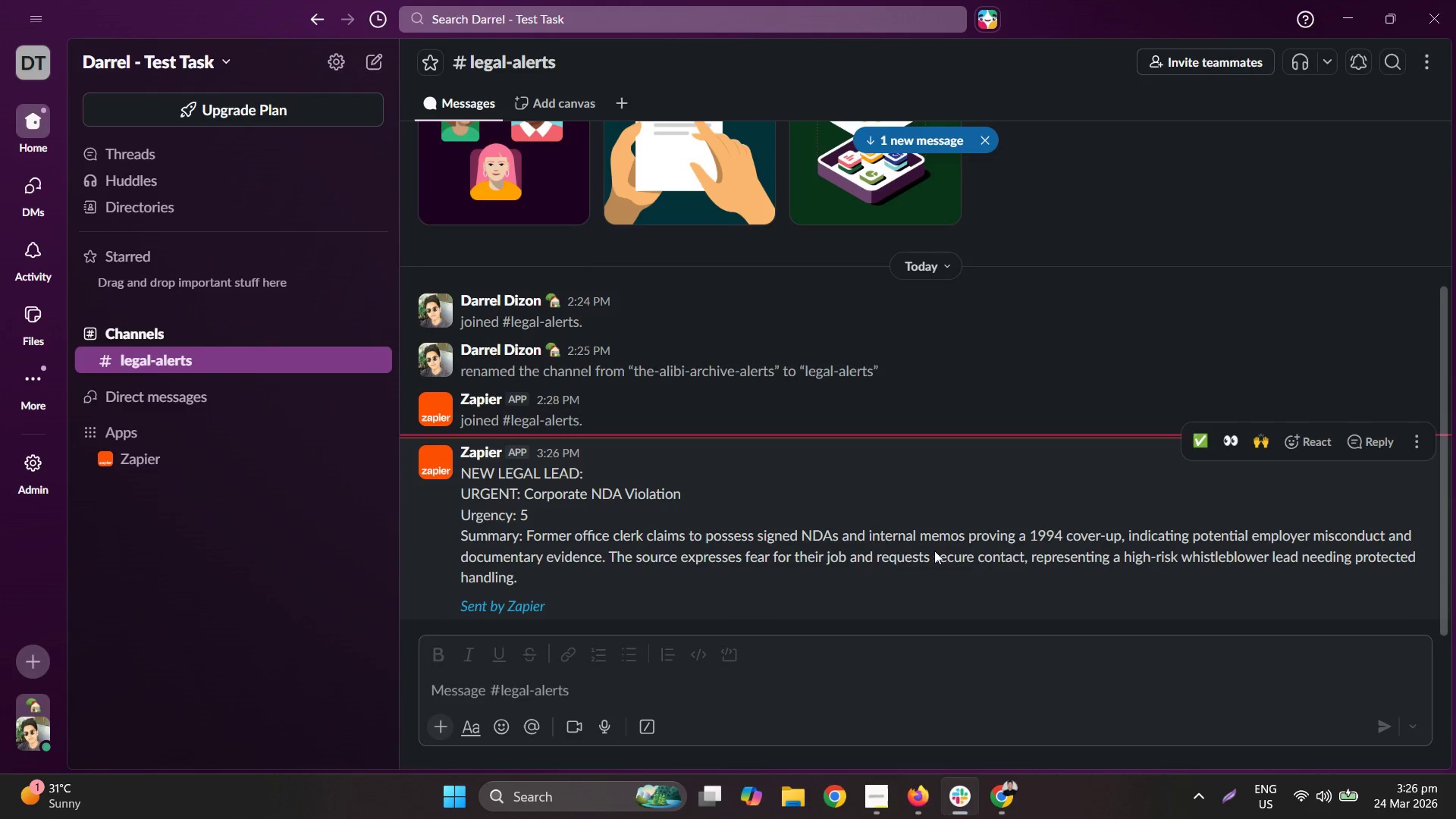 
scroll: coordinate [949, 555], scroll_direction: down, amount: 7.0
 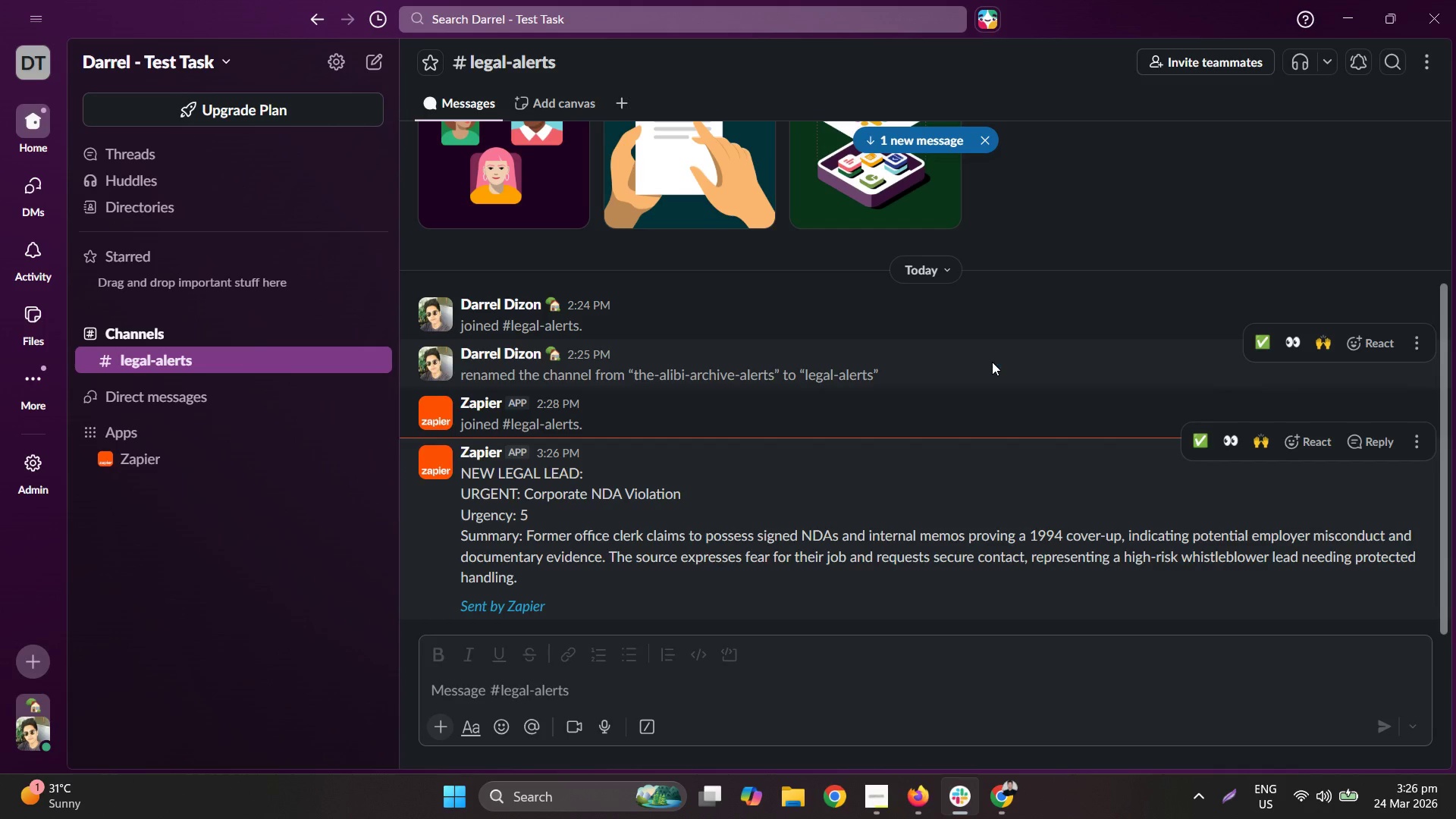 
wait(13.75)
 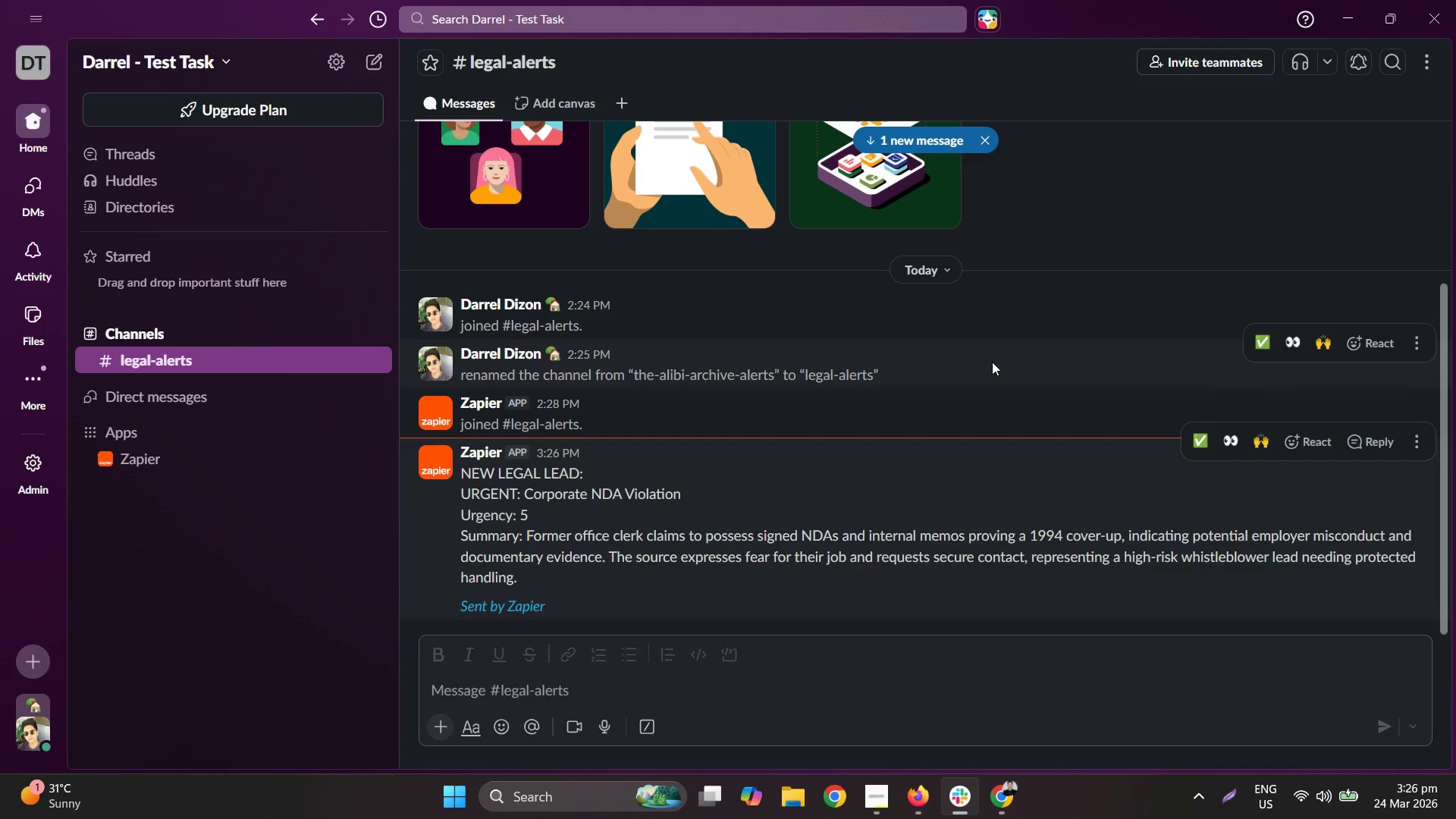 
left_click([1335, 0])
 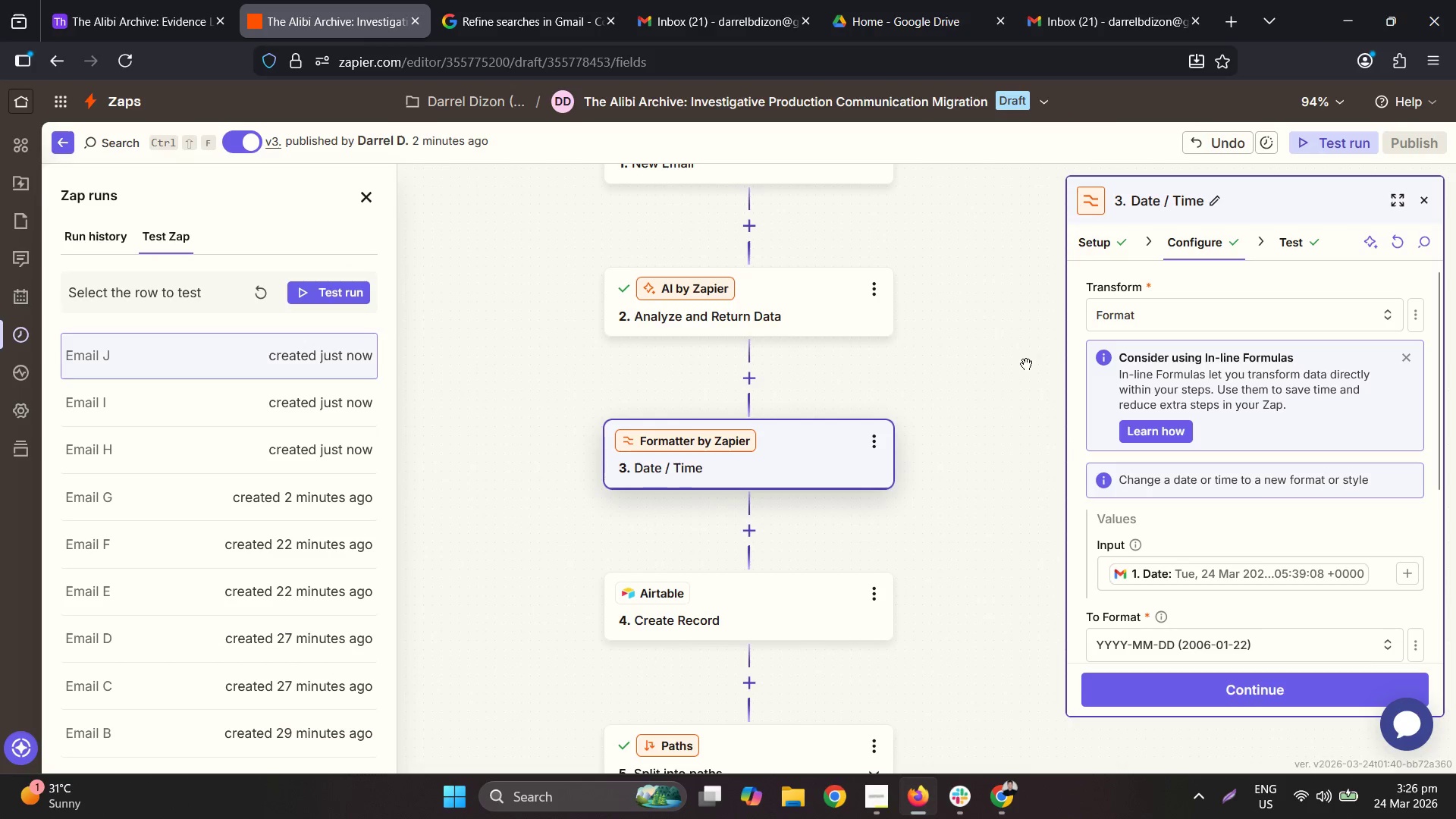 
left_click([745, 0])
 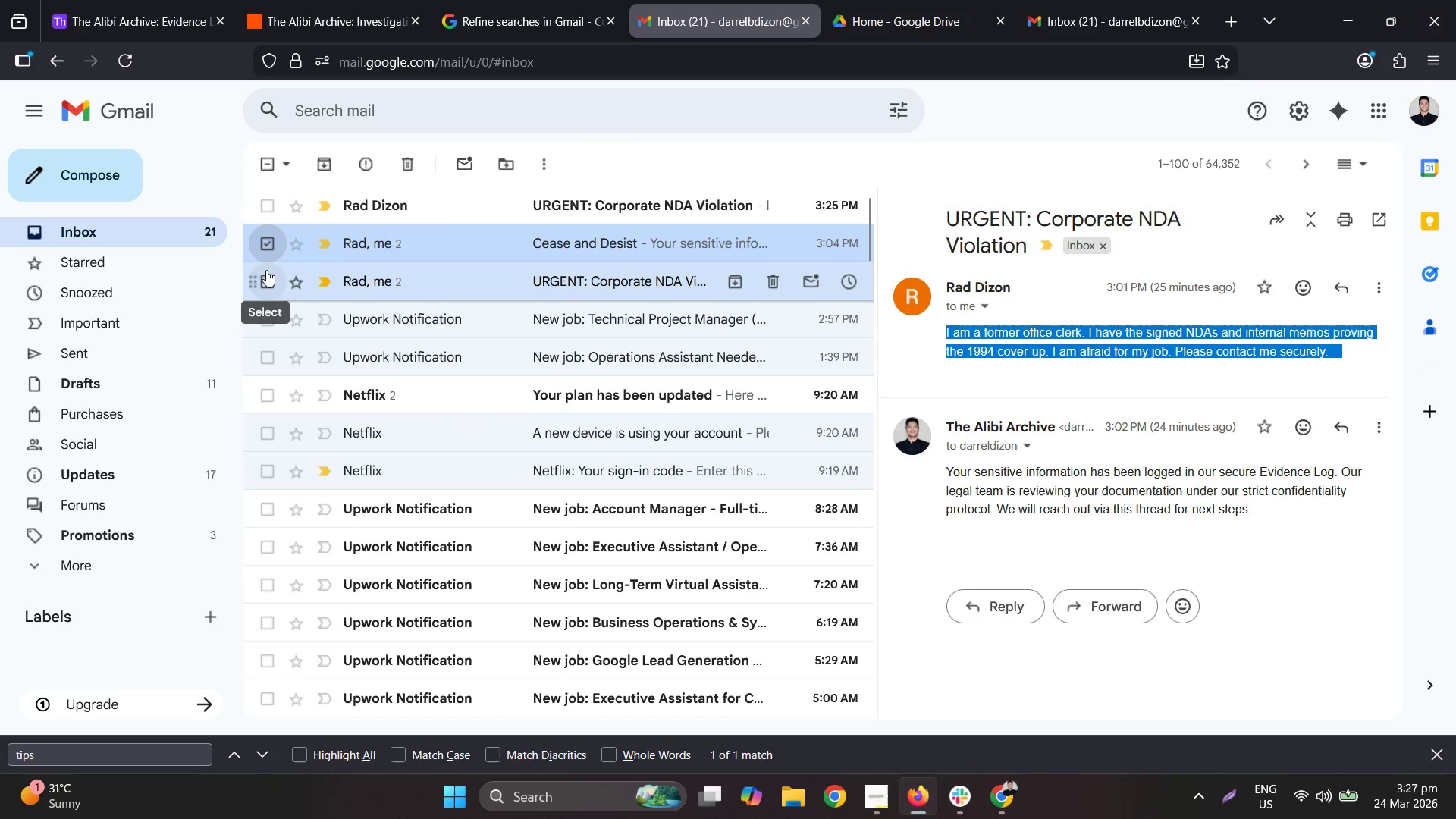 
left_click([266, 270])
 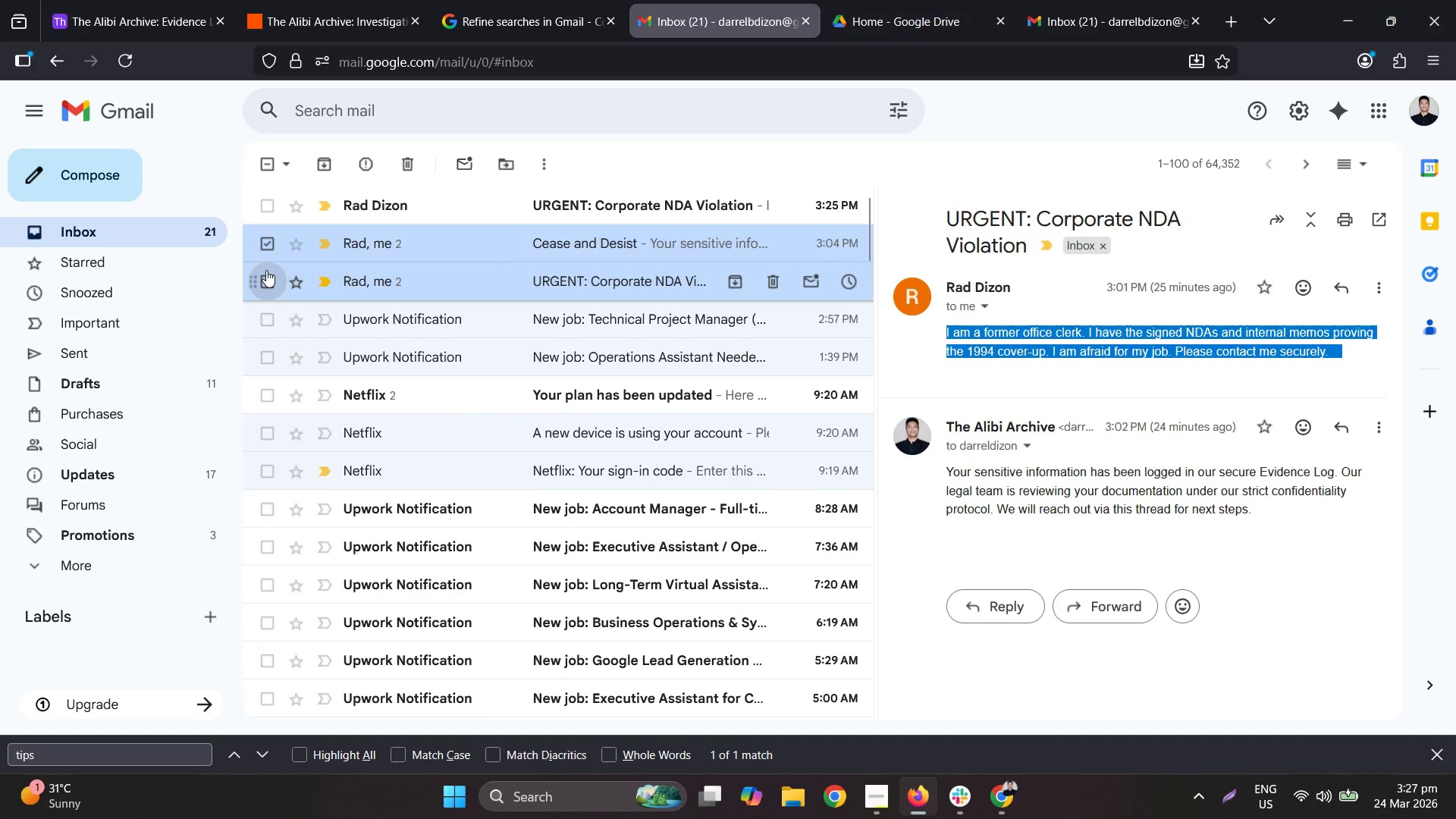 
right_click([266, 270])
 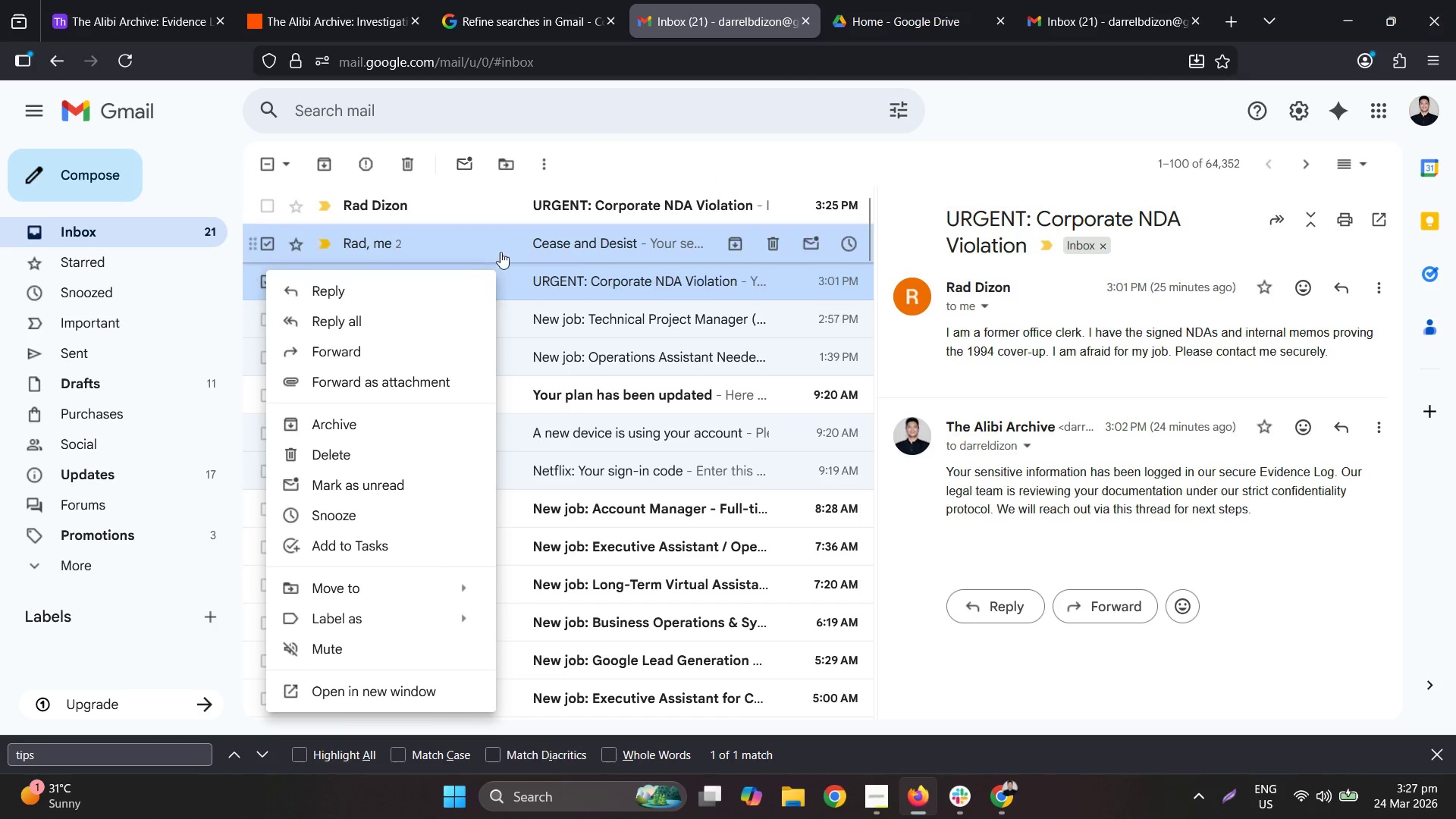 
left_click([592, 248])
 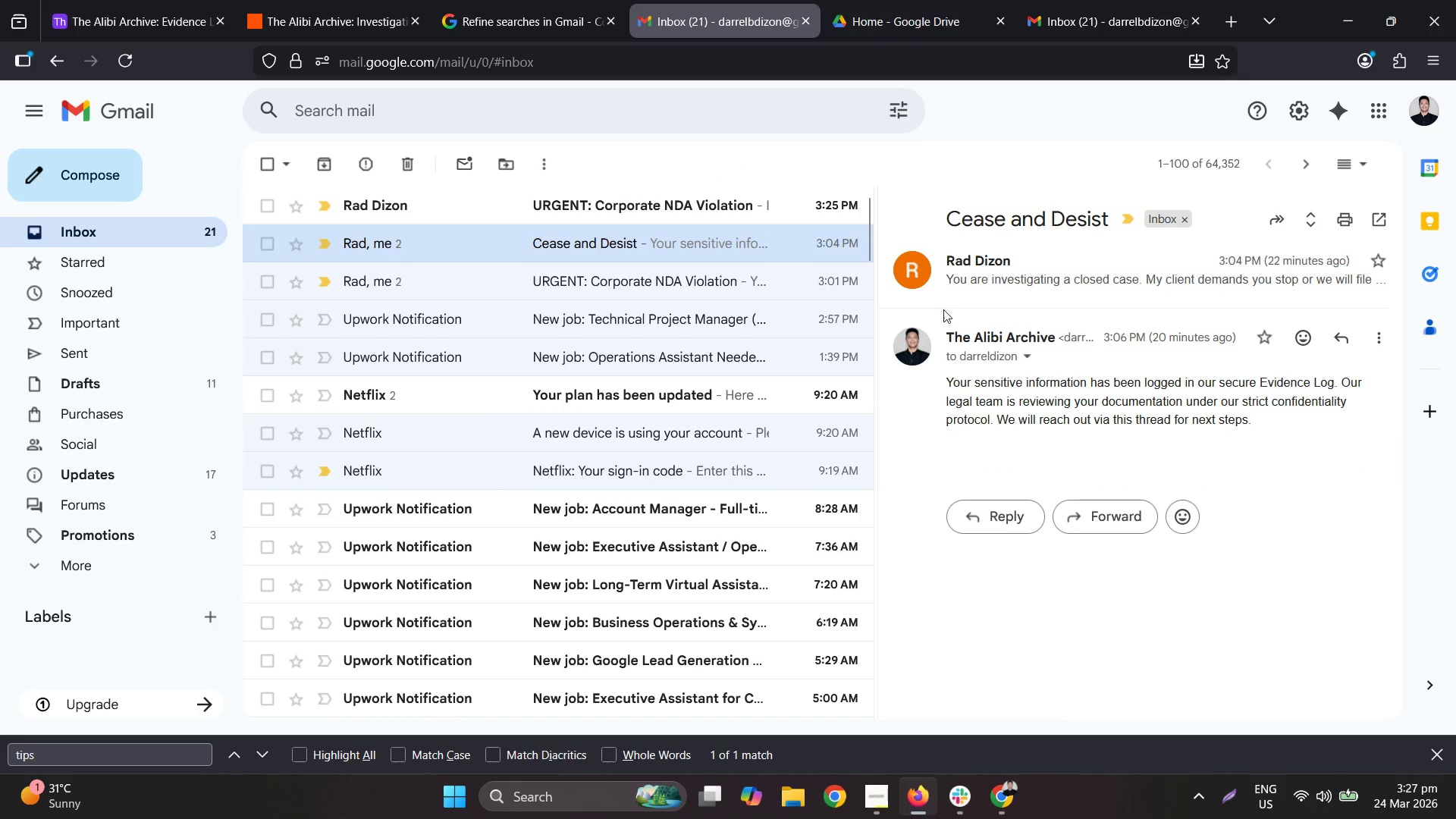 
left_click([1006, 284])
 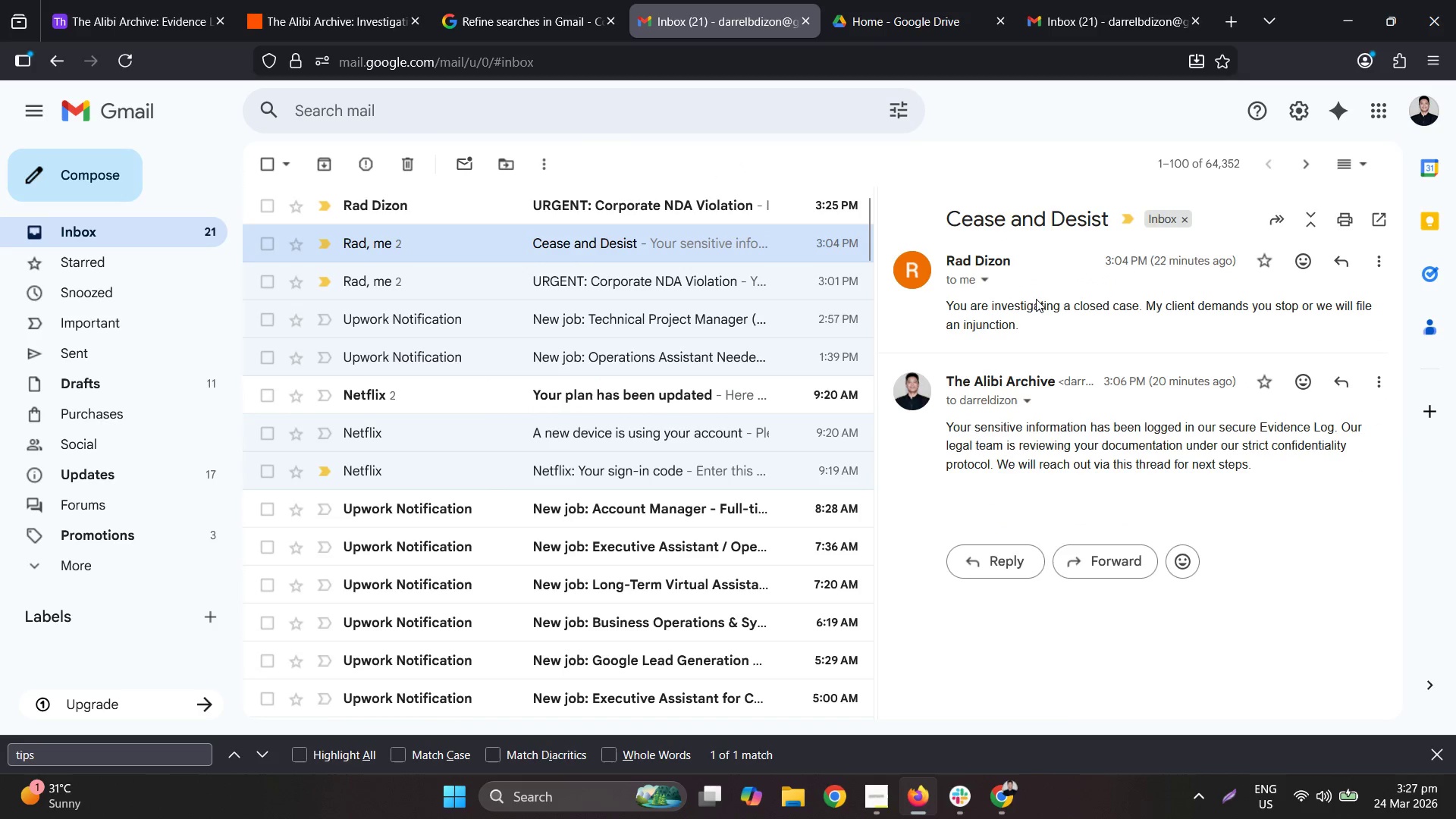 
double_click([1036, 299])
 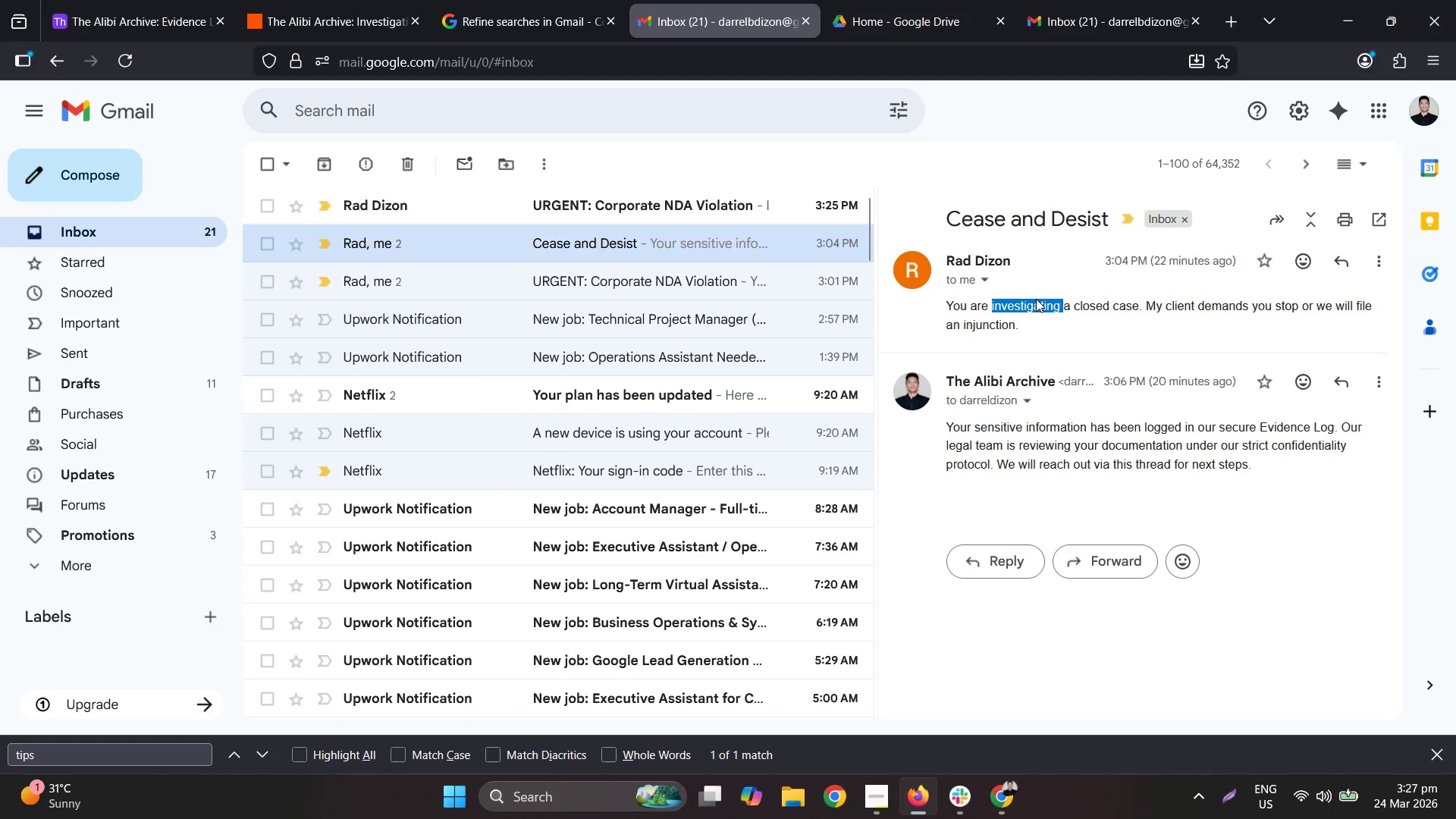 
triple_click([1036, 299])
 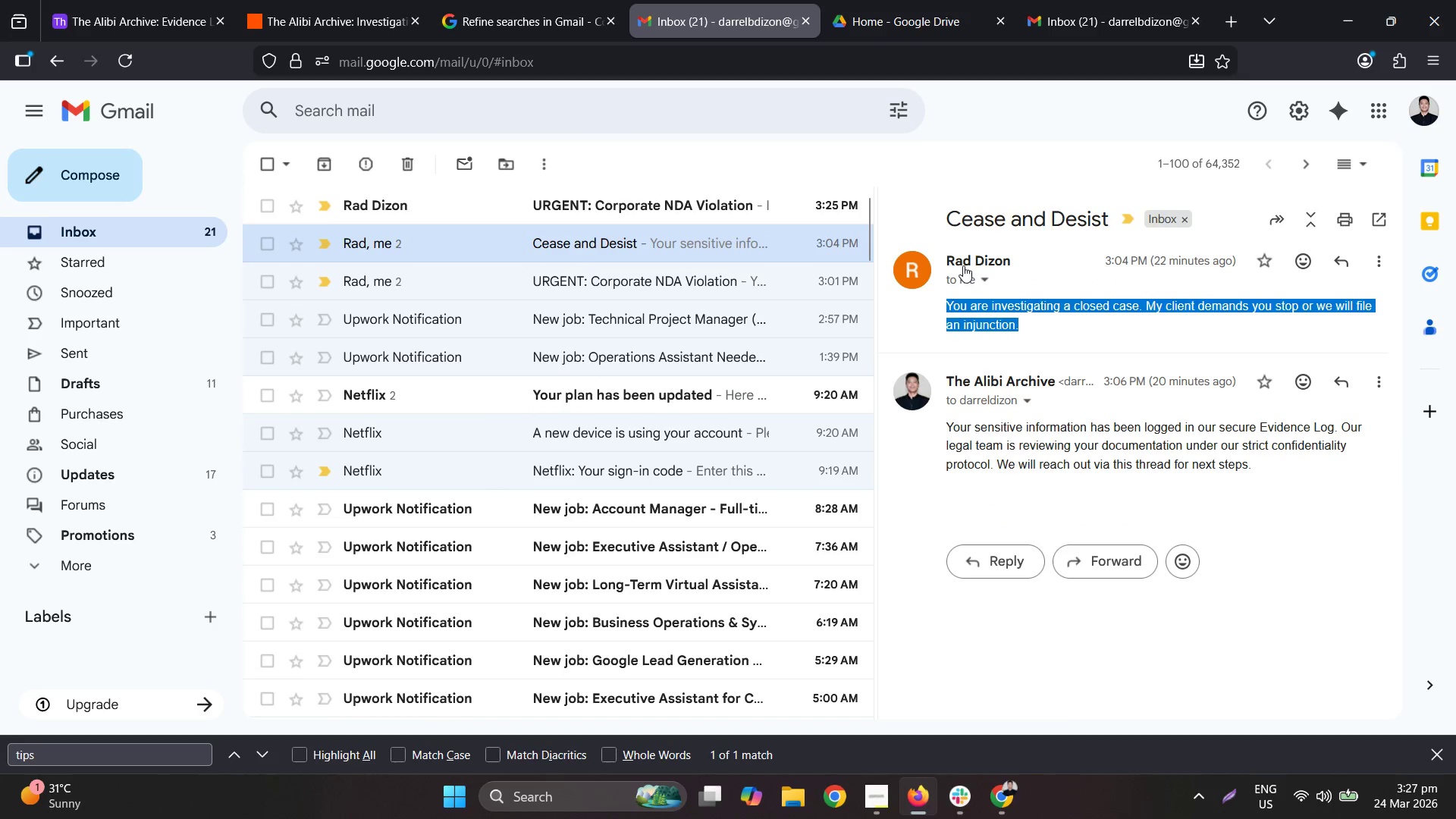 
key(Control+C)
 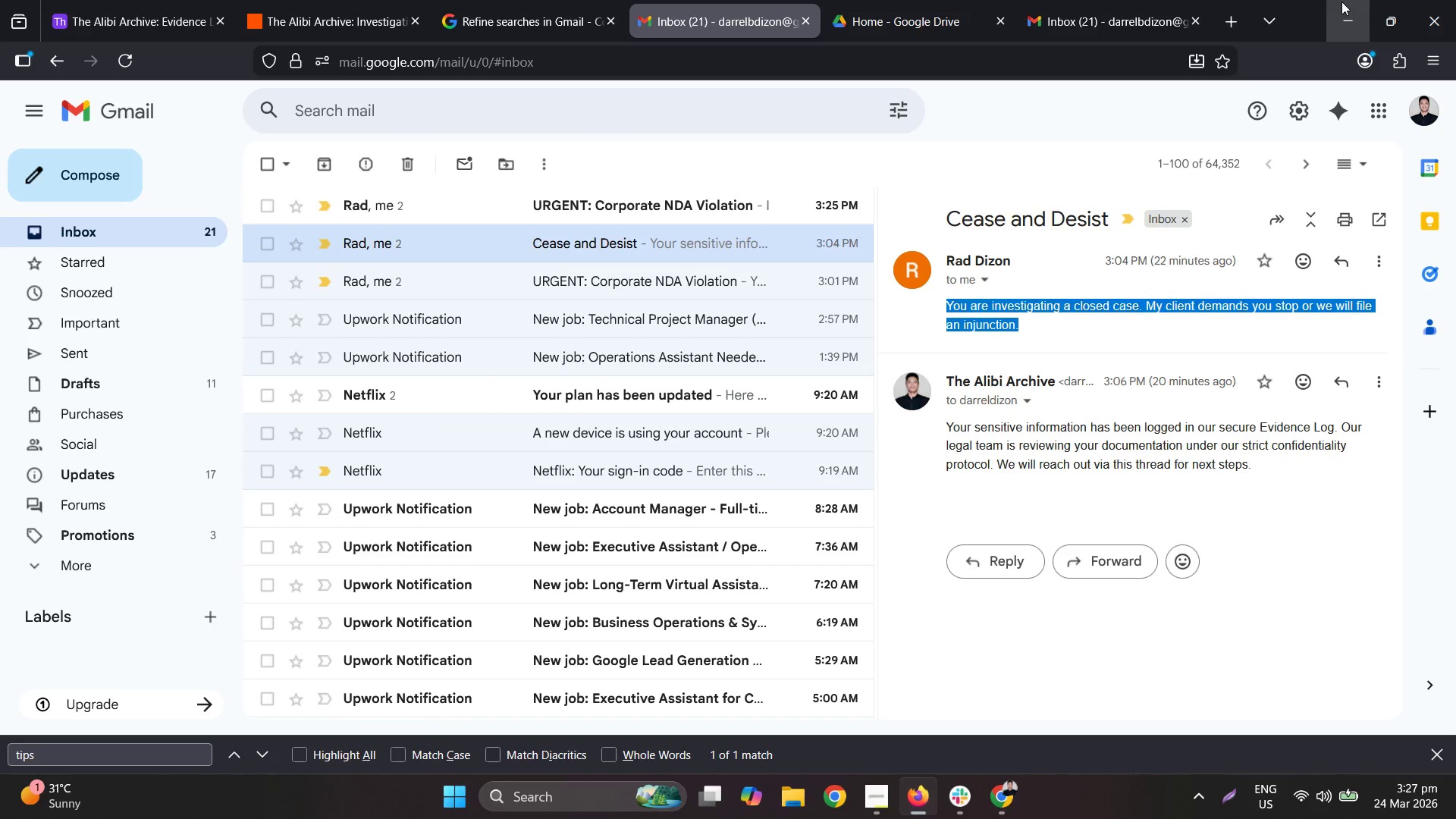 
left_click_drag(start_coordinate=[1307, 13], to_coordinate=[0, 292])
 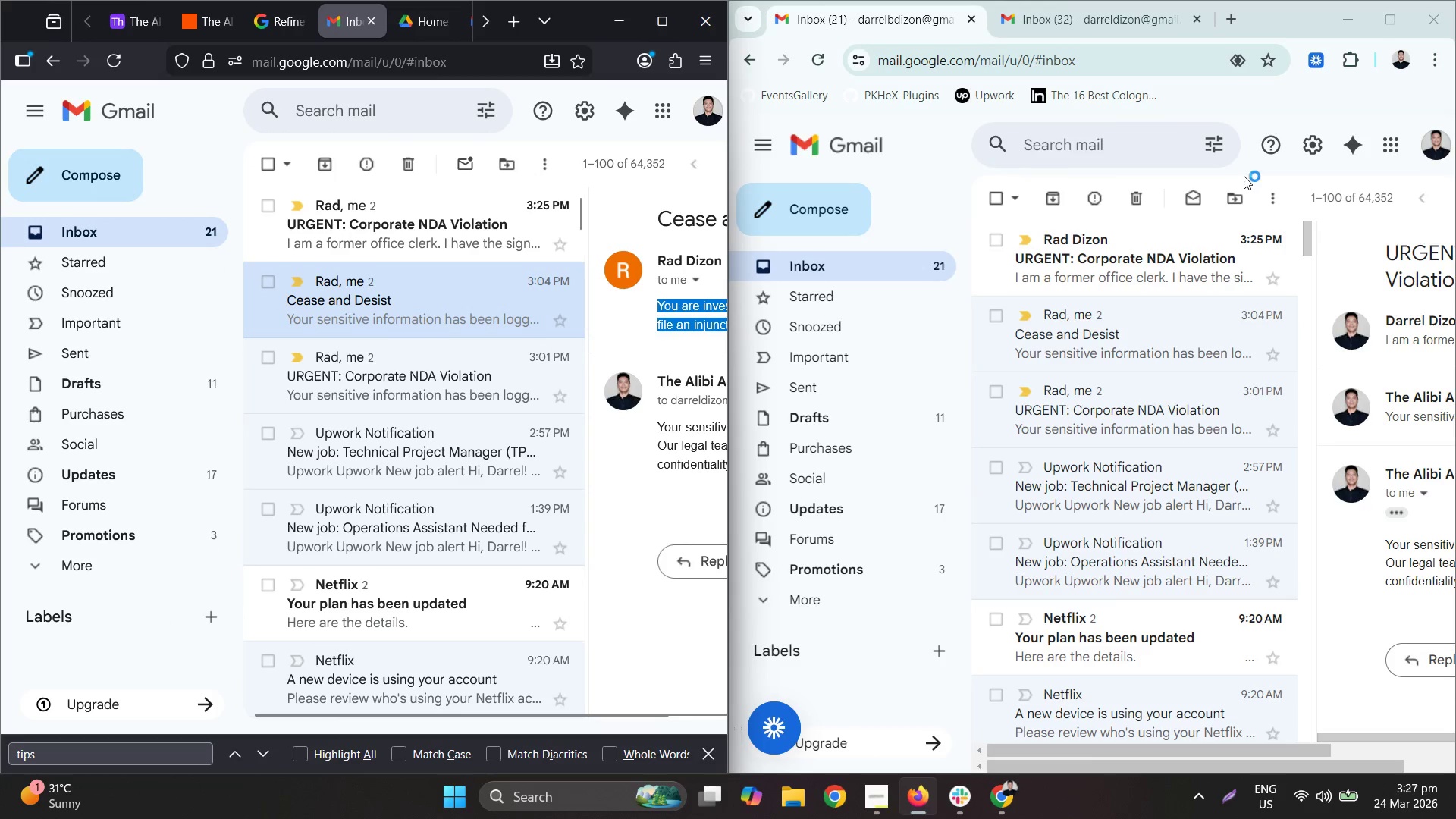 
left_click([801, 215])
 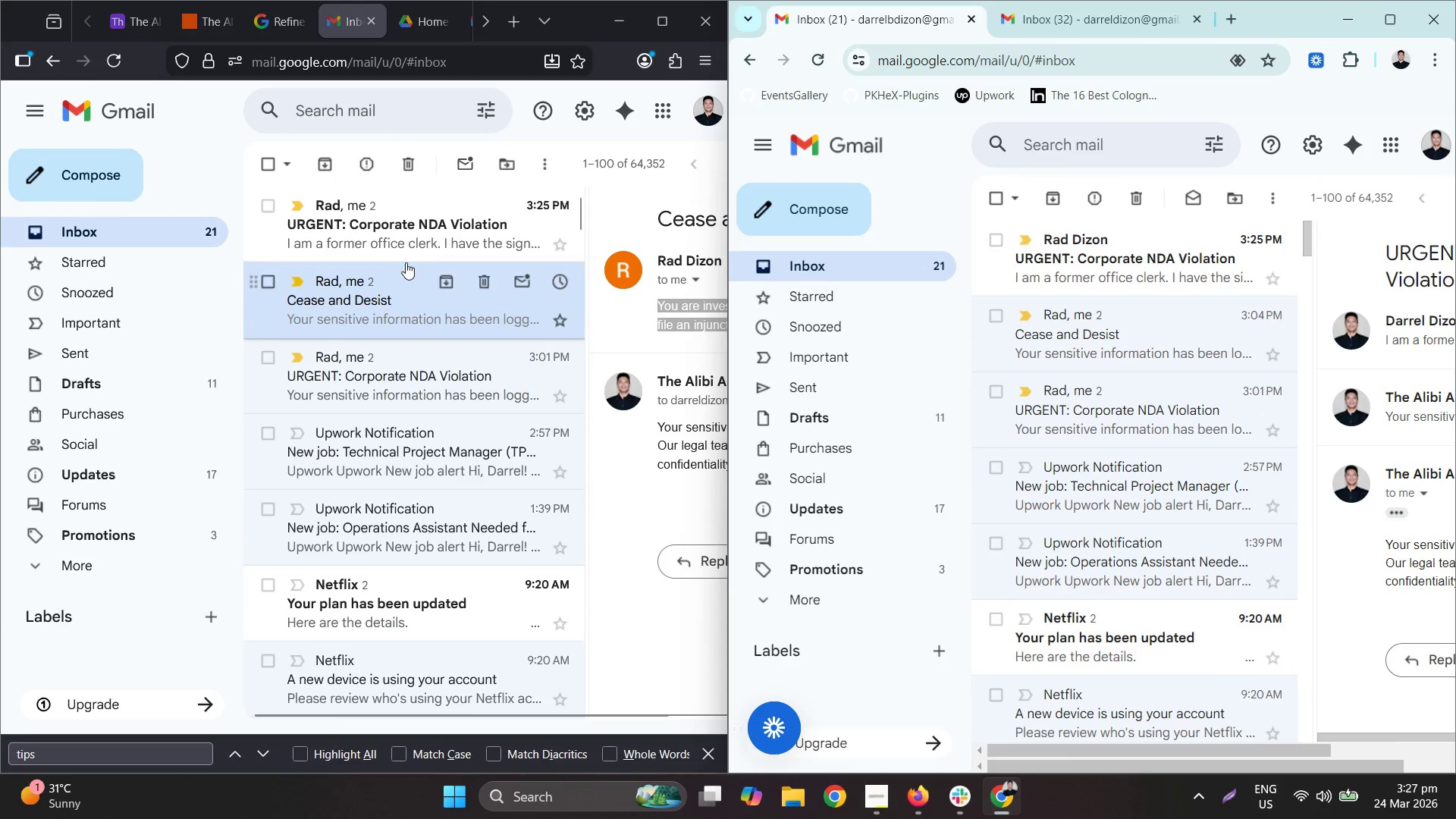 
double_click([267, 287])
 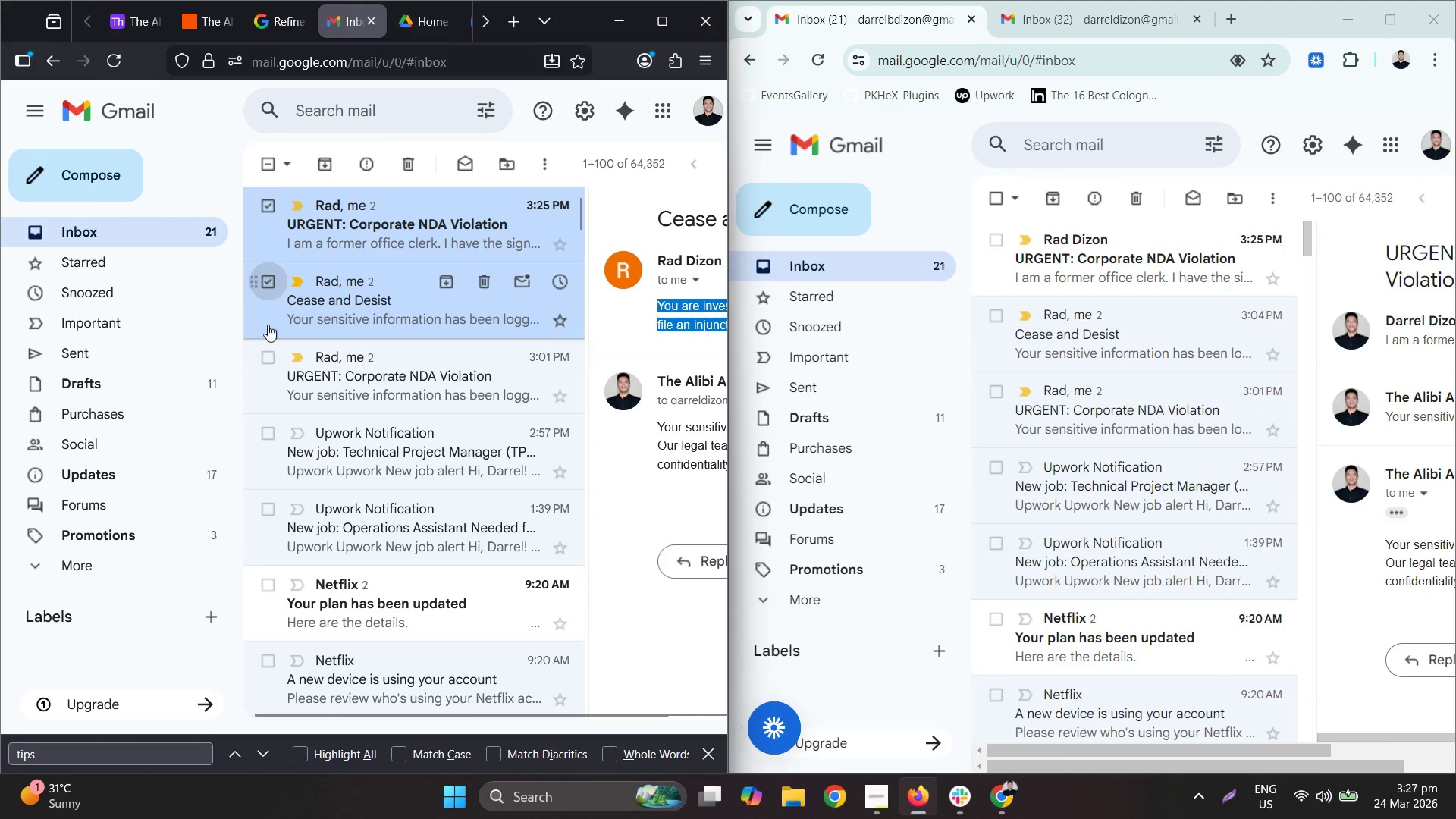 
triple_click([267, 356])
 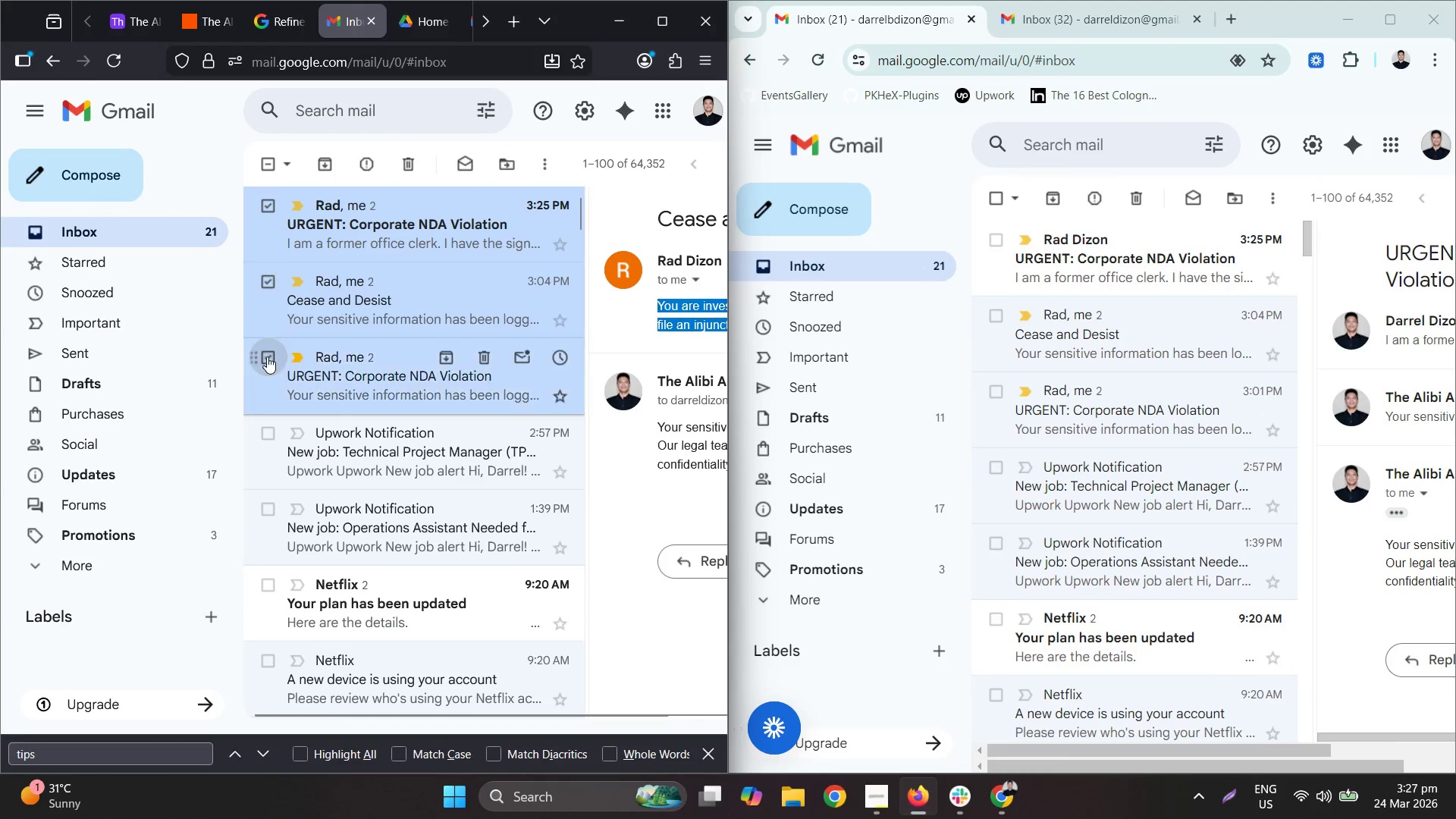 
right_click([267, 356])
 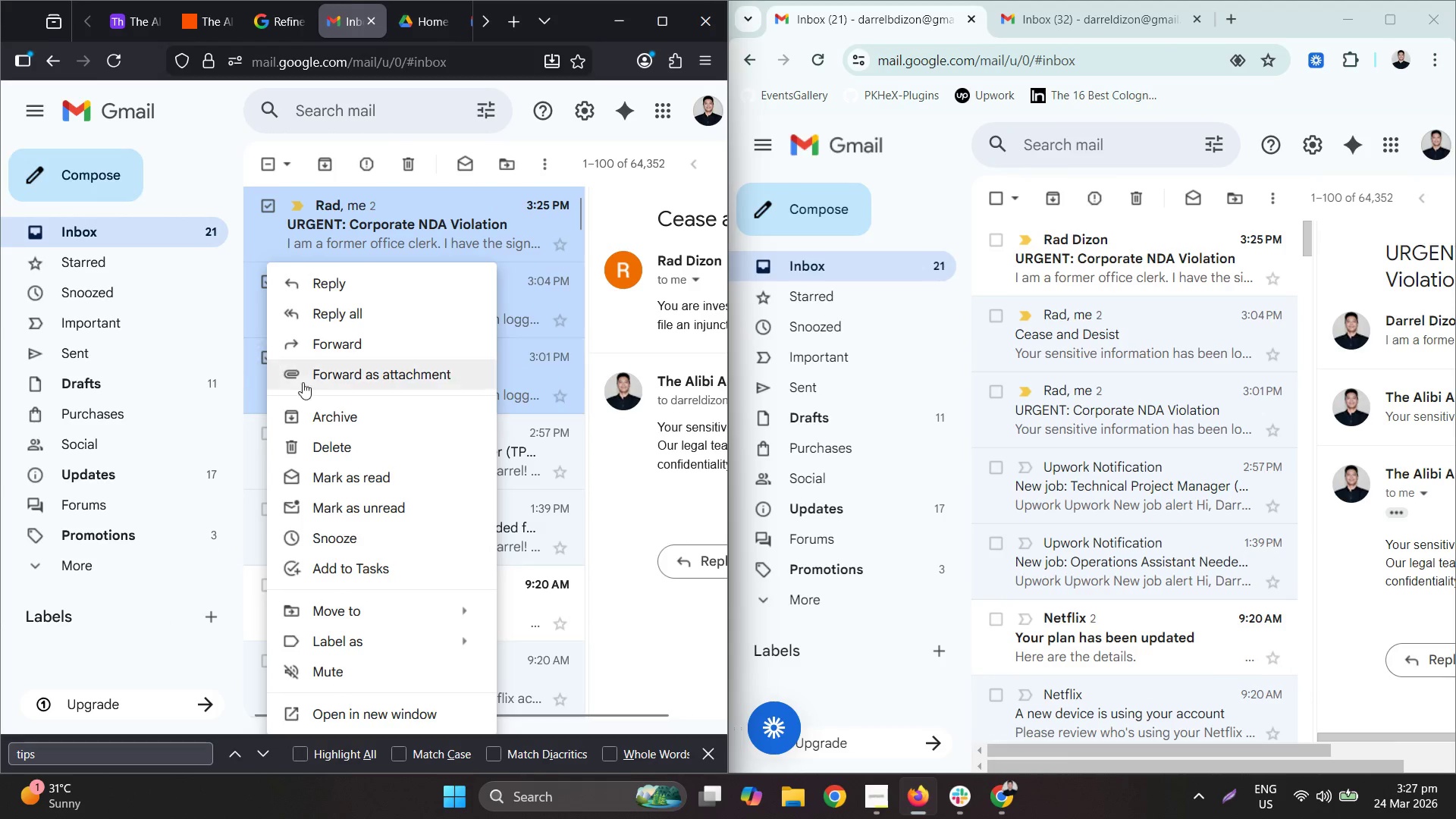 
left_click([346, 441])
 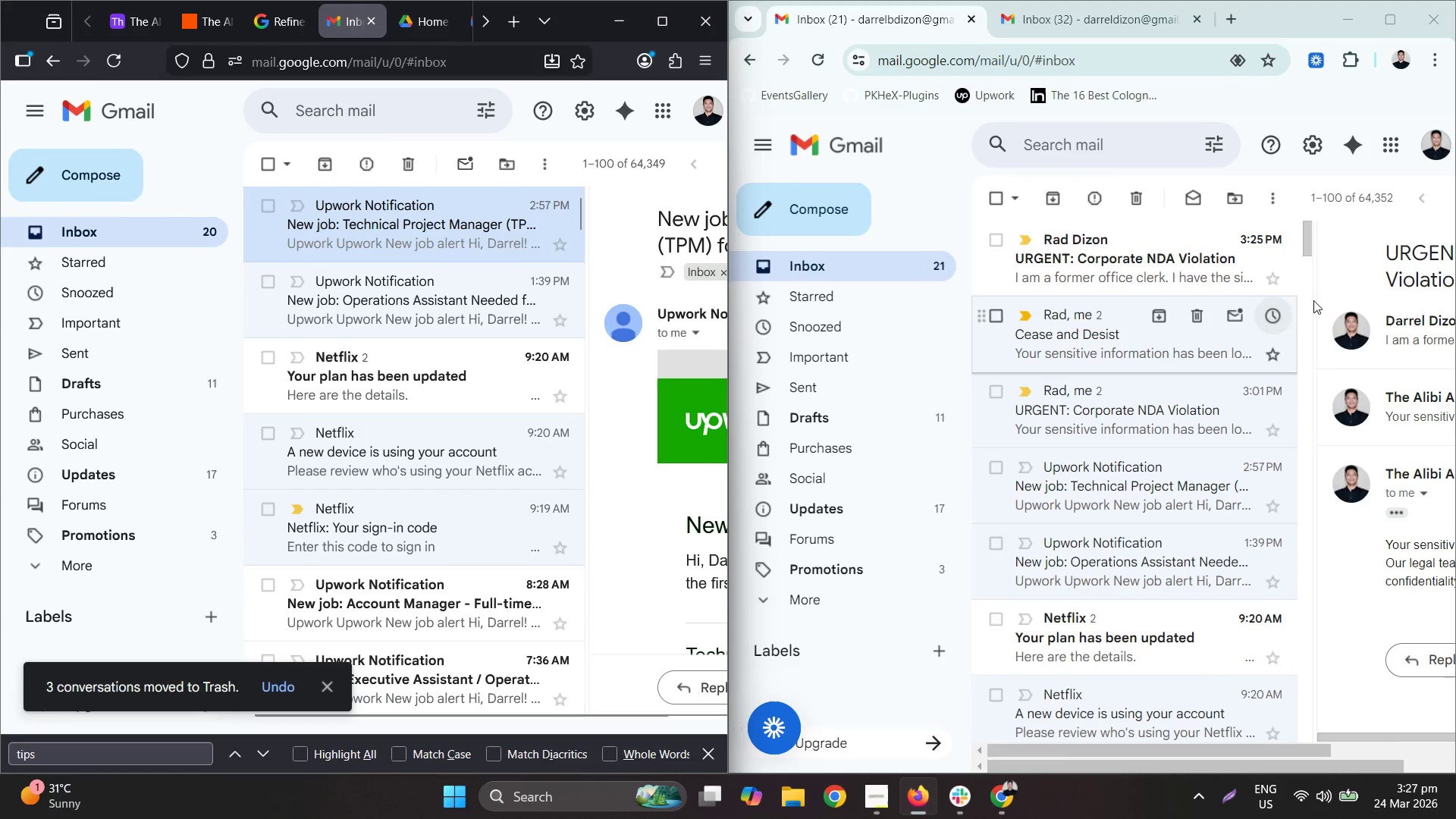 
mouse_move([1165, 274])
 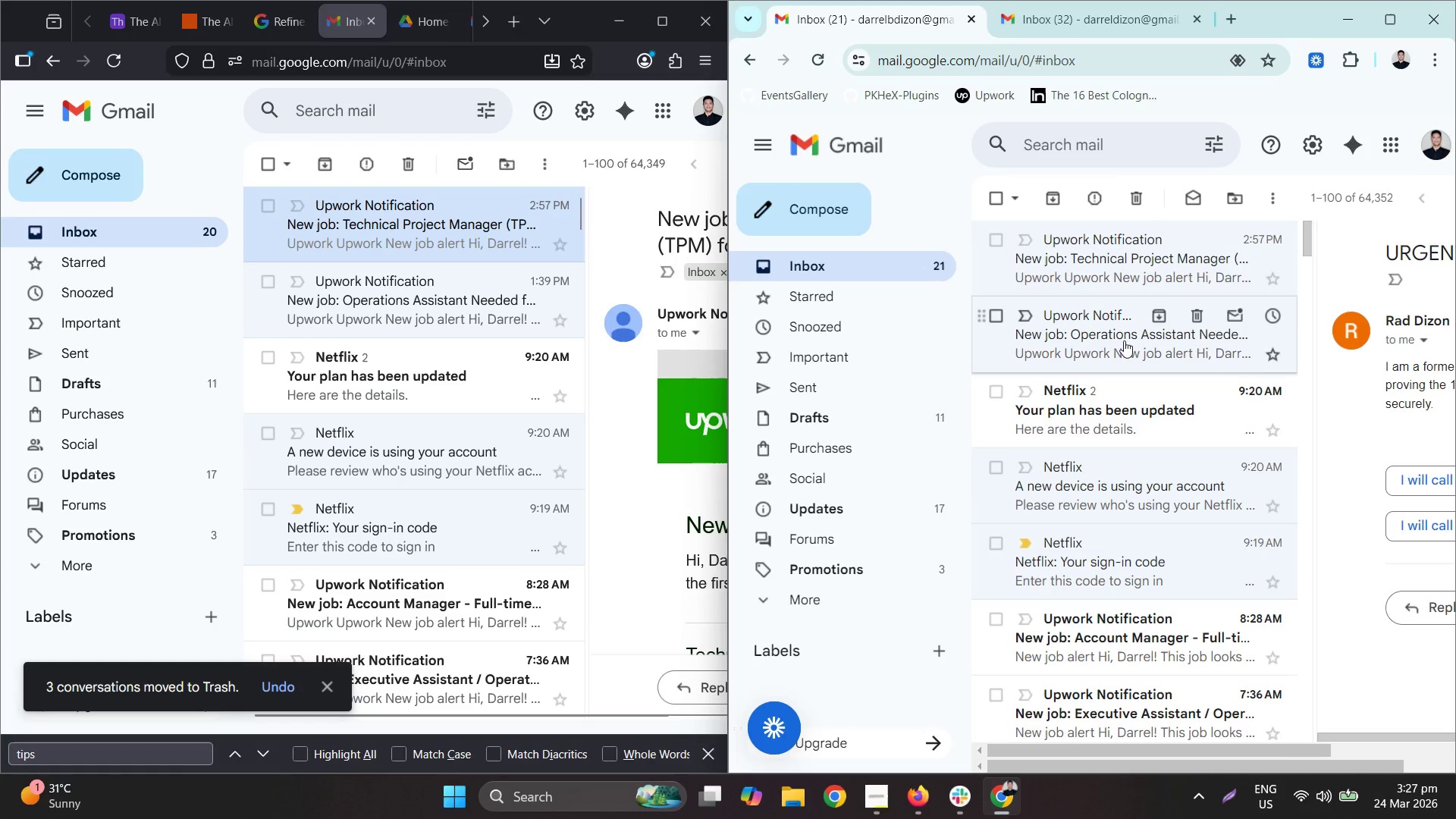 
scroll: coordinate [1163, 431], scroll_direction: up, amount: 1.0
 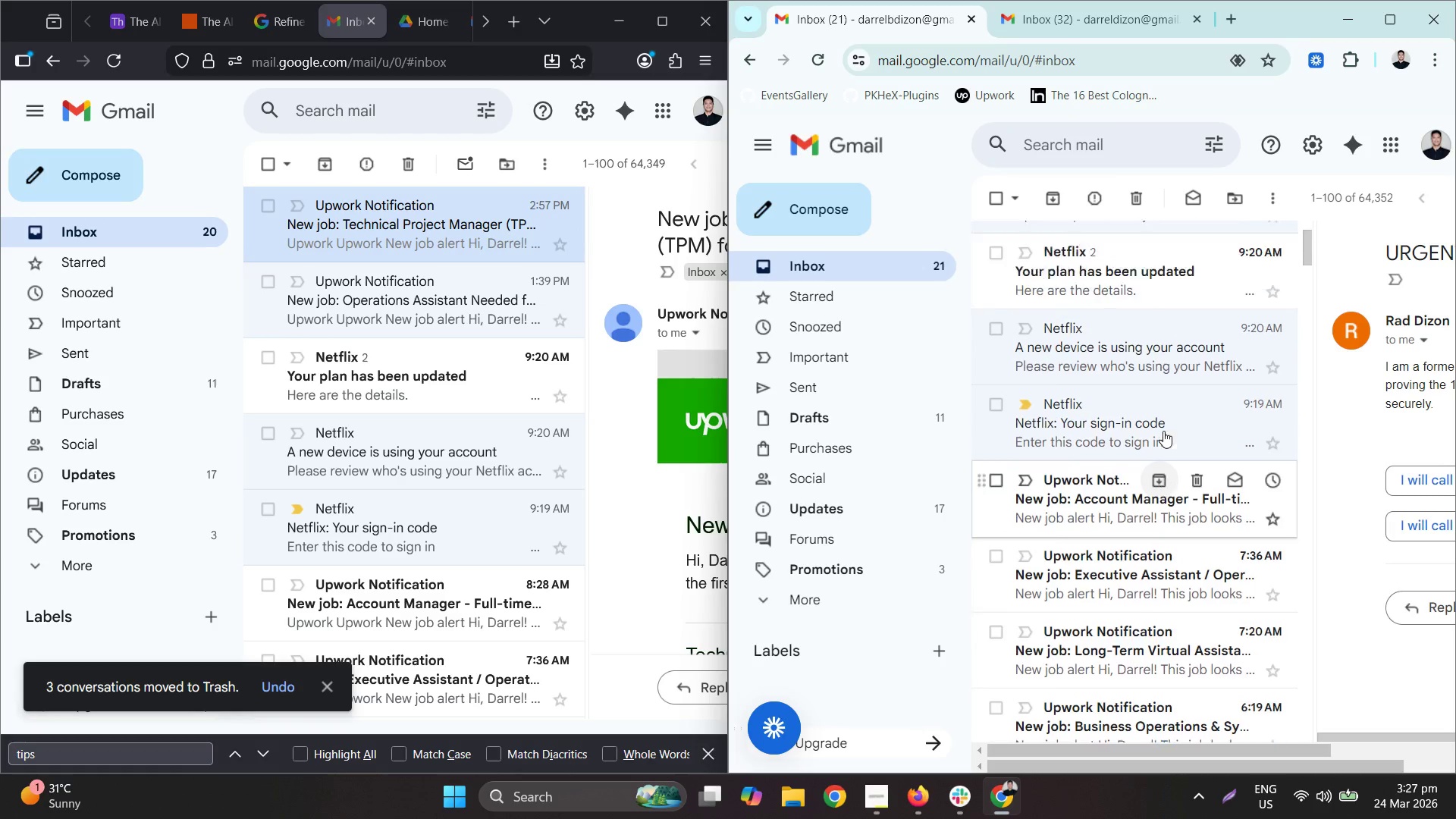 
mouse_move([1159, 428])
 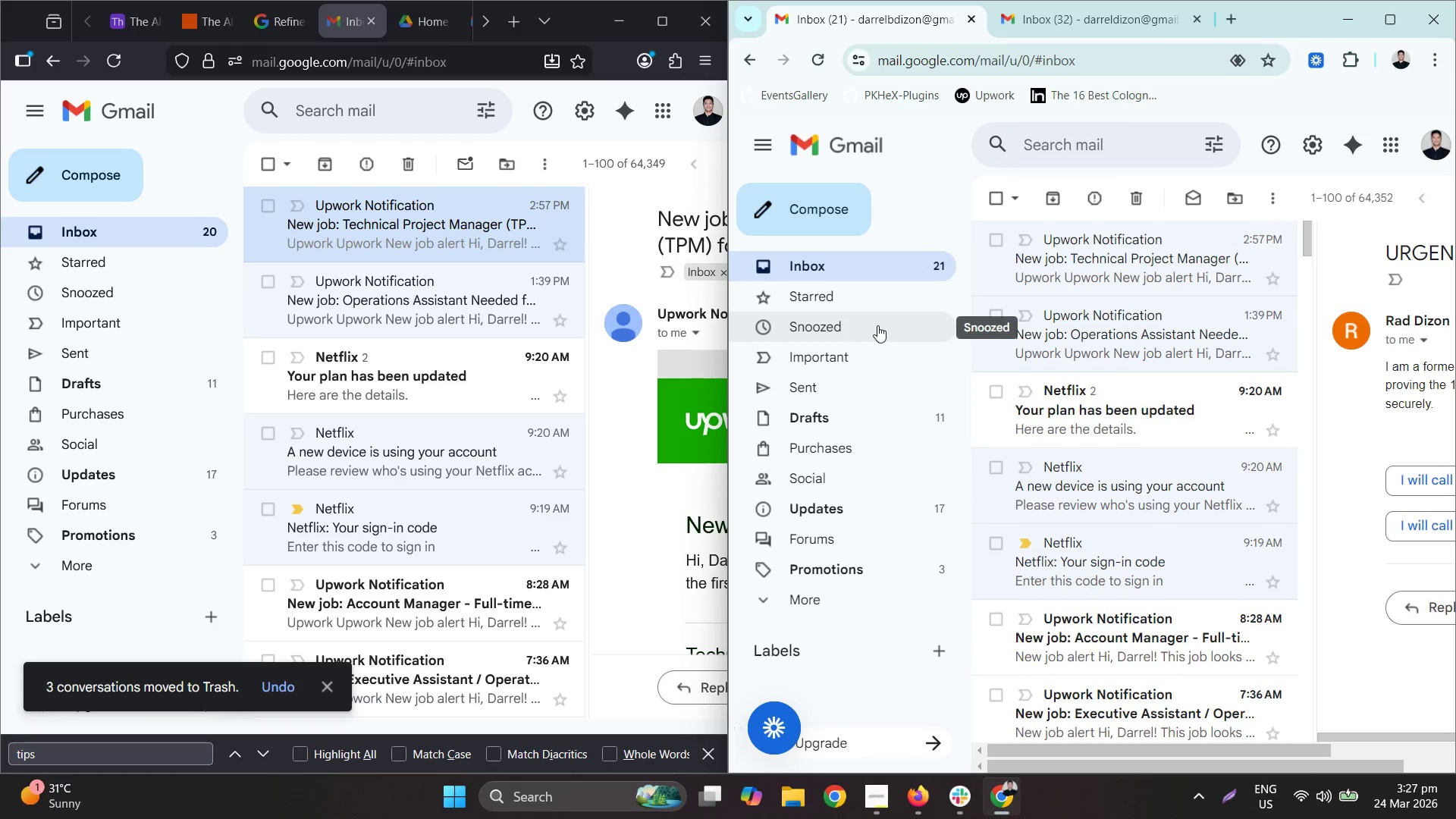 
left_click([825, 390])
 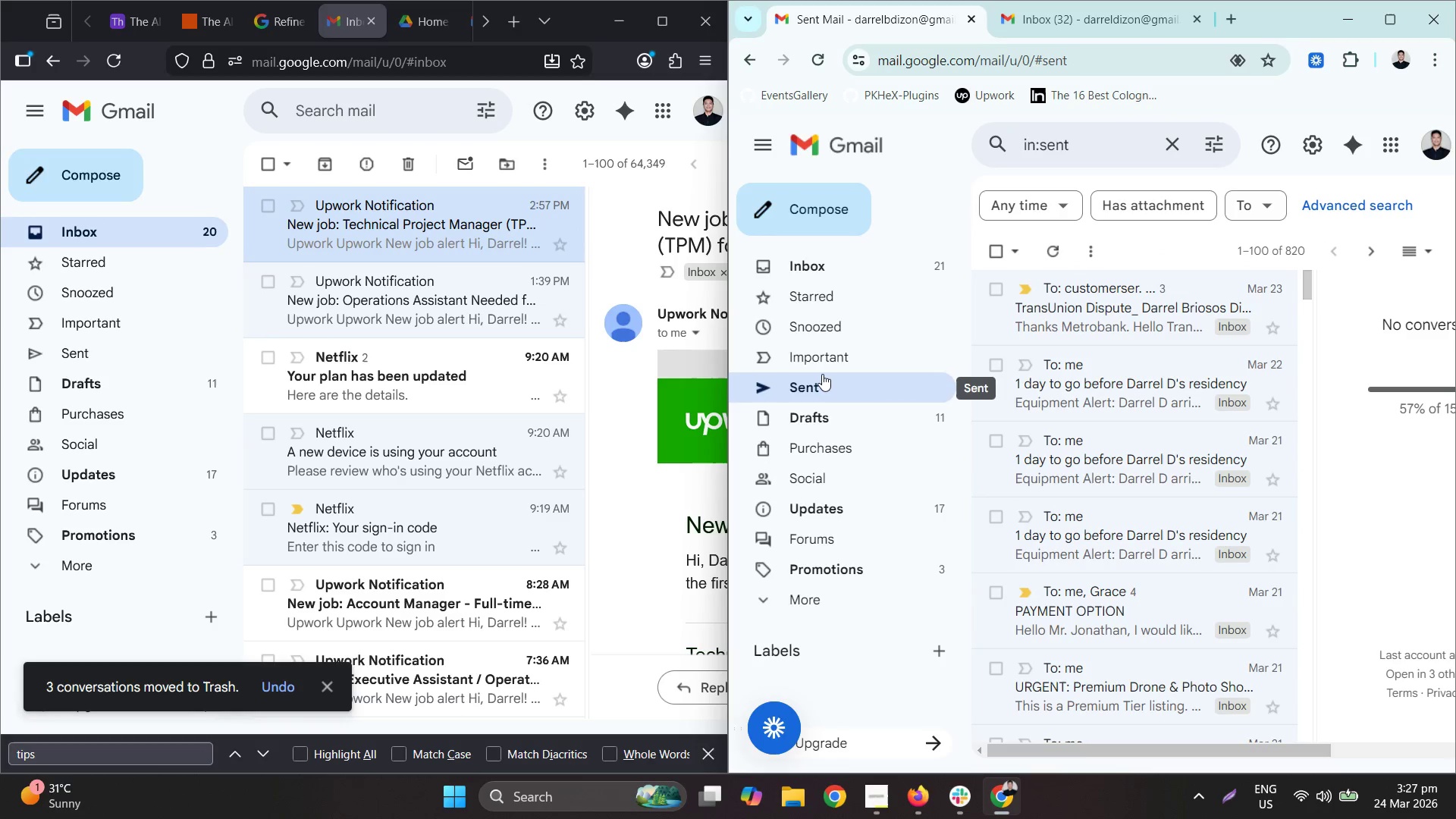 
left_click([823, 278])
 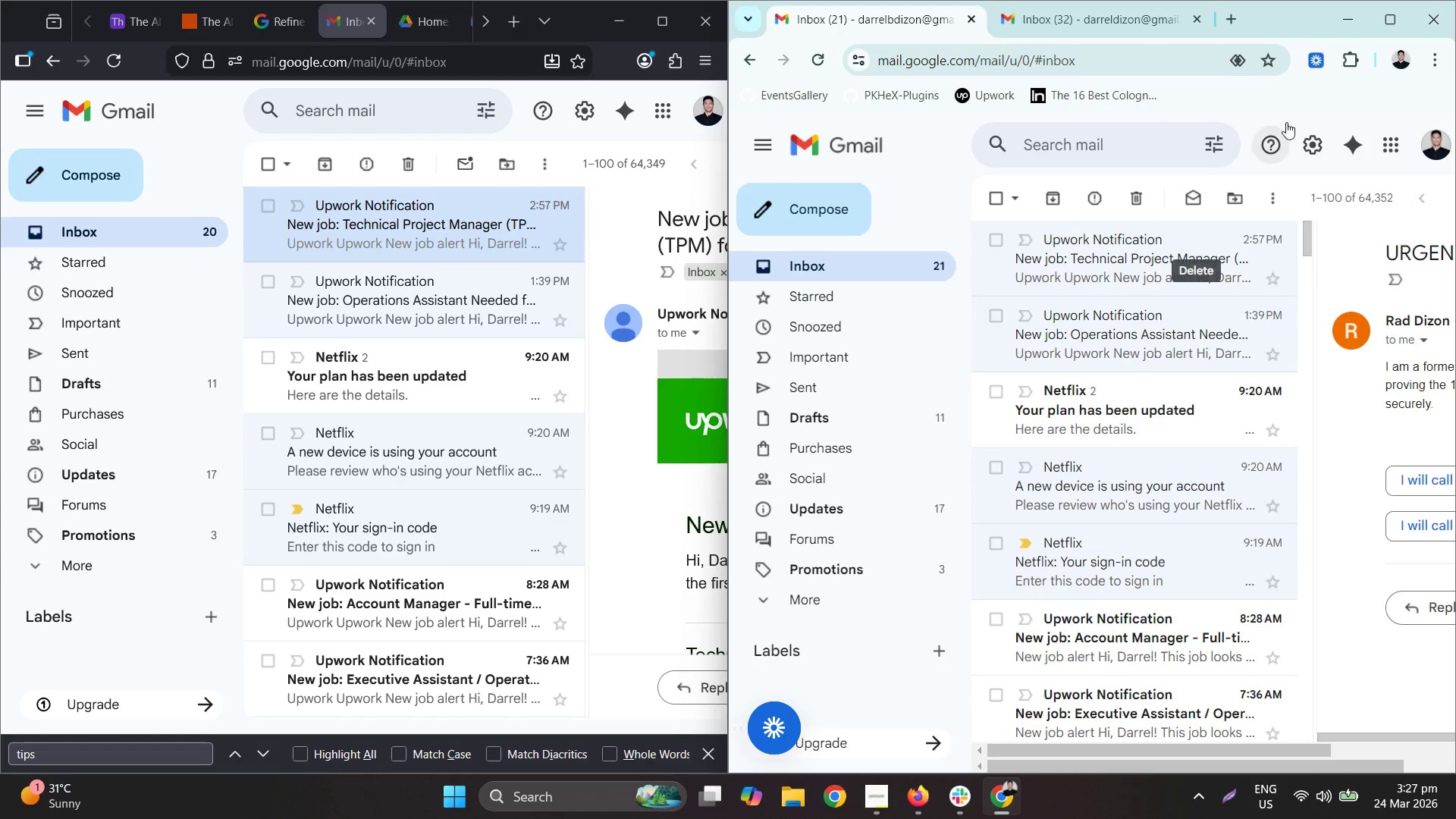 
left_click([1076, 14])
 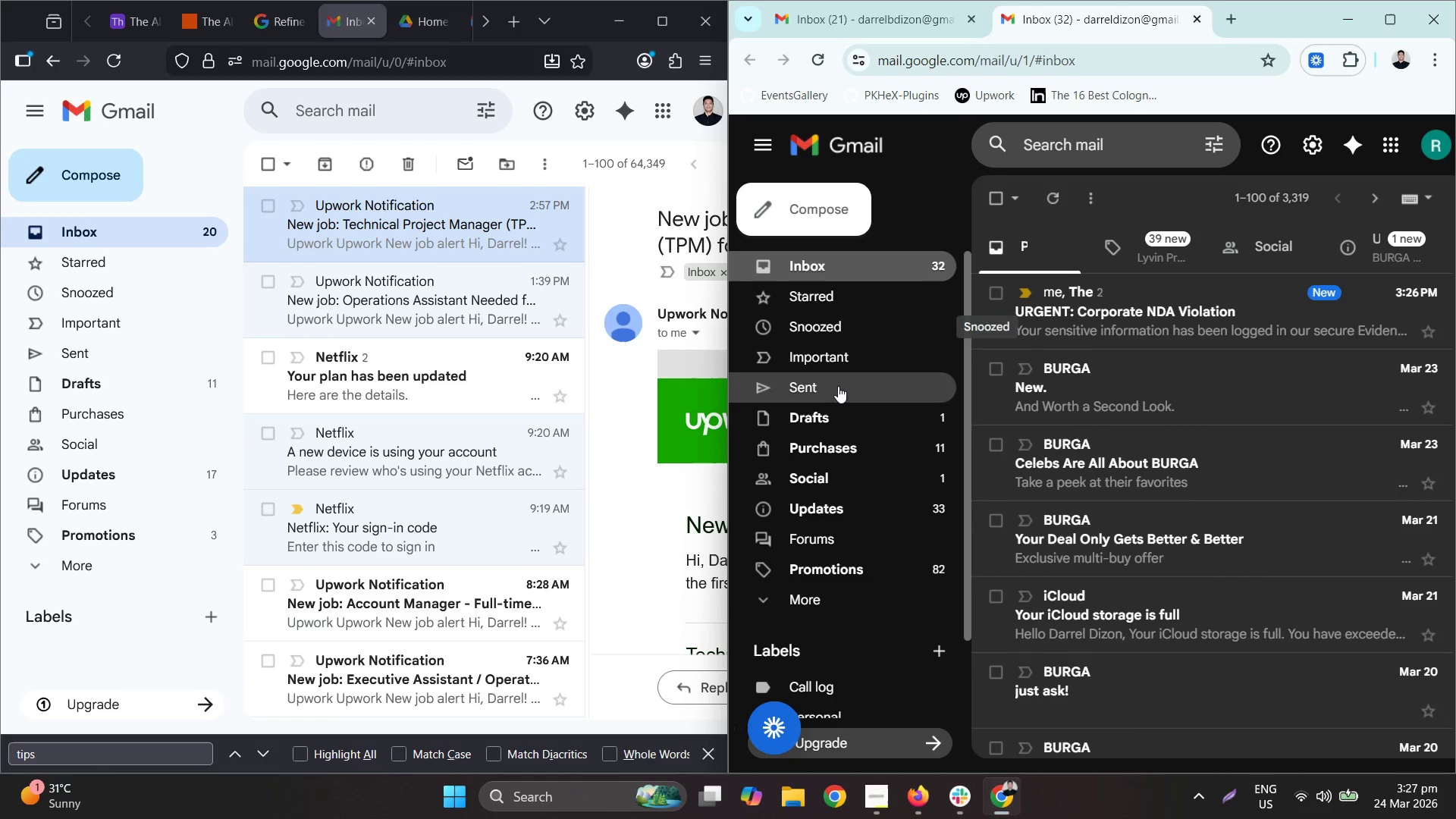 
wait(5.22)
 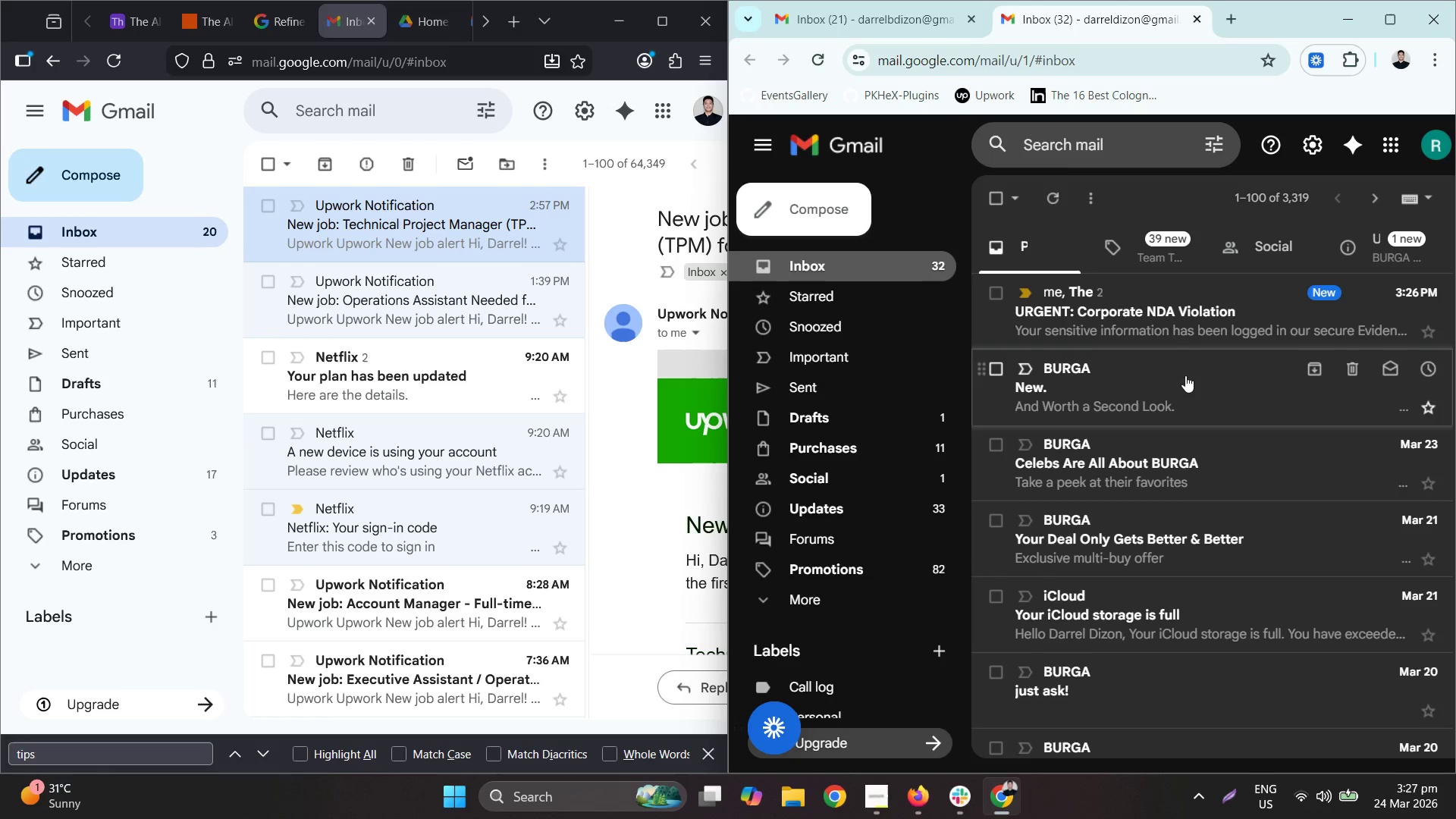 
mouse_move([864, 264])
 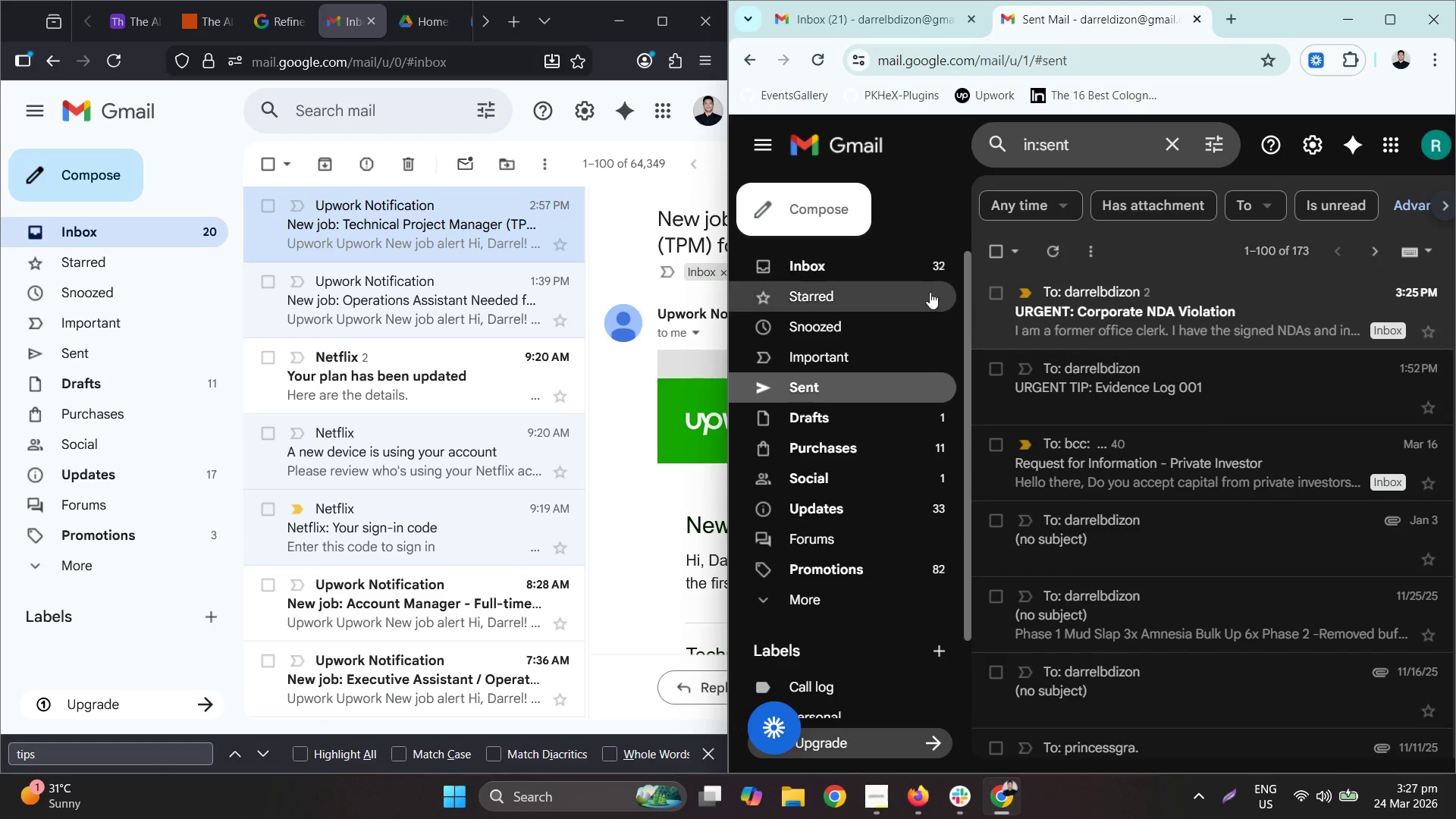 
left_click([856, 253])
 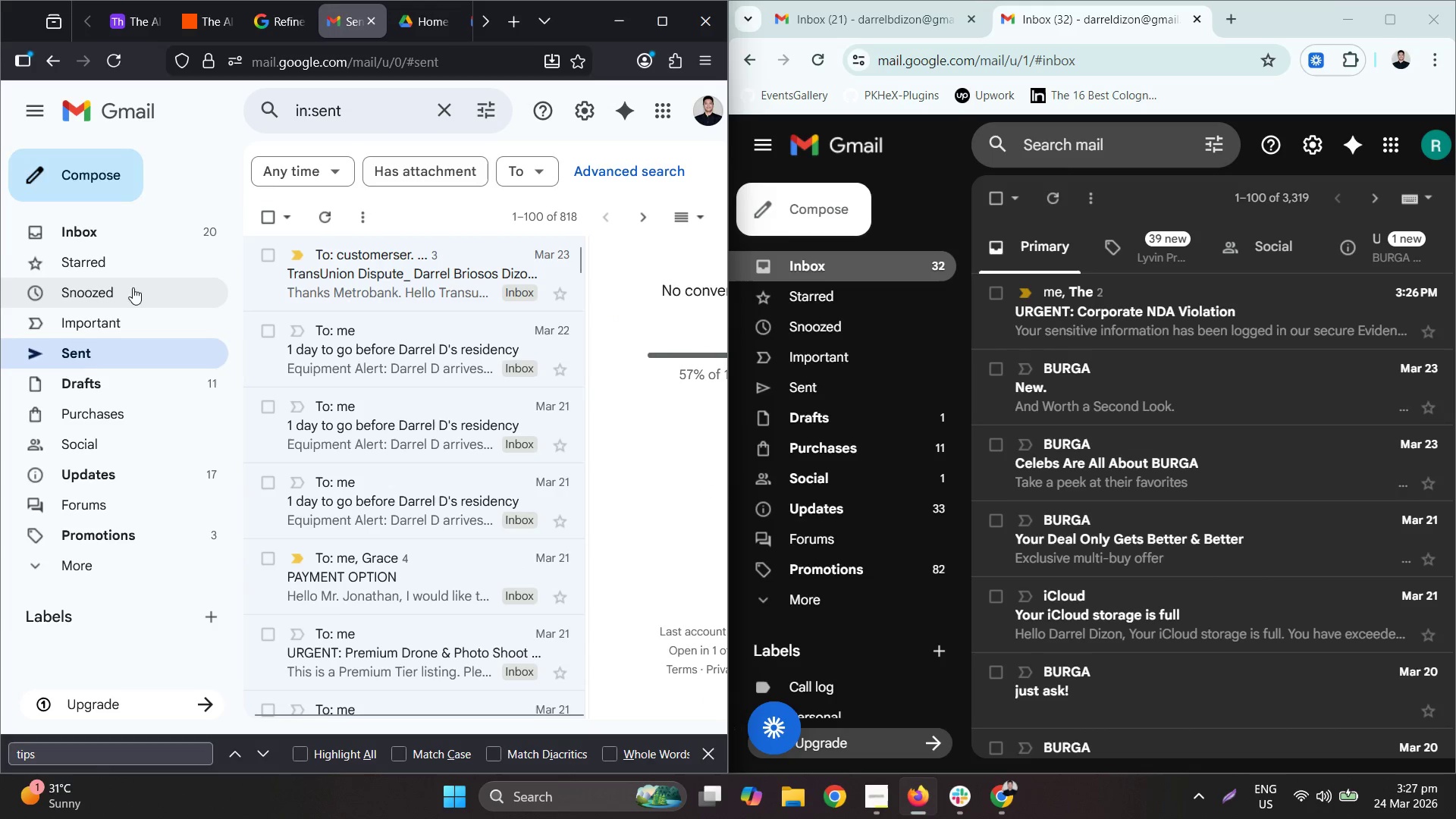 
double_click([116, 237])
 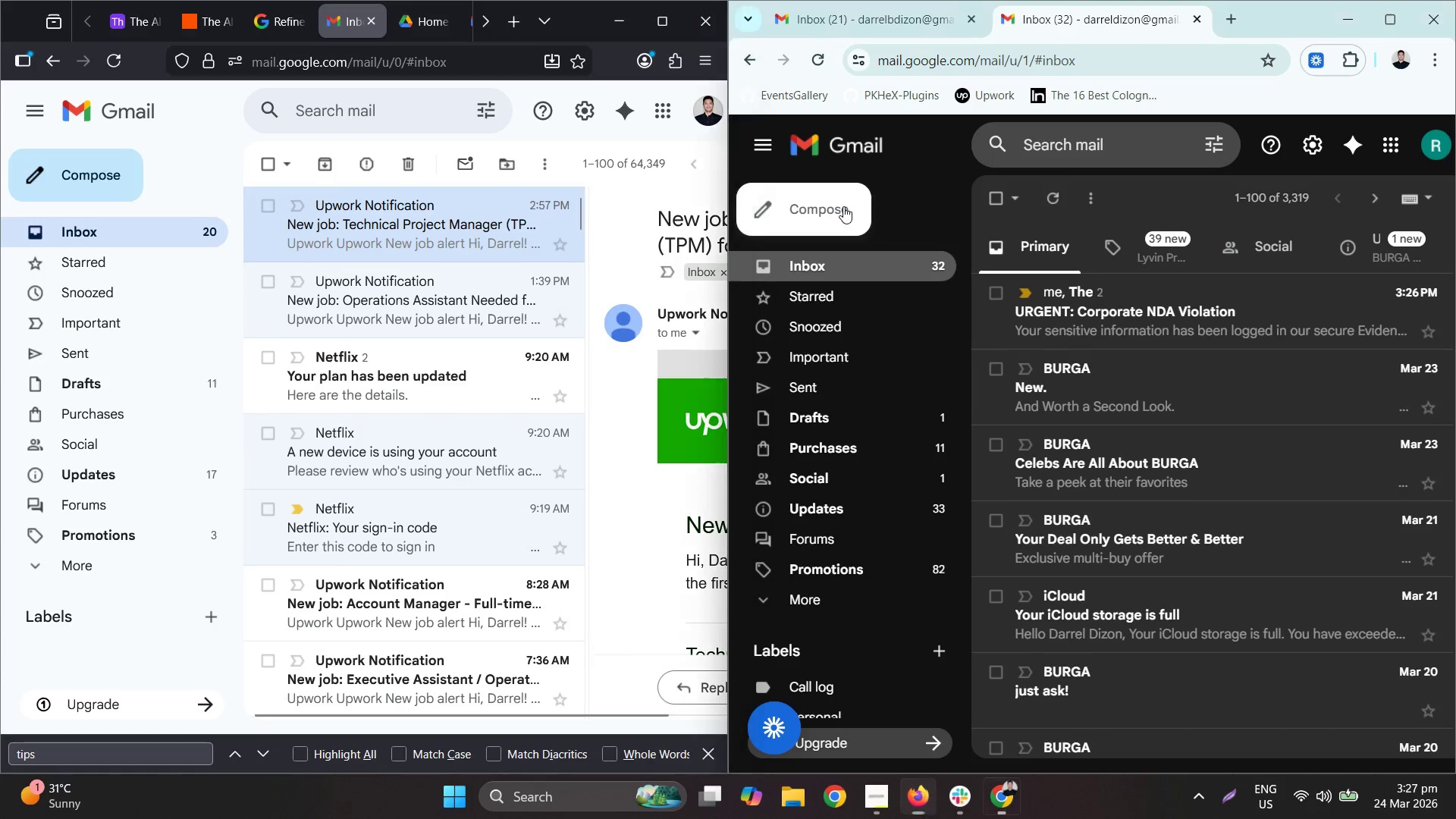 
type(da)
 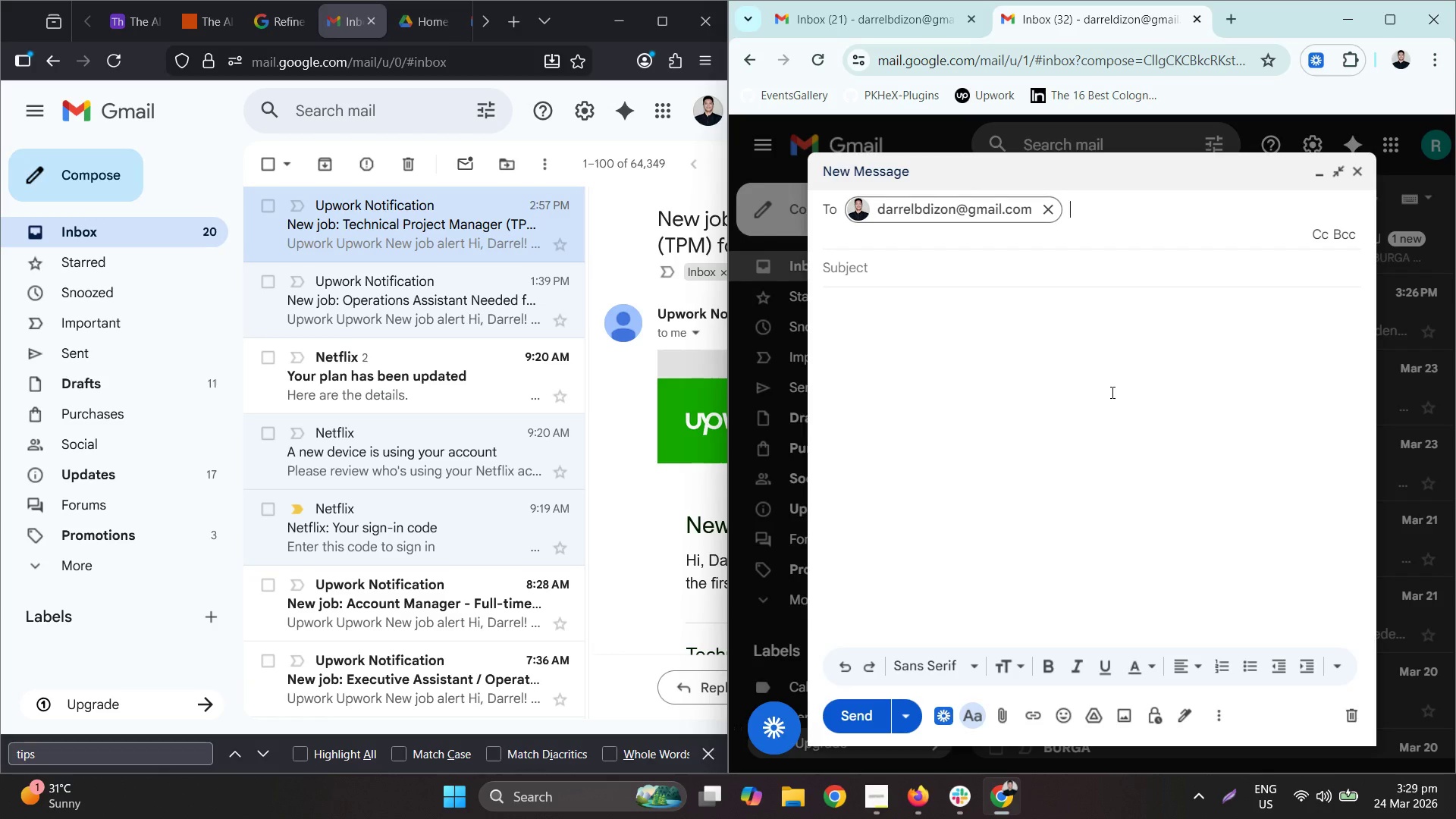 
wait(94.5)
 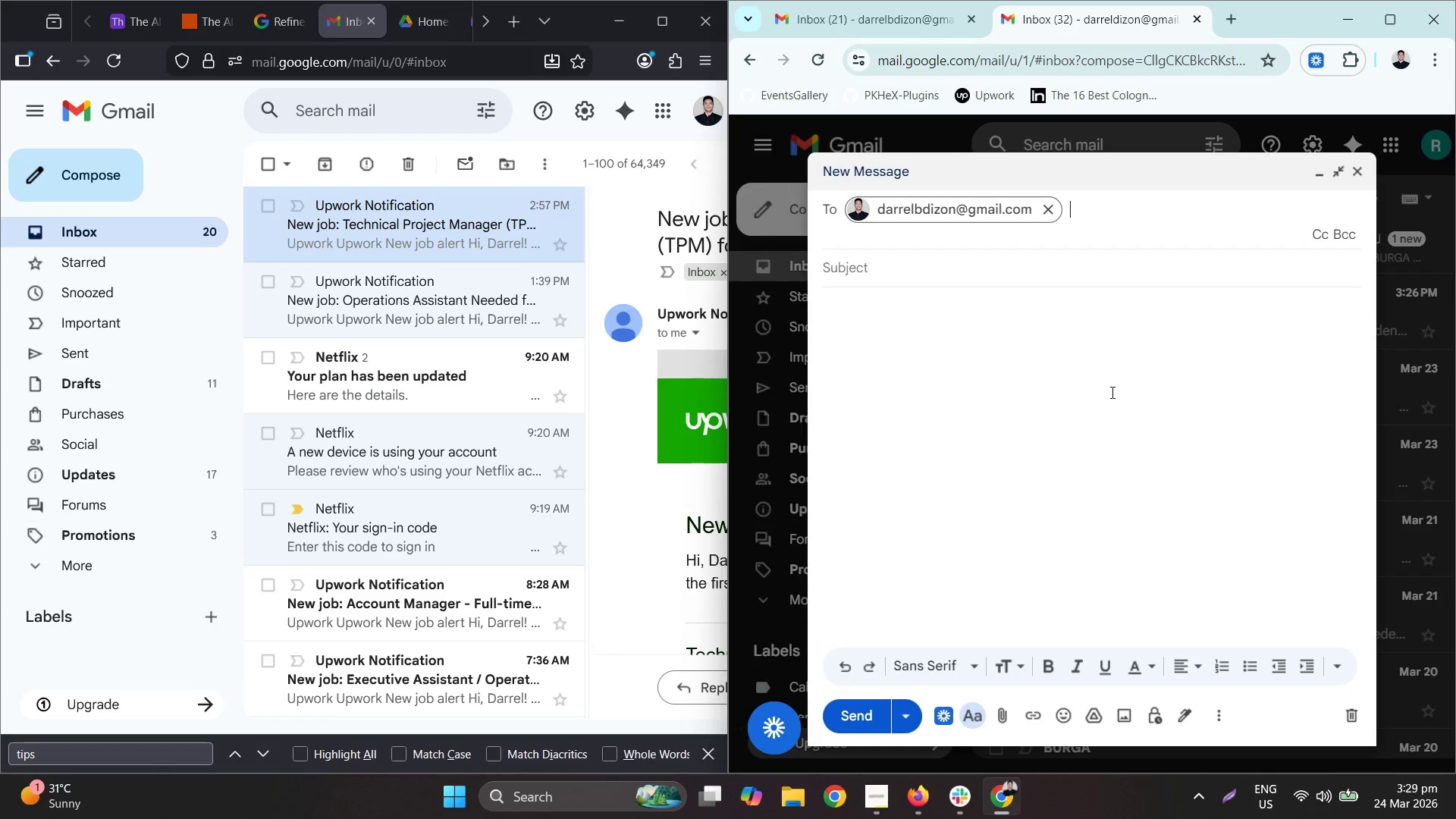 
left_click([897, 267])
 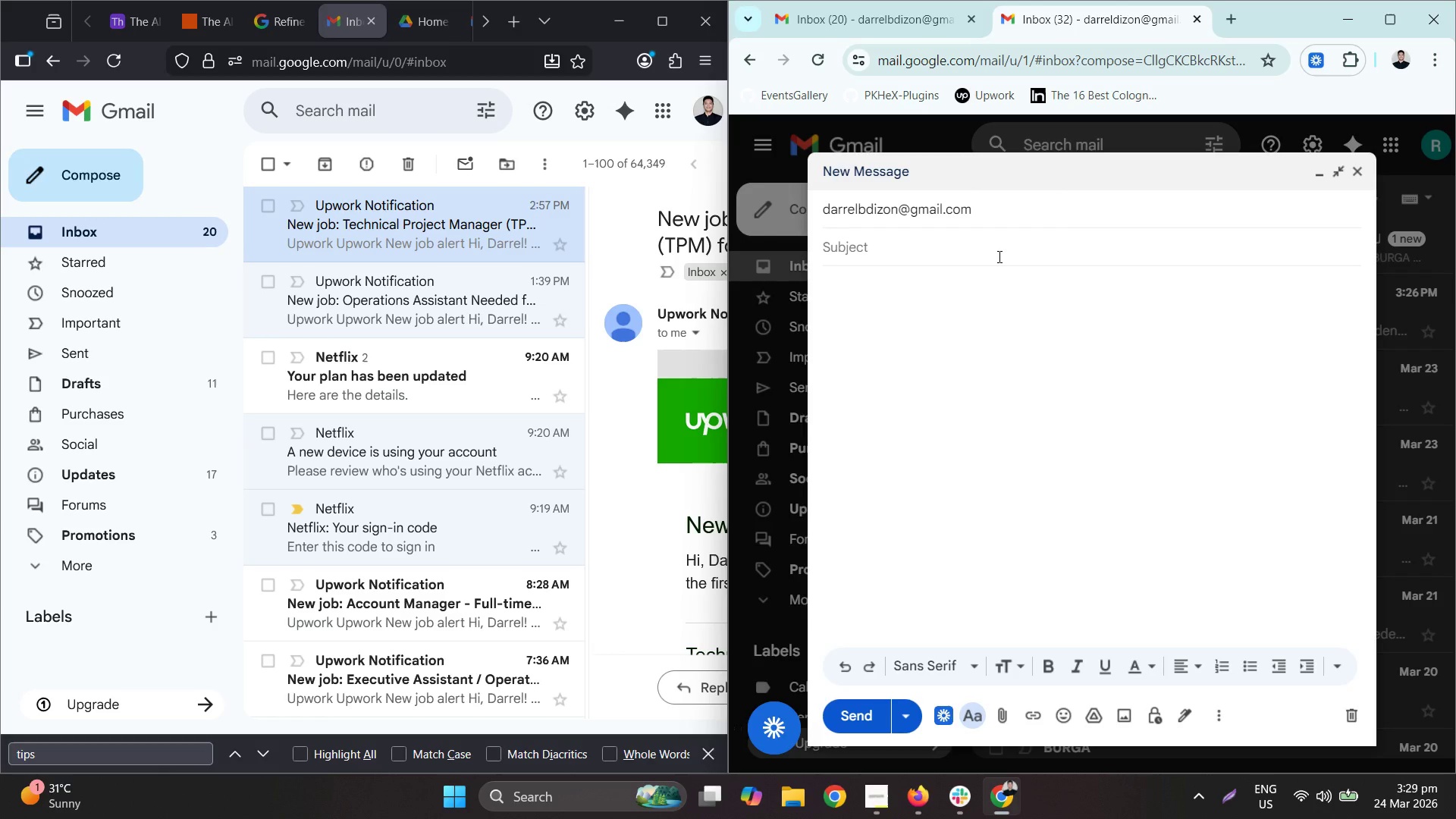 
wait(22.53)
 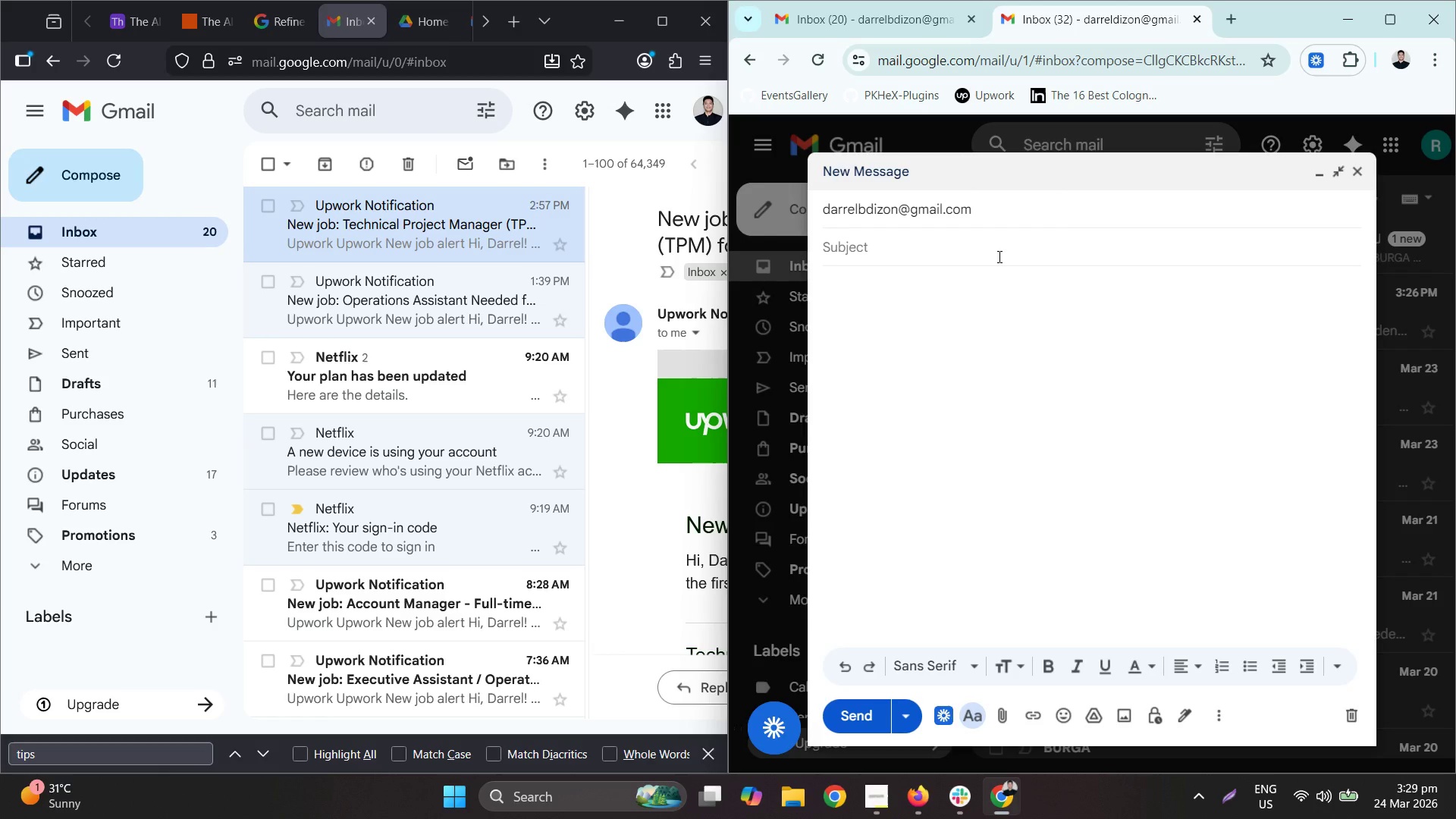 
left_click([968, 255])
 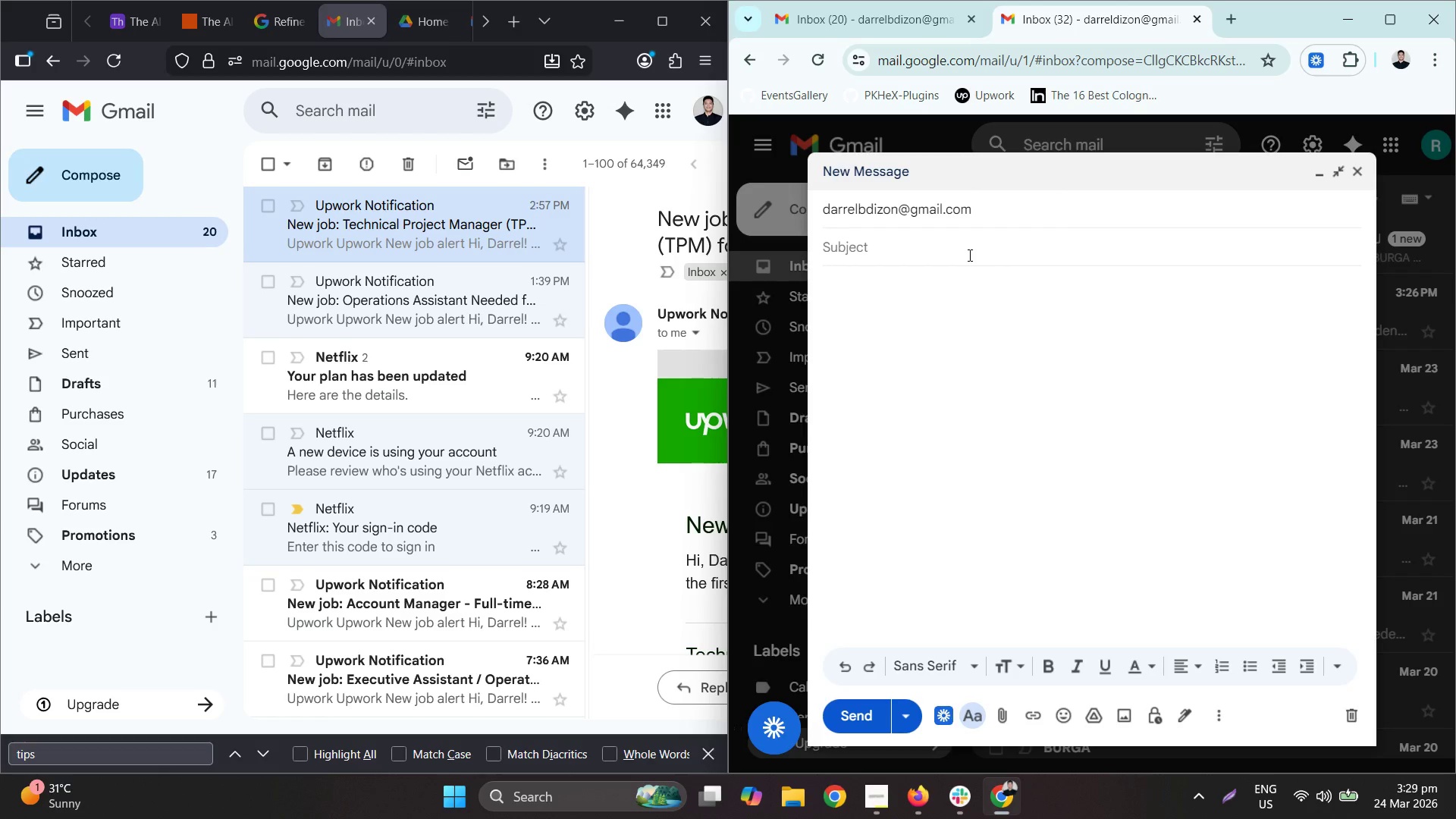 
type(Injunction Notice)
key(Tab)
type(Our attorney is preparing a defamation u)
key(Backspace)
type(suit. This is yo)
 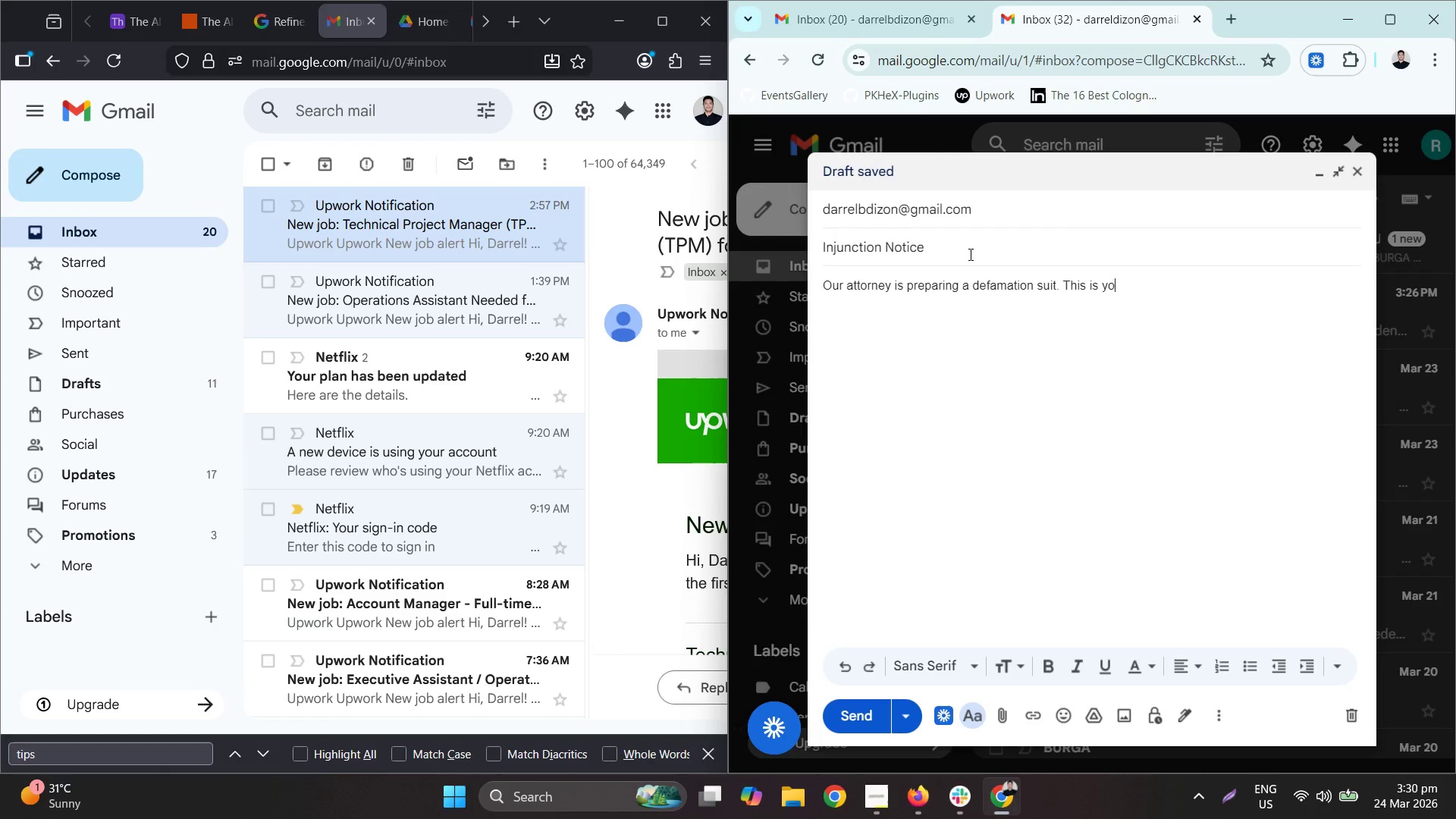 
type(ur final noi)
key(Backspace)
type(tice to stop the inve)
key(Tab)
type(,)
 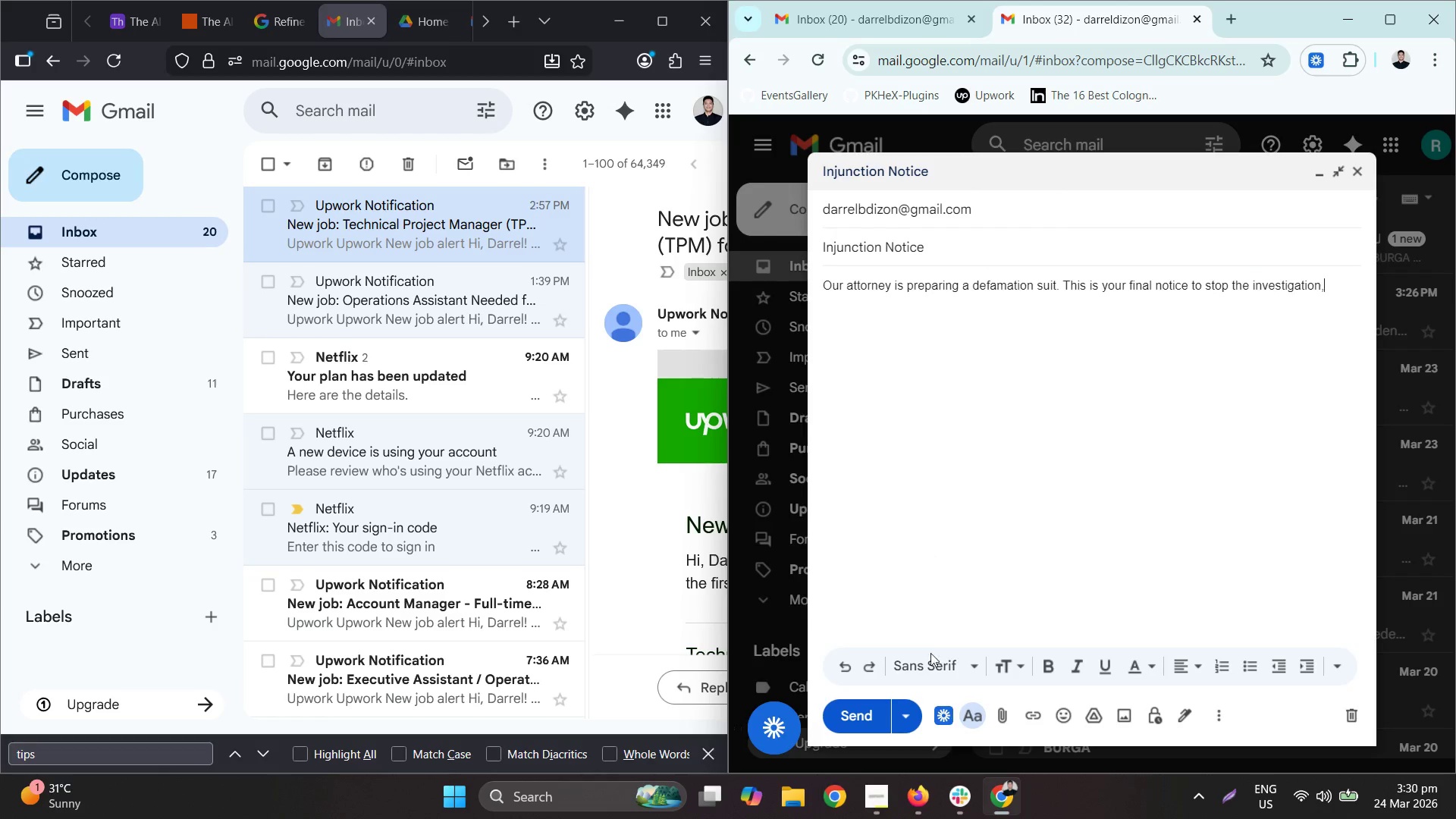 
left_click([862, 710])
 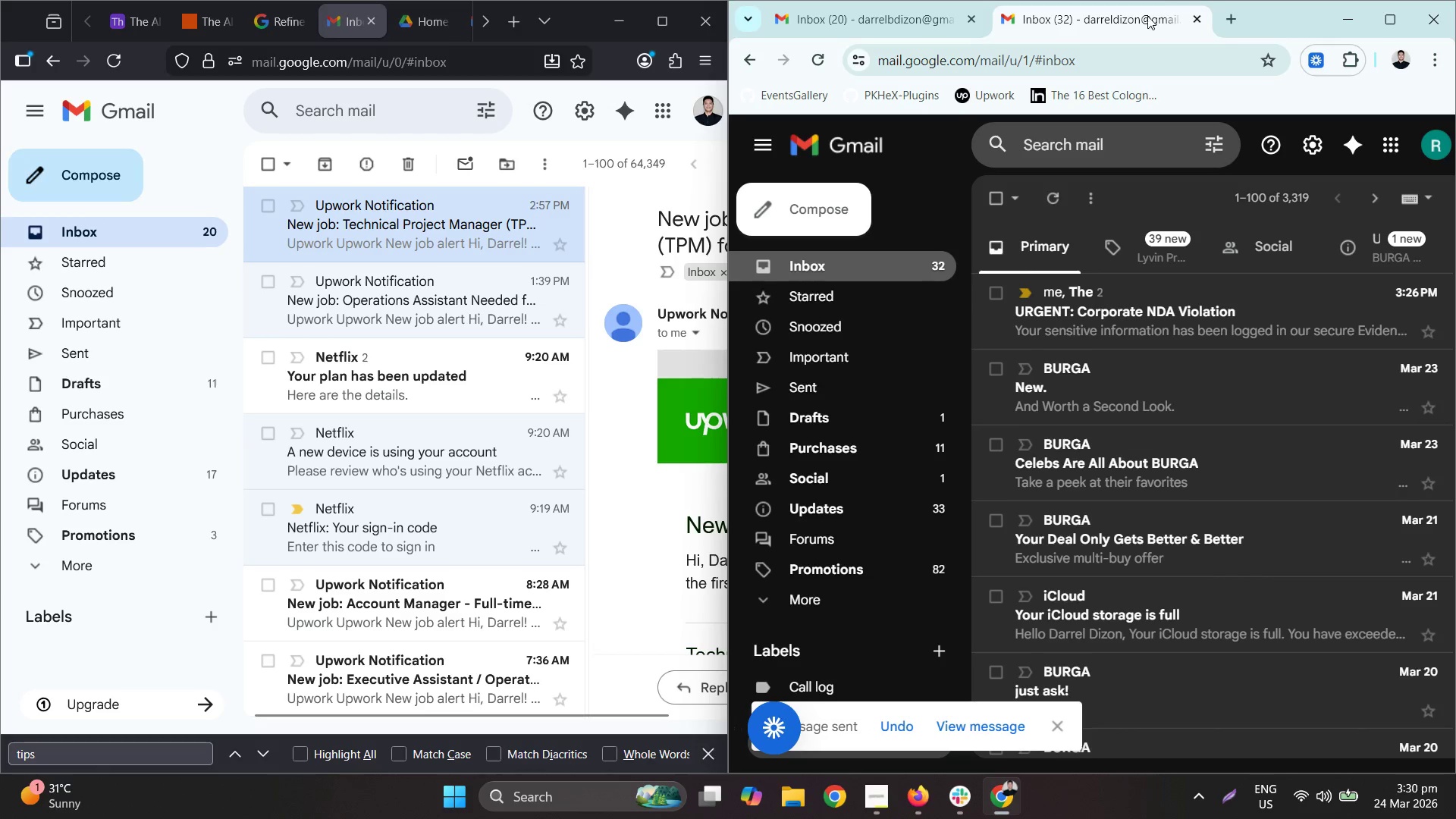 
wait(5.11)
 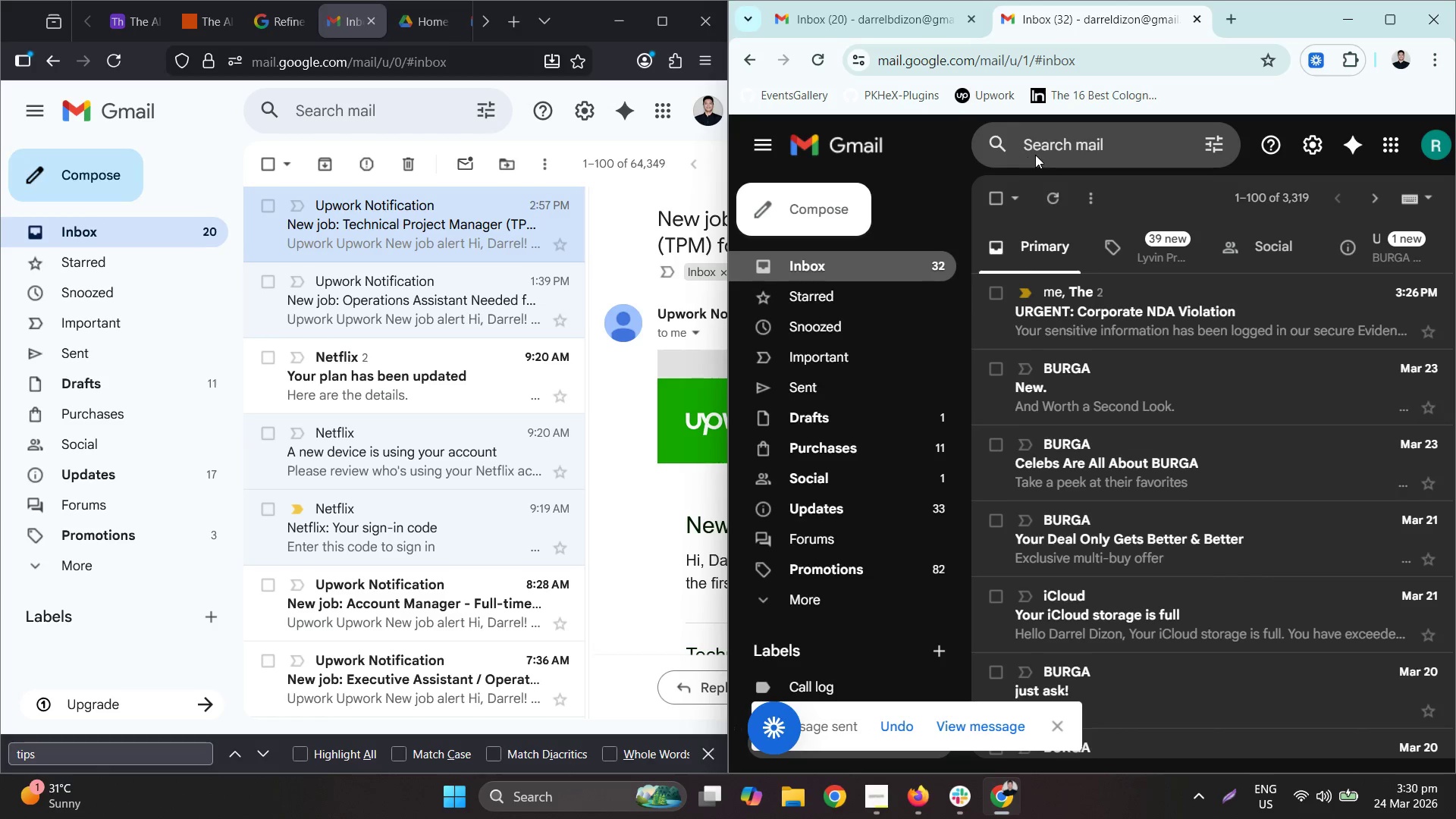 
mouse_move([843, 36])
 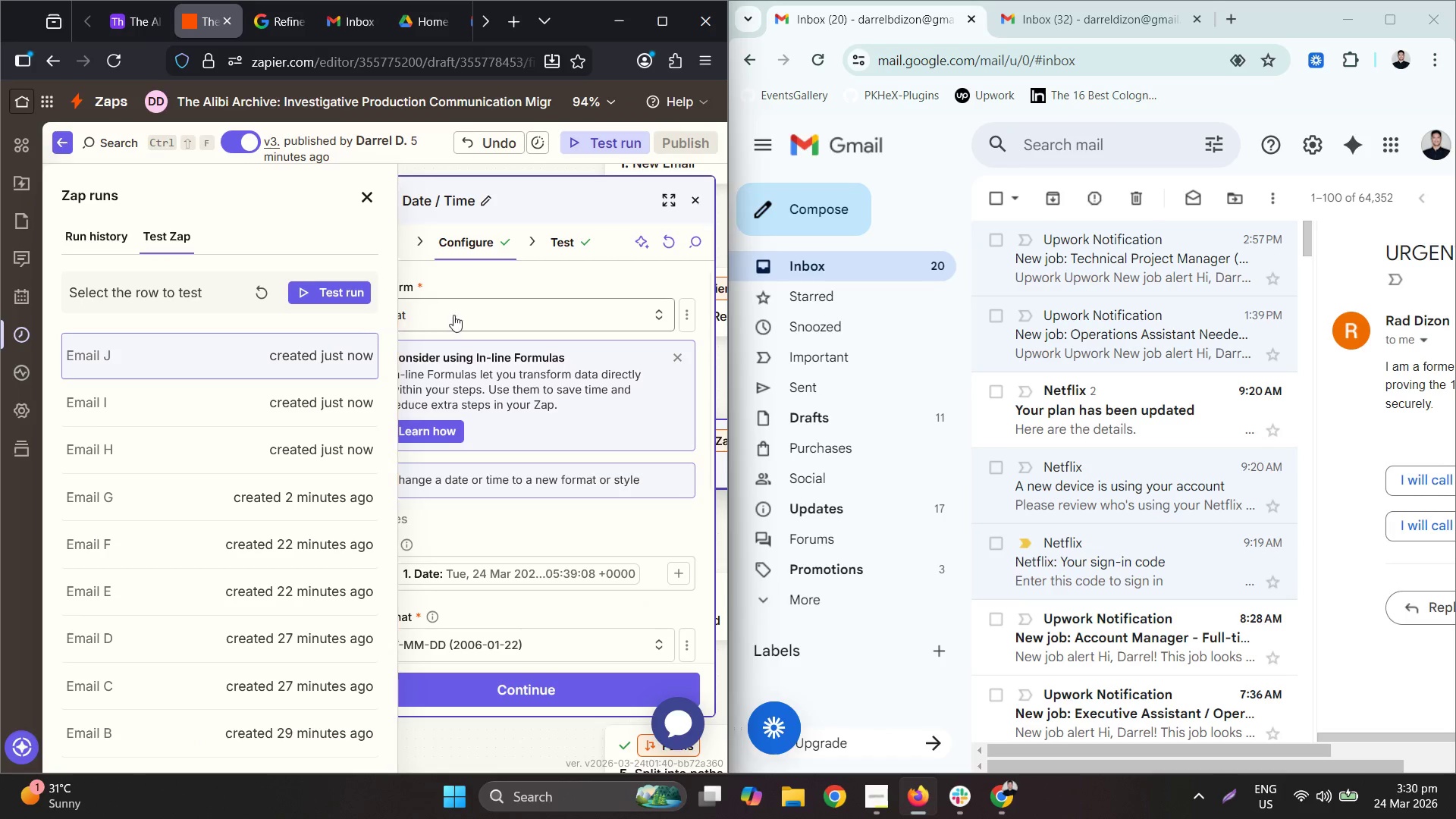 
mouse_move([661, 209])
 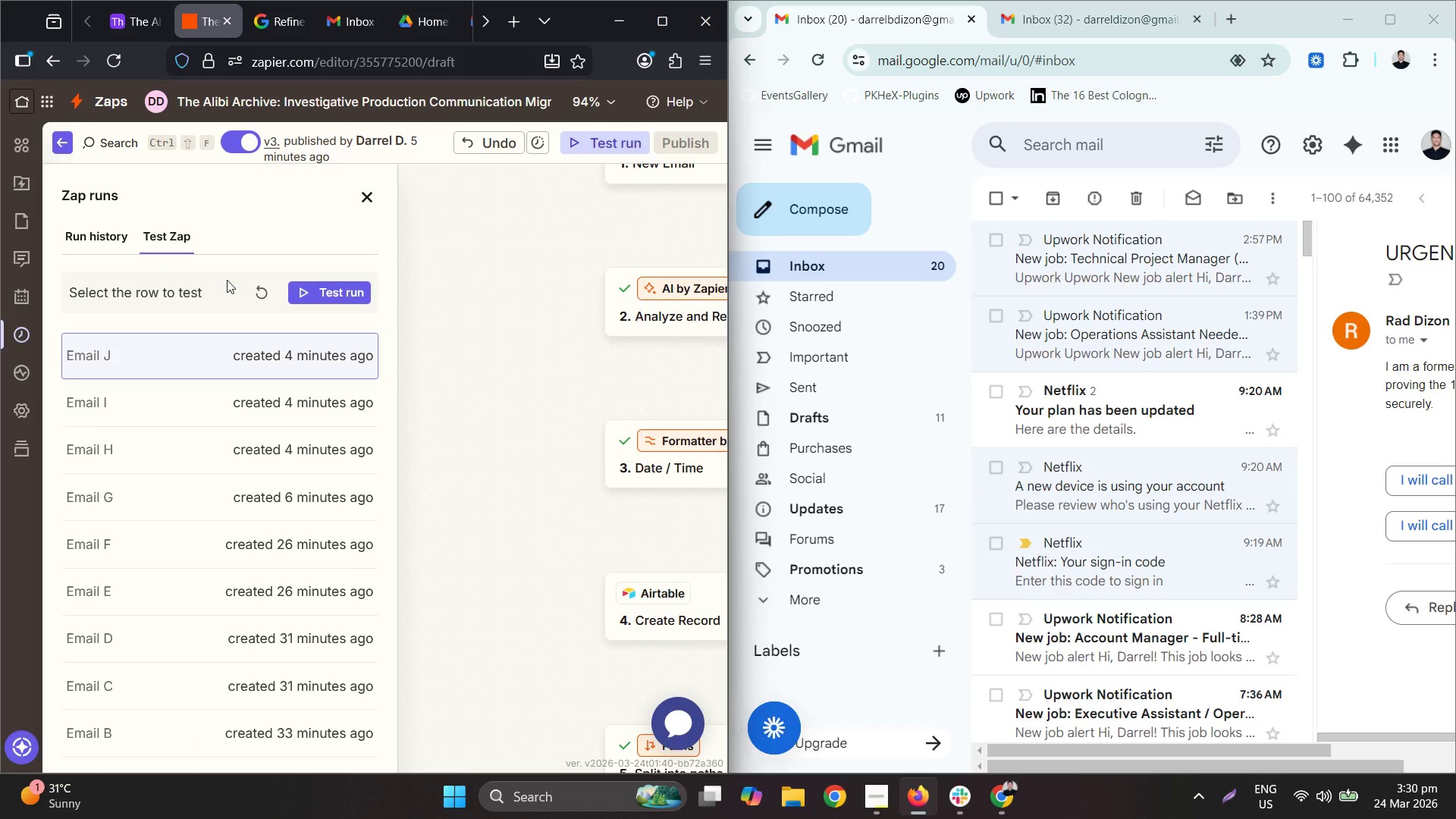 
left_click([260, 294])
 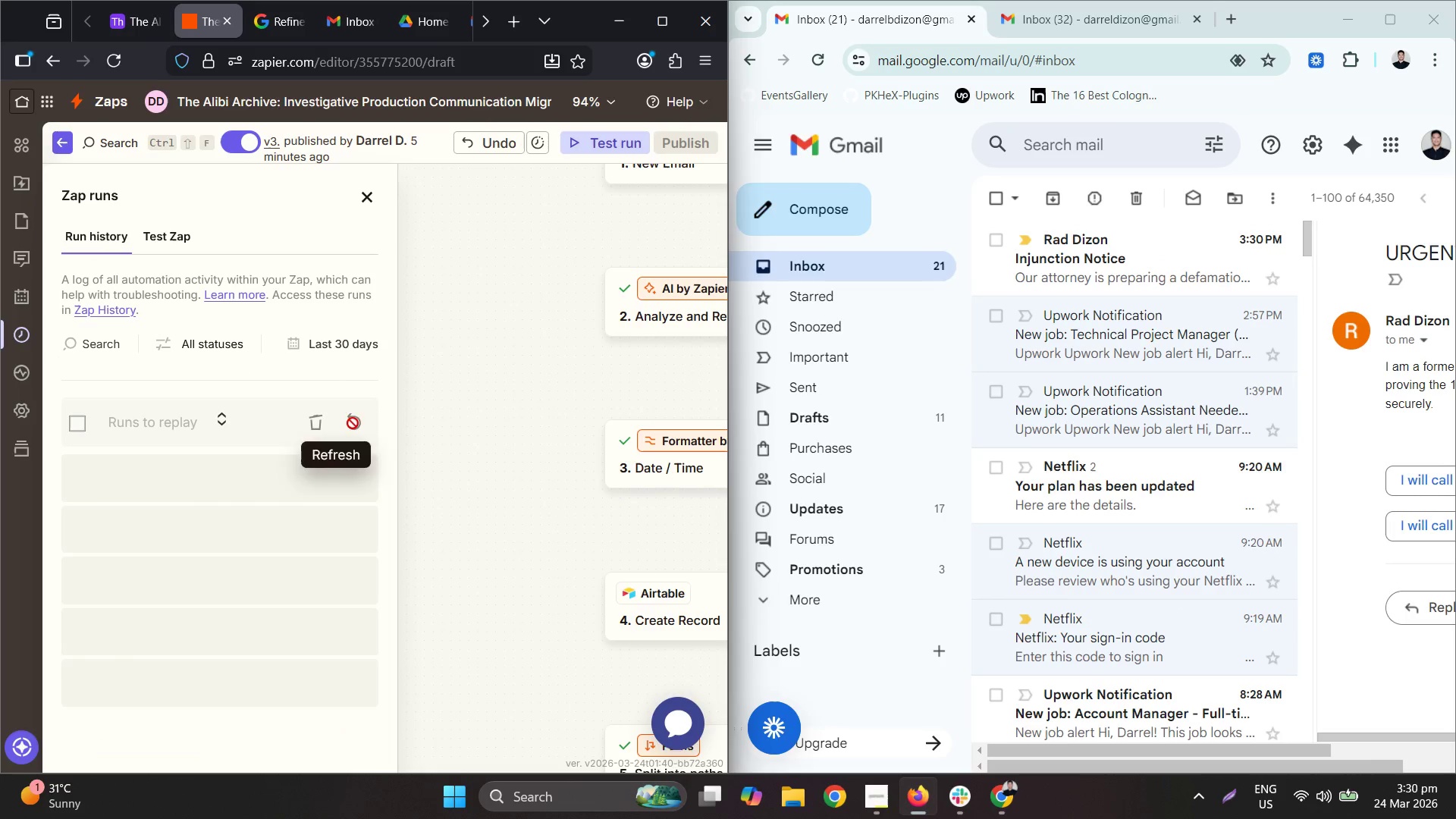 
wait(5.12)
 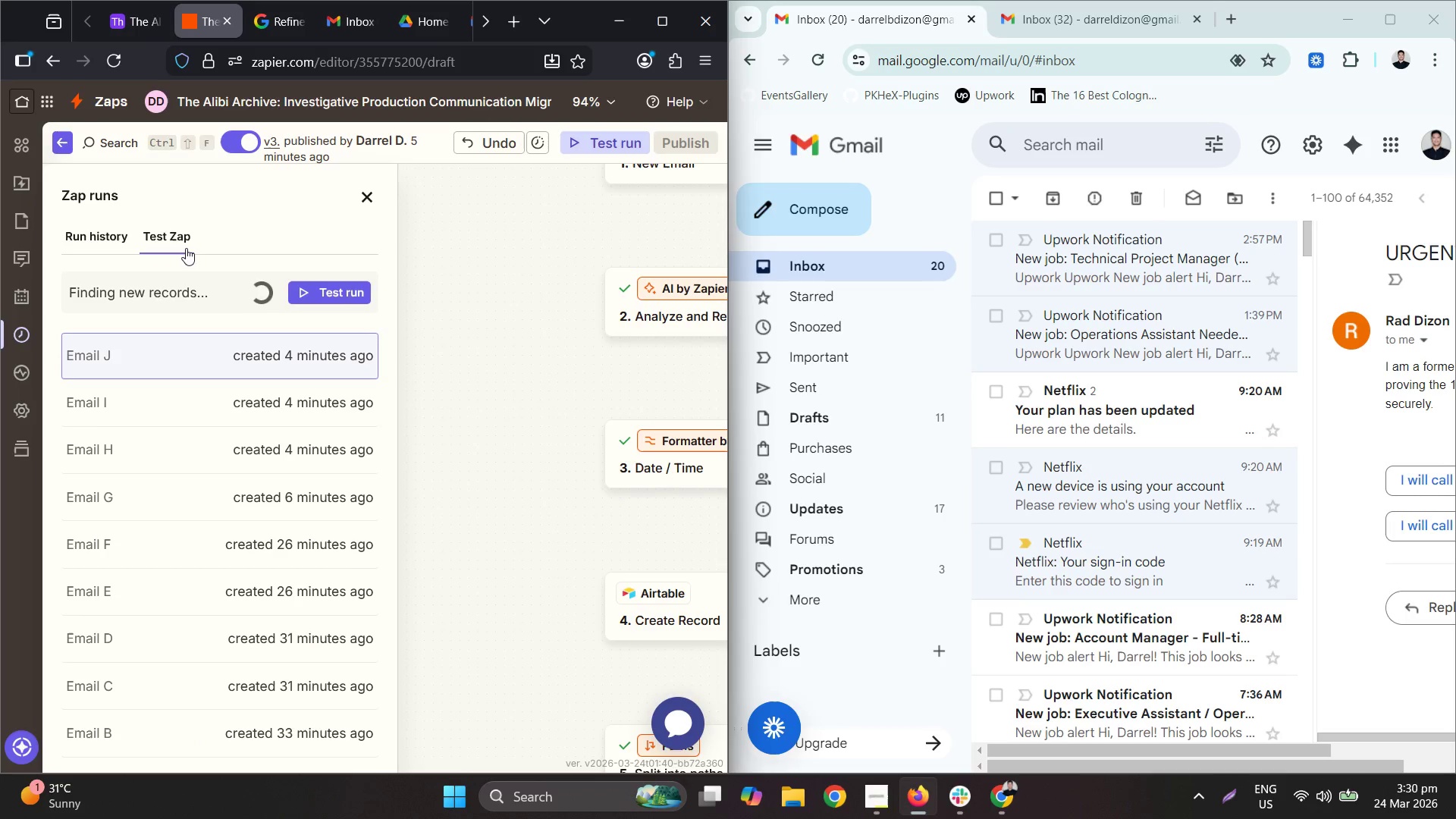 
left_click([177, 231])
 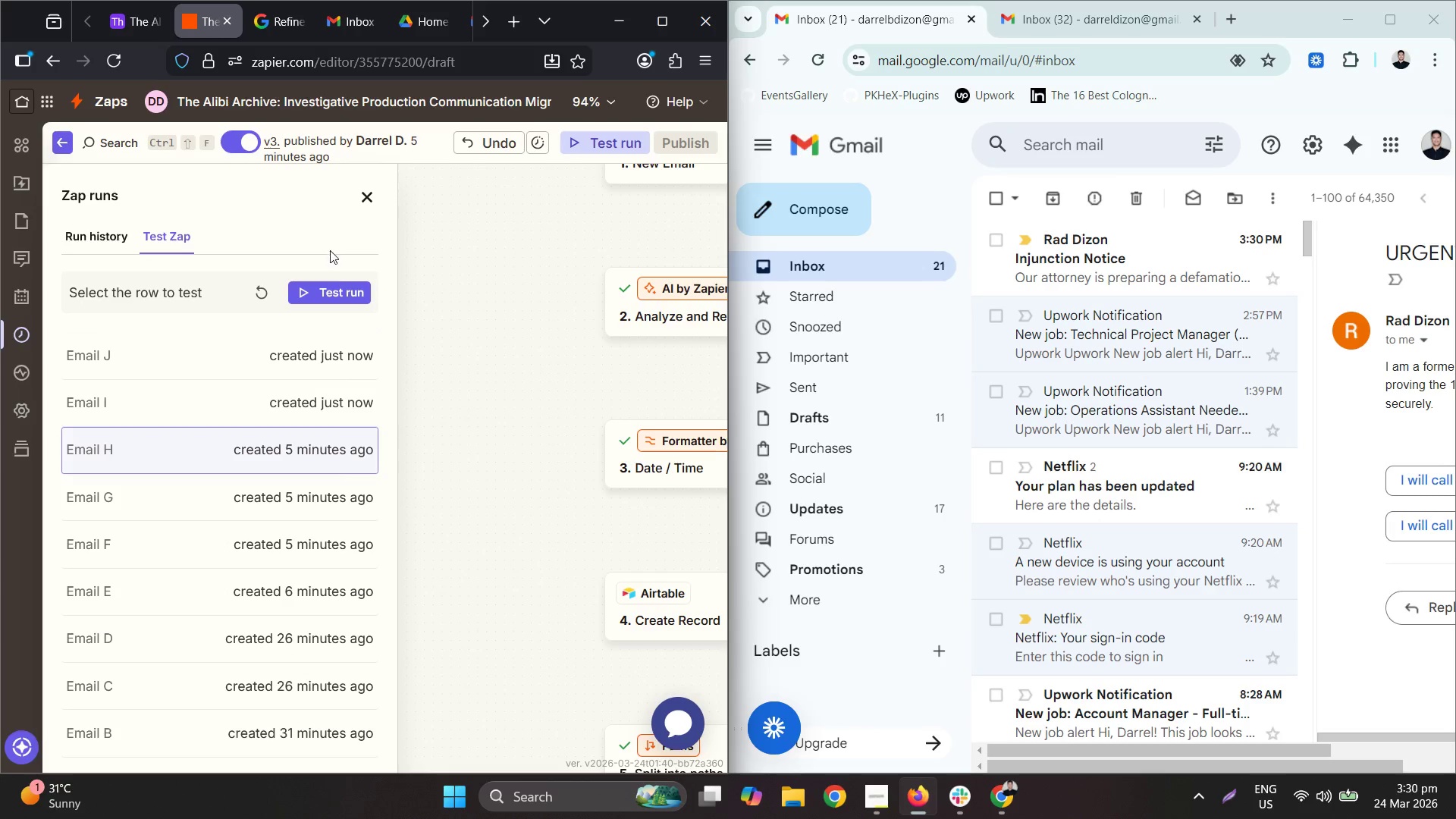 
left_click([233, 393])
 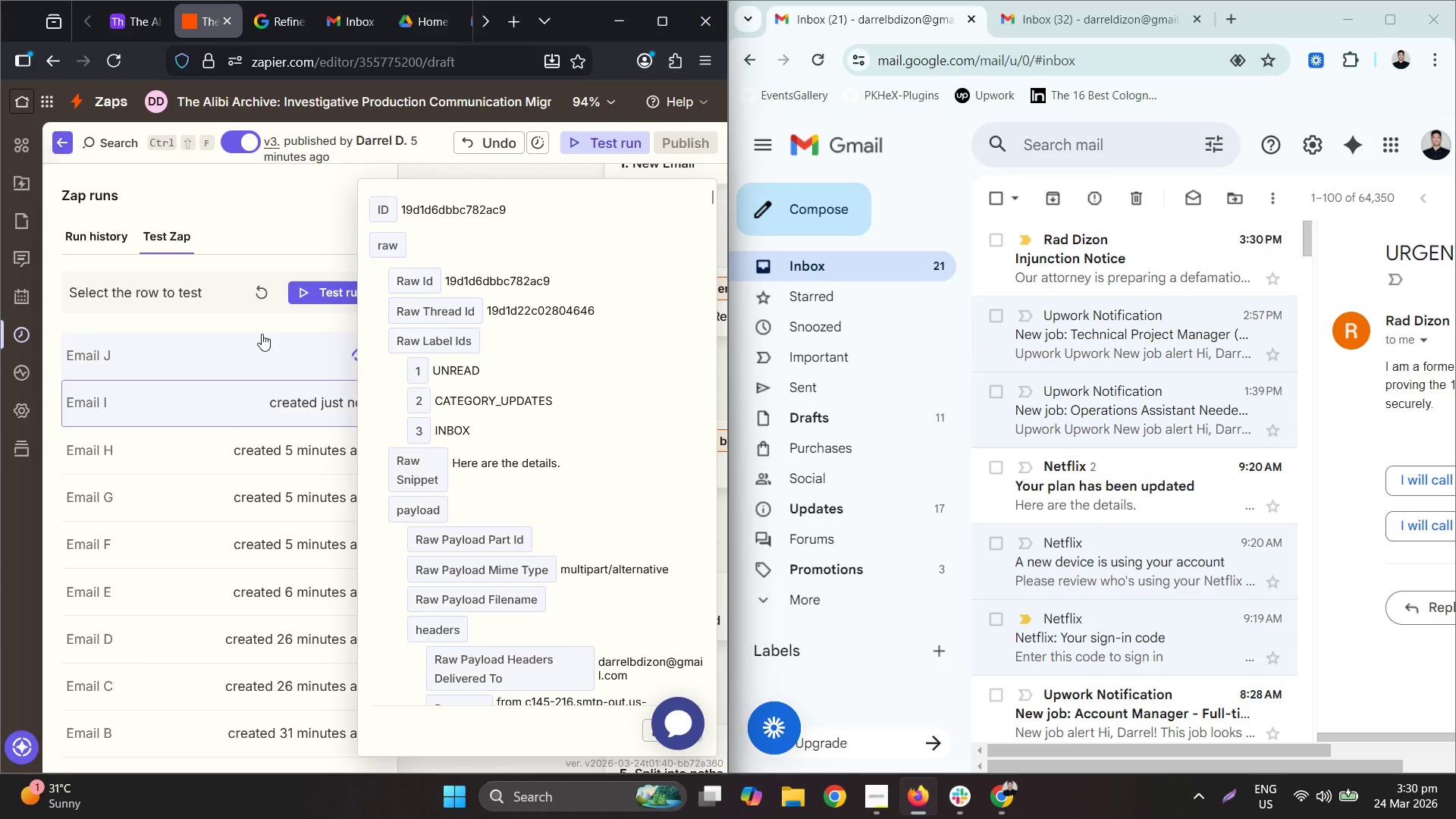 
scroll: coordinate [649, 349], scroll_direction: down, amount: 25.0
 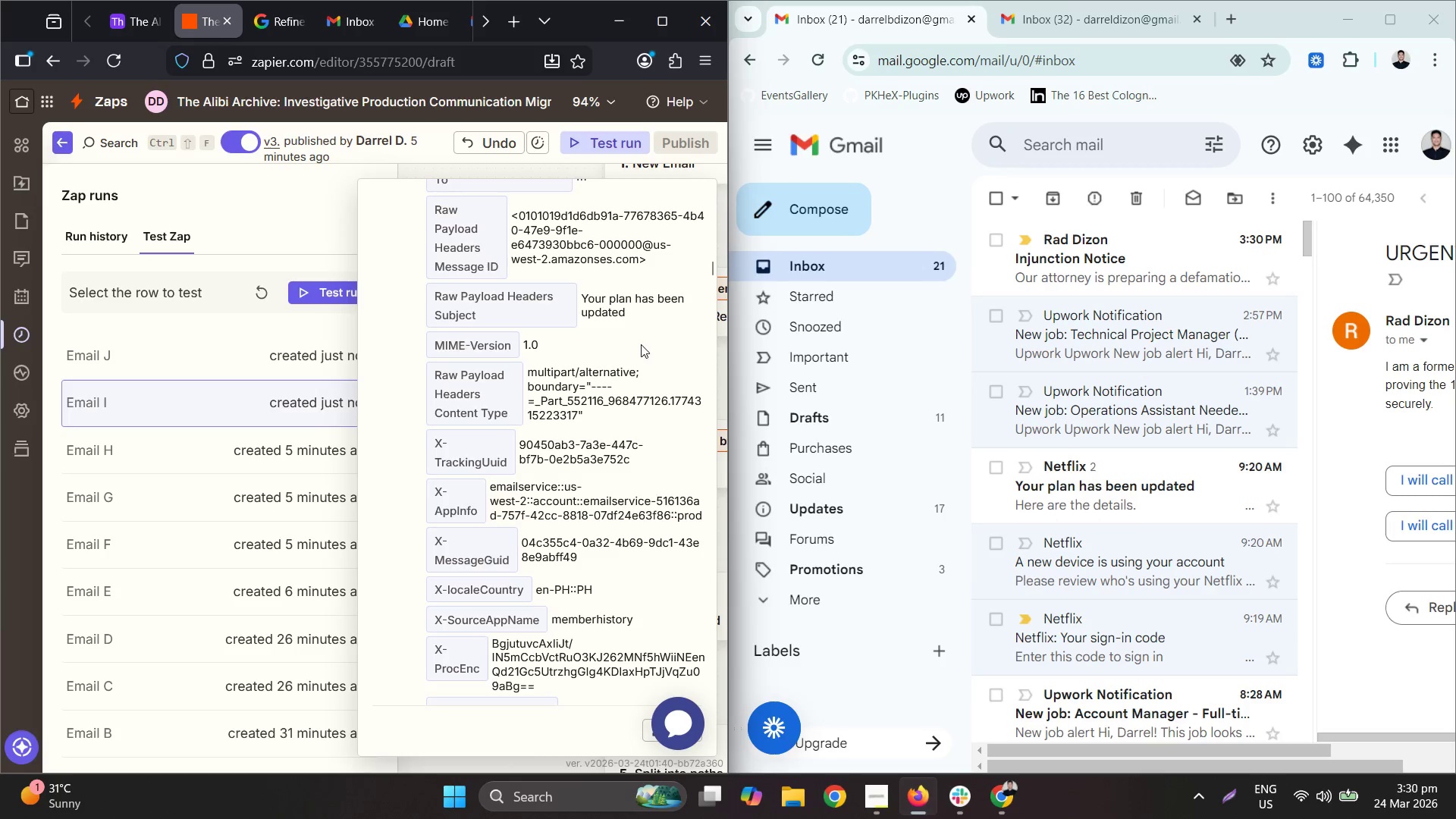 
scroll: coordinate [682, 287], scroll_direction: up, amount: 27.0
 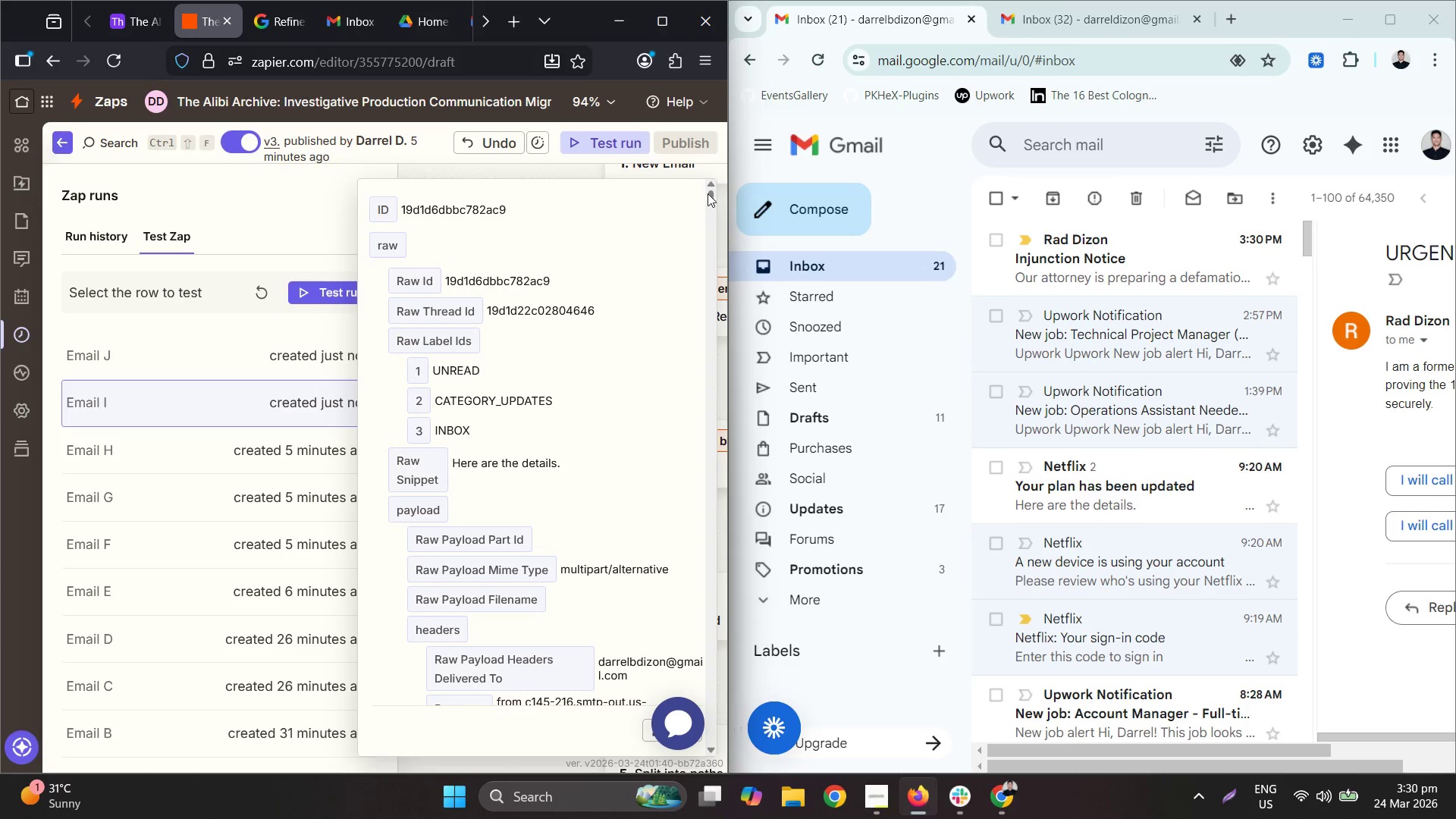 
left_click_drag(start_coordinate=[711, 184], to_coordinate=[709, 212])
 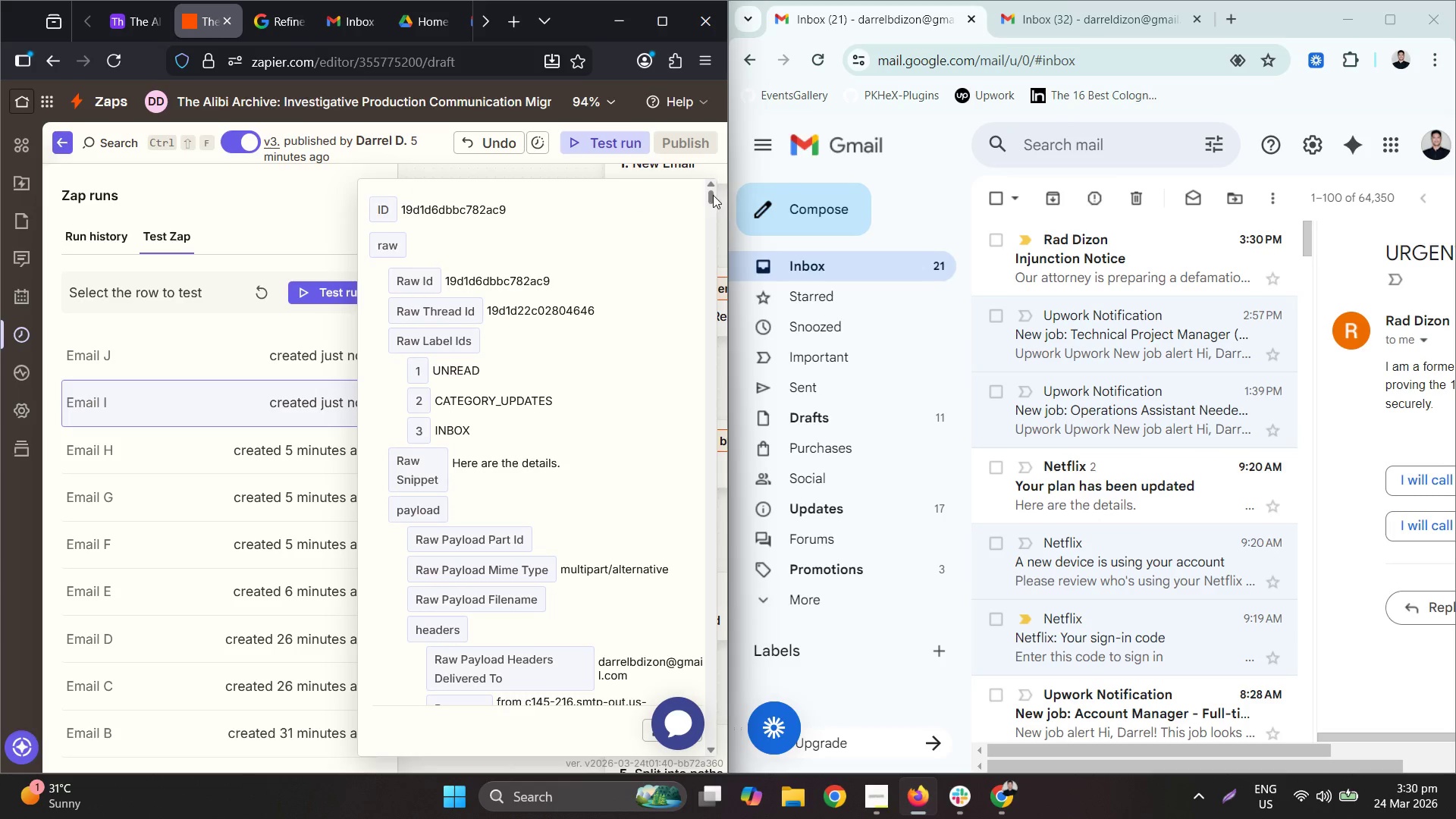 
left_click_drag(start_coordinate=[713, 195], to_coordinate=[633, 90])
 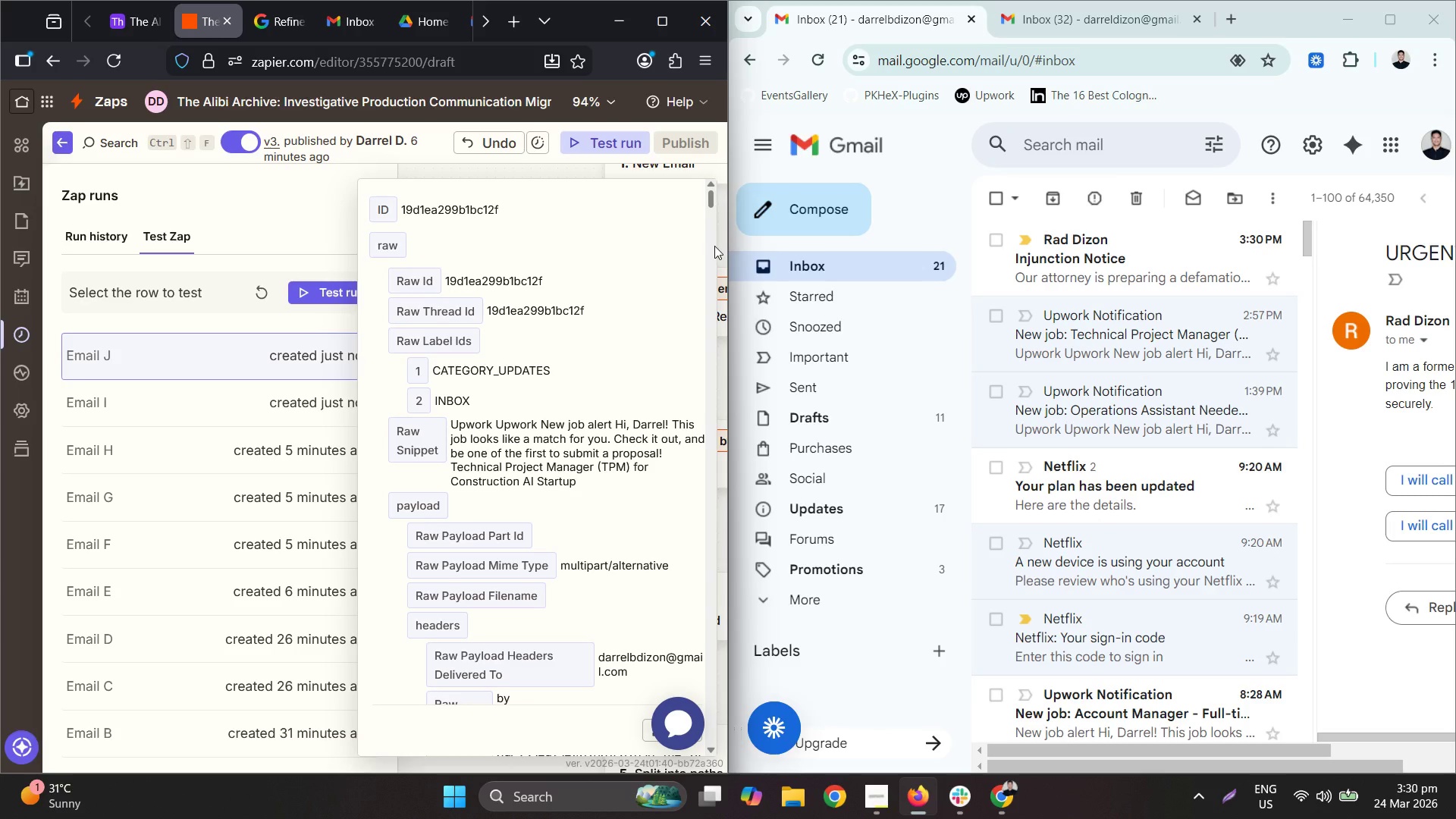 
wait(7.09)
 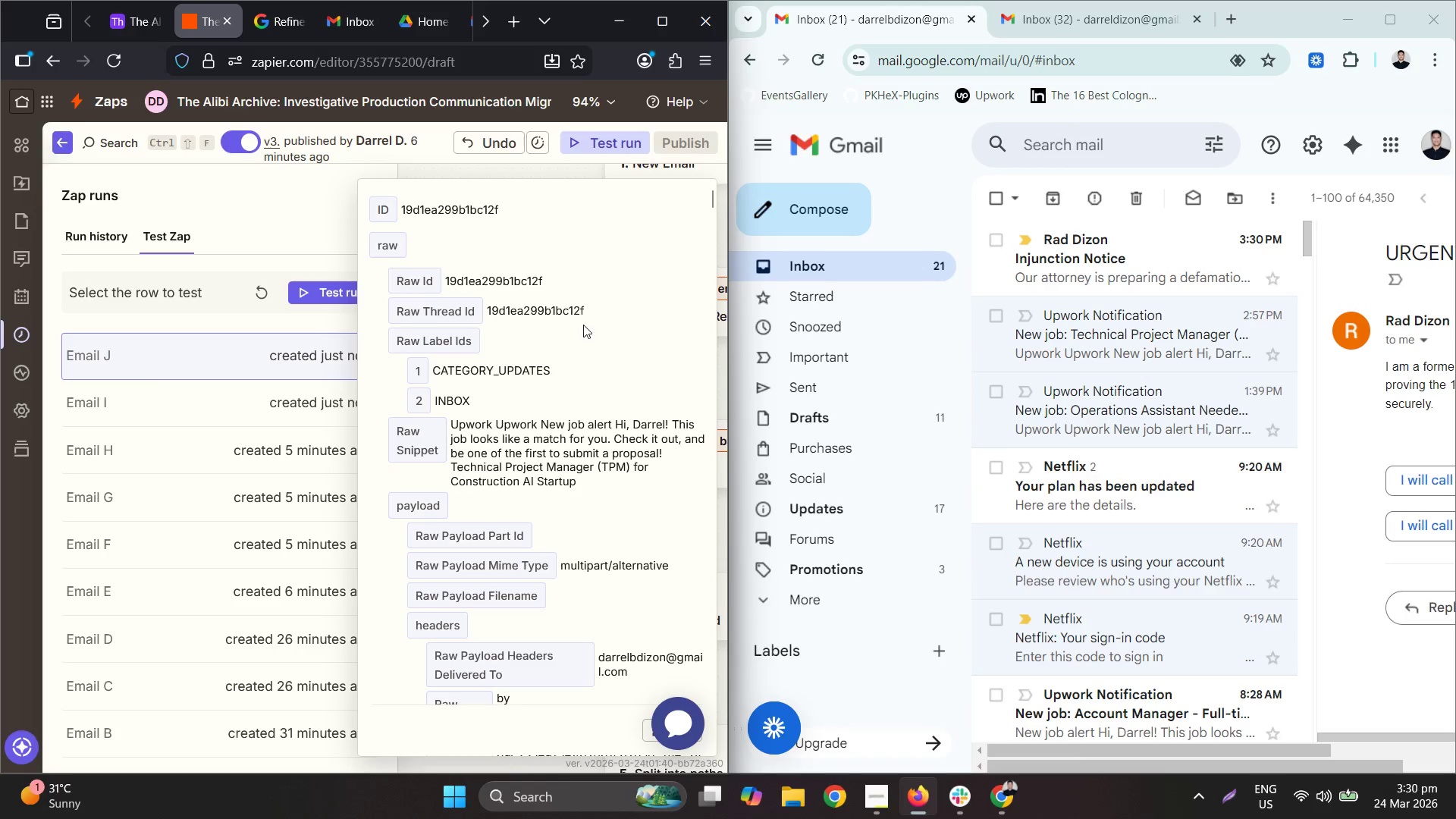 
left_click([1111, 282])
 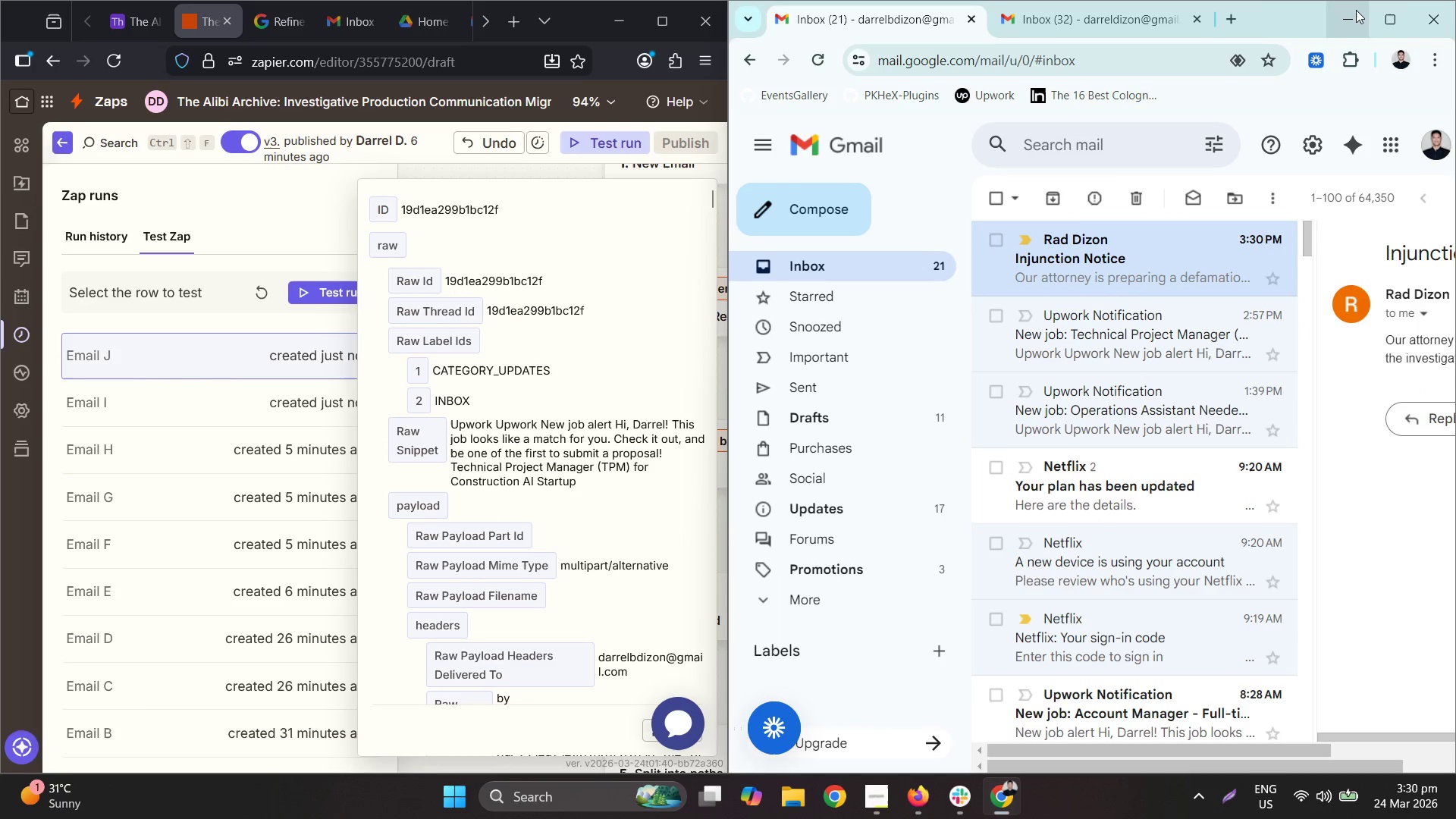 
left_click([1393, 21])
 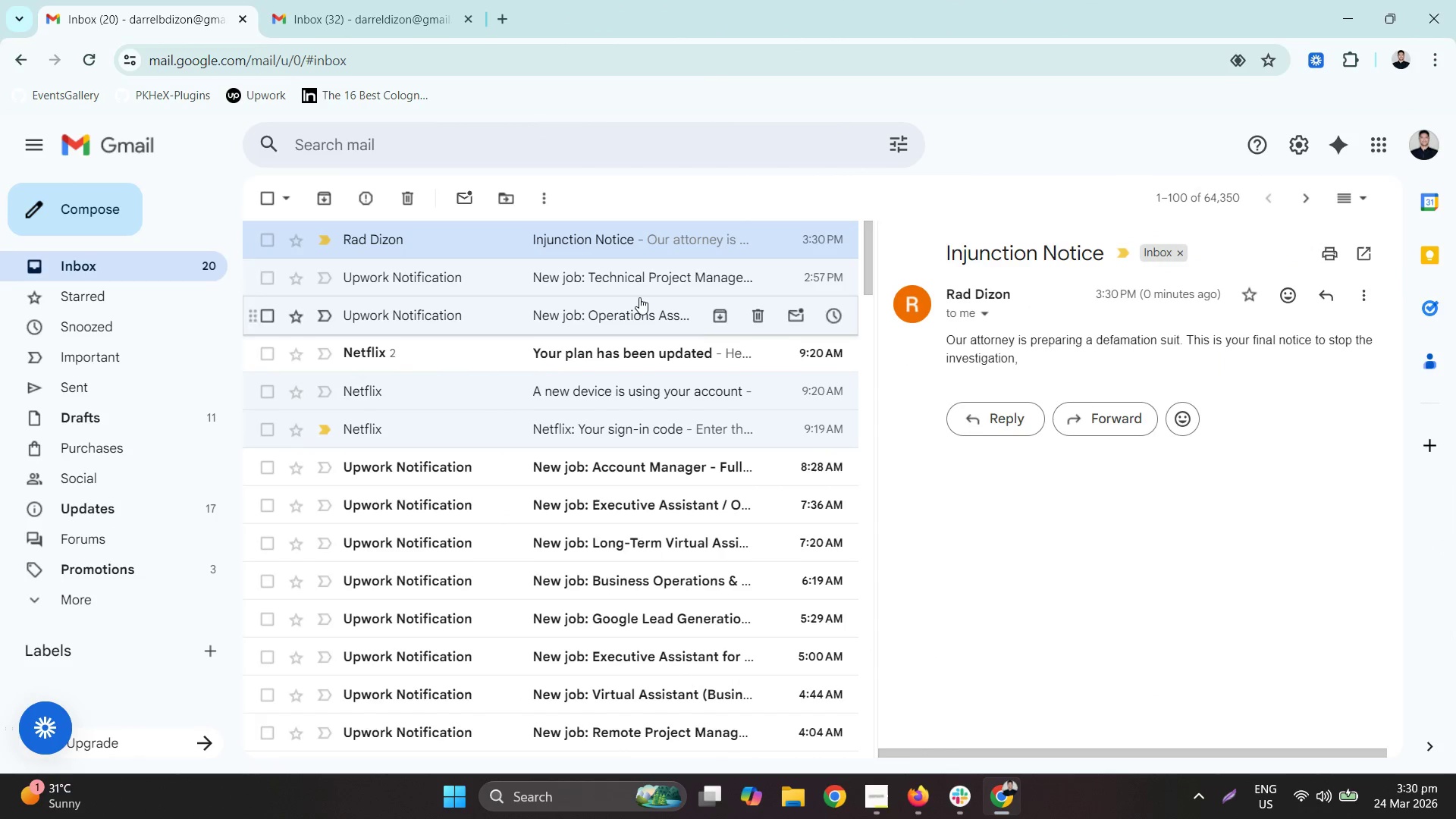 
left_click_drag(start_coordinate=[579, 15], to_coordinate=[1455, 265])
 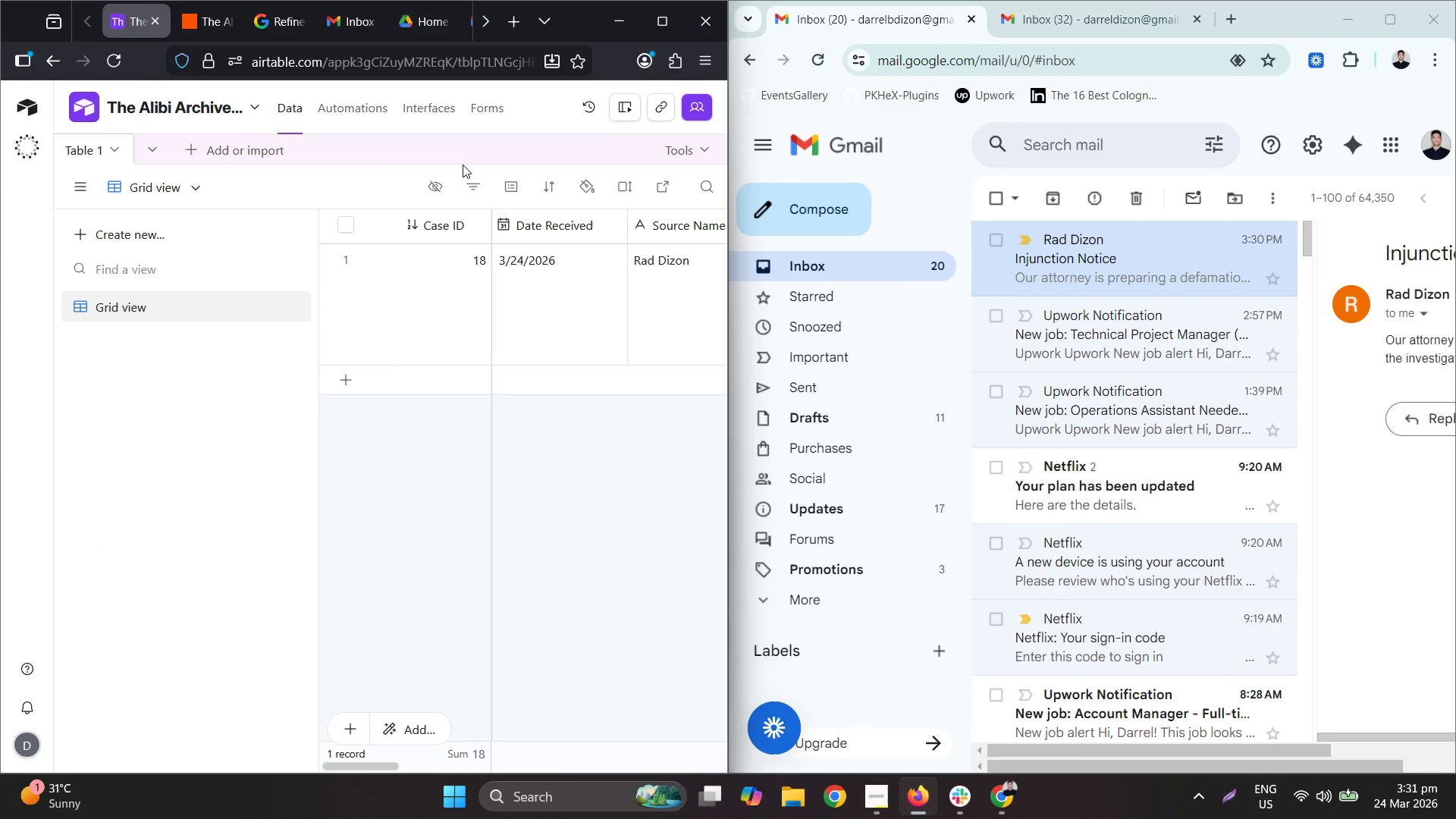 
left_click([653, 24])
 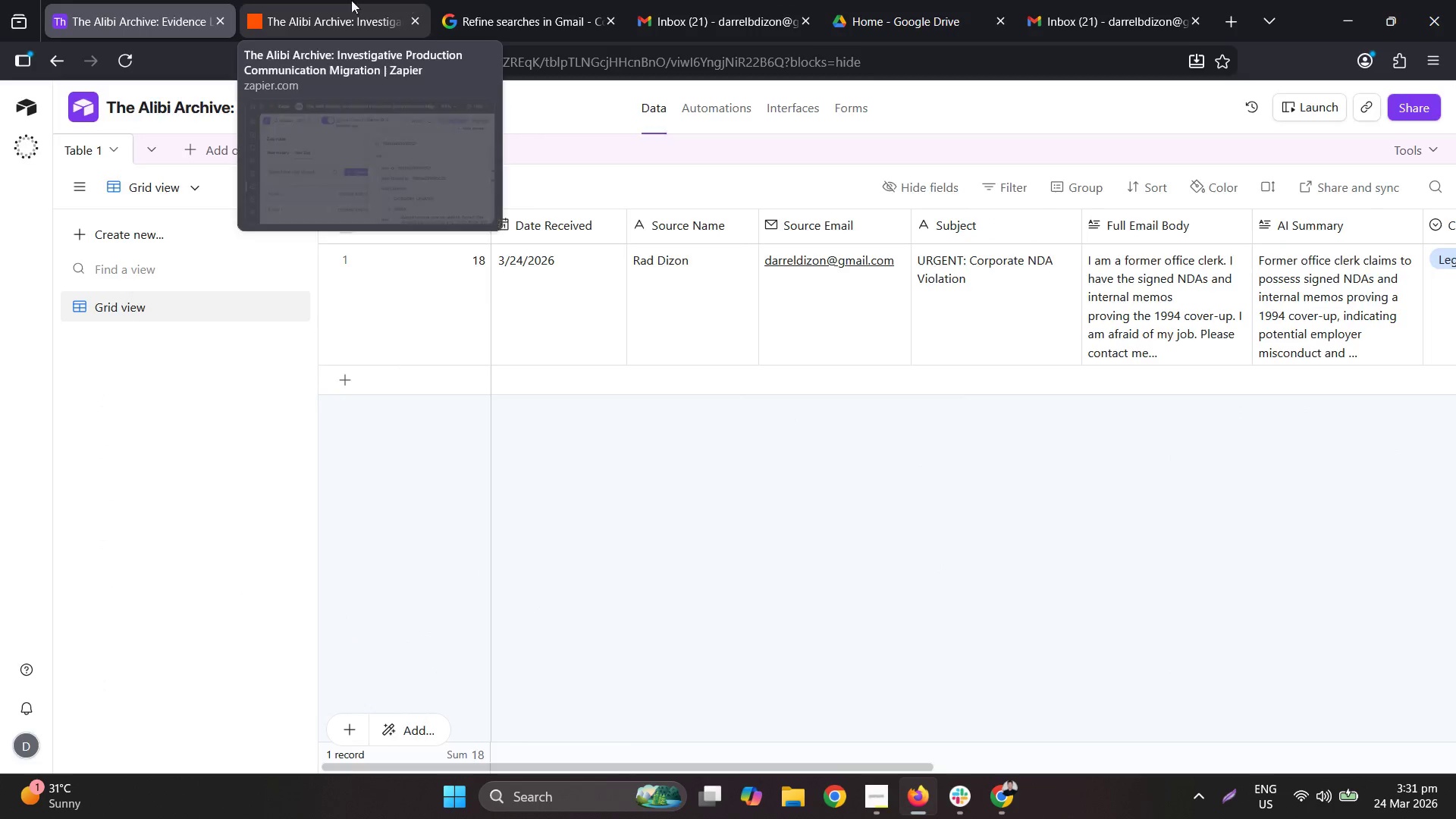 
left_click([105, 240])
 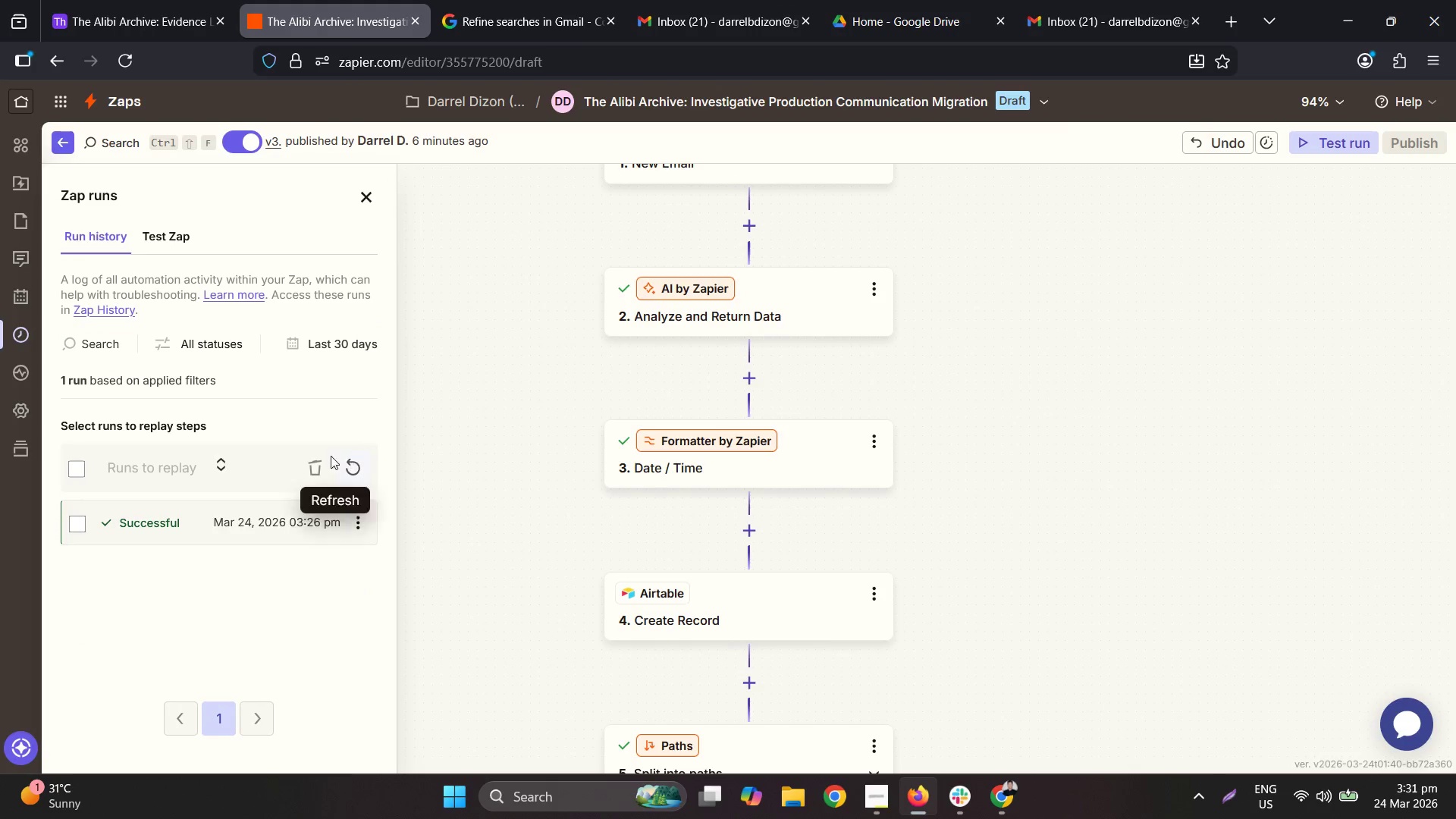 
left_click([358, 470])
 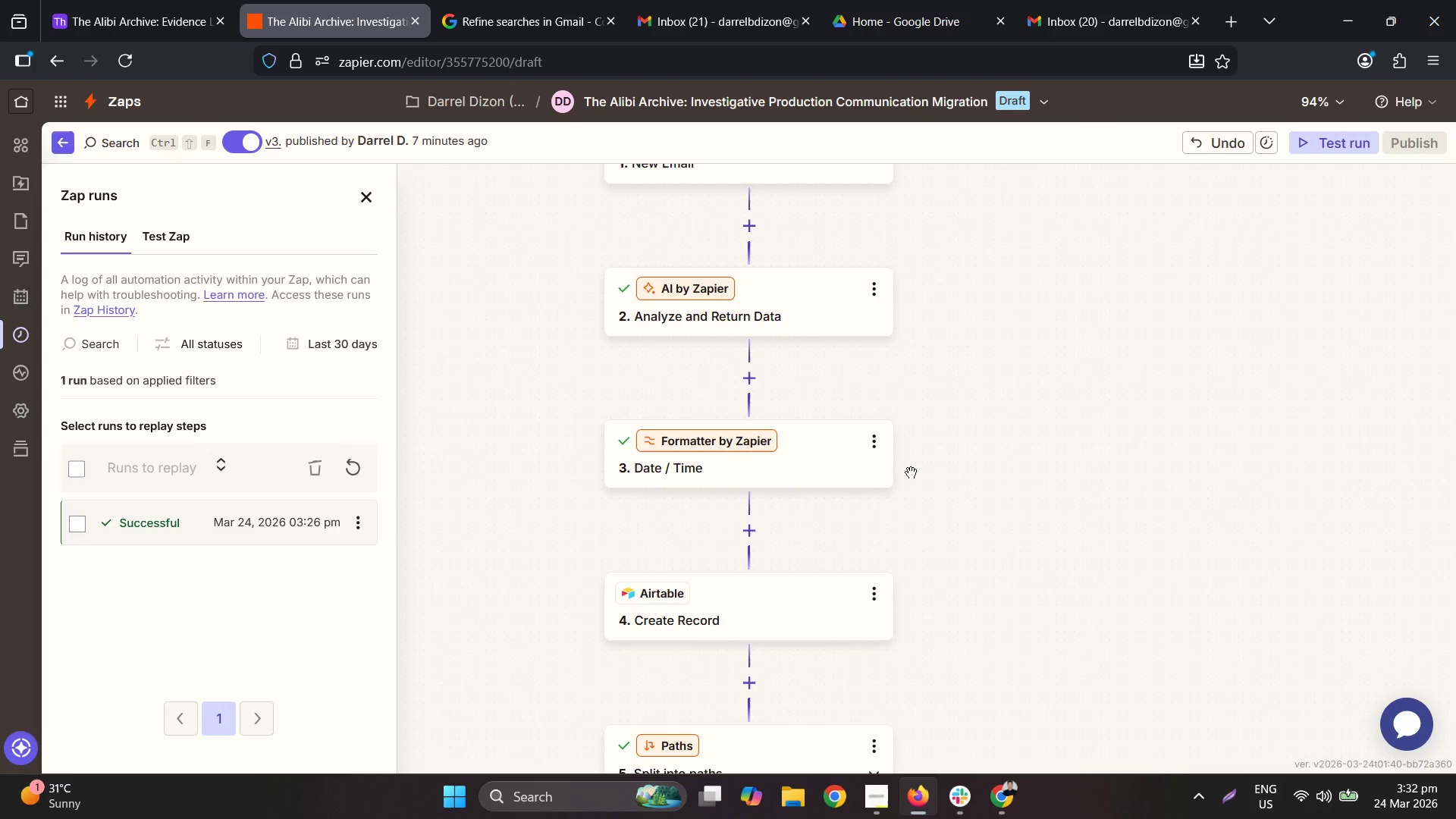 
wait(70.39)
 